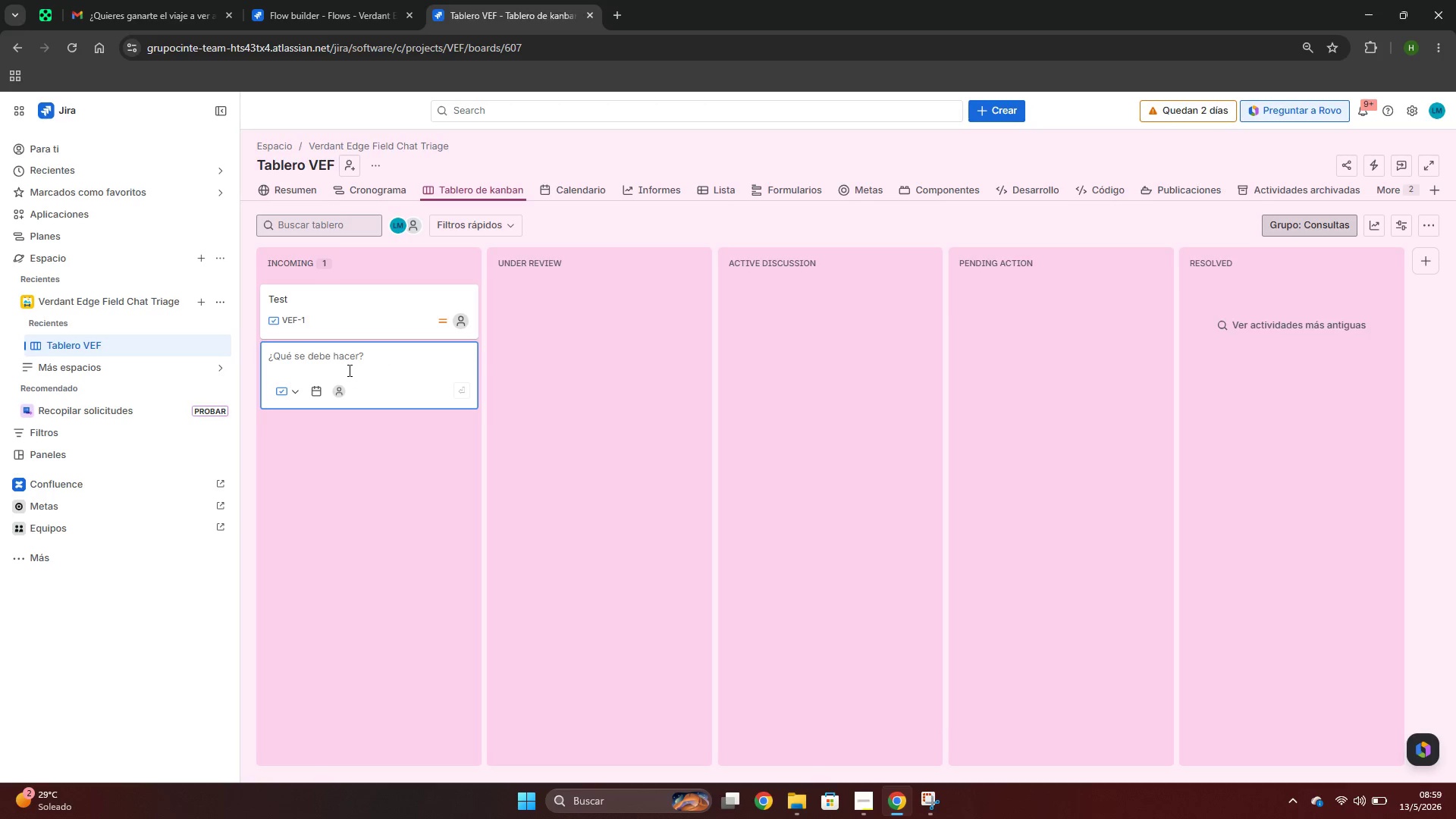 
type(te)
key(Backspace)
key(Backspace)
type(Test 2)
 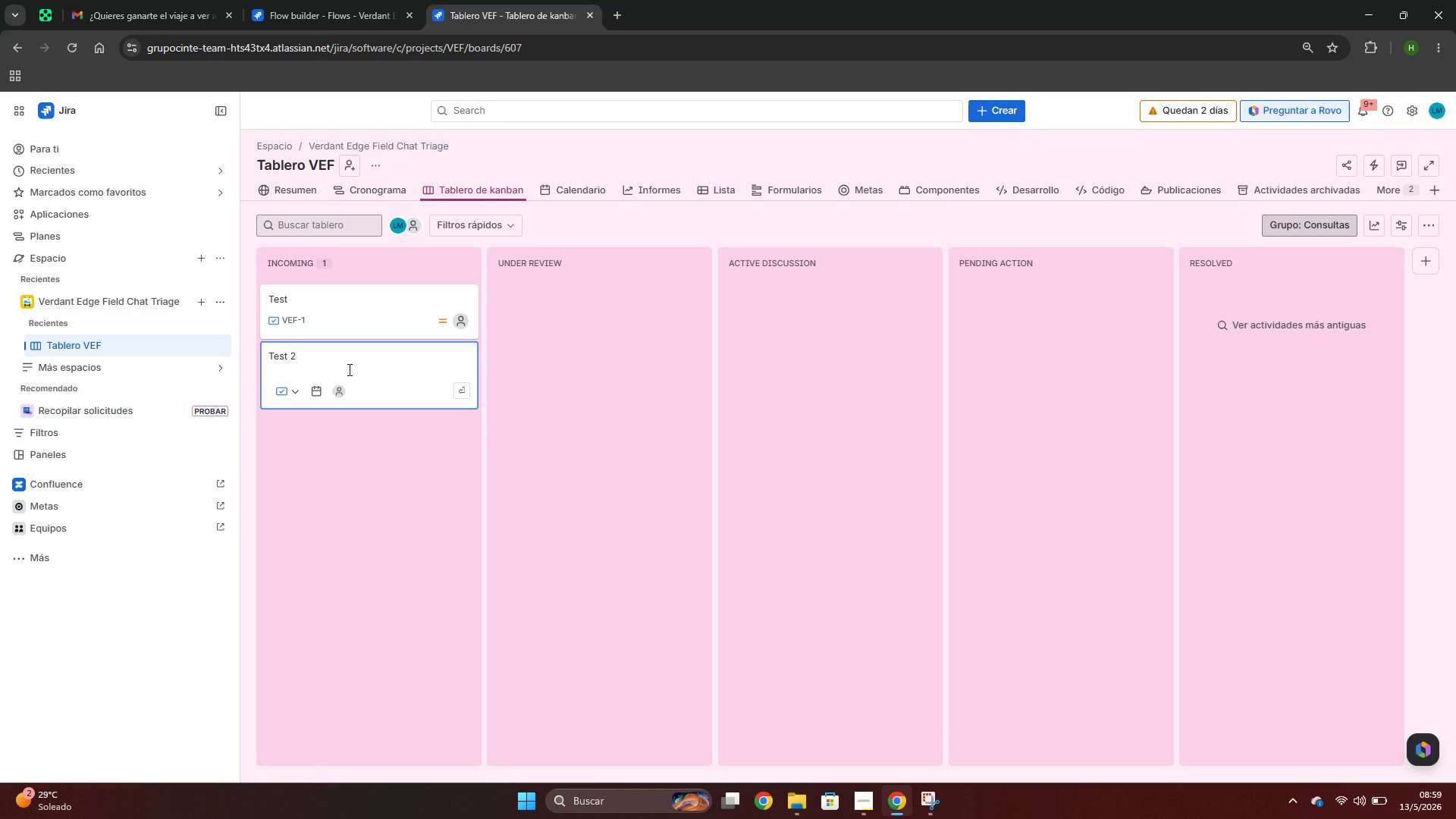 
key(Enter)
 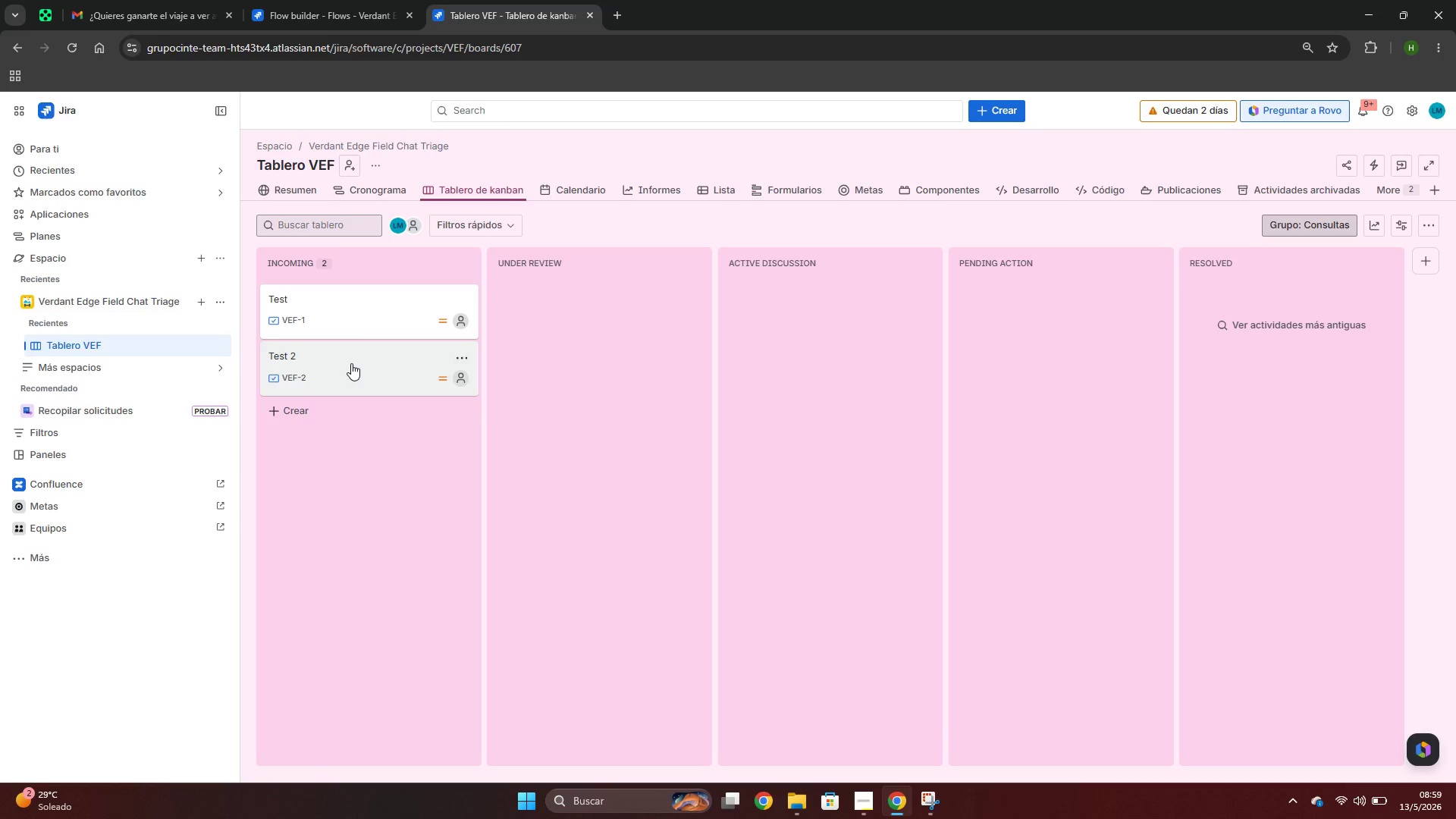 
left_click([351, 363])
 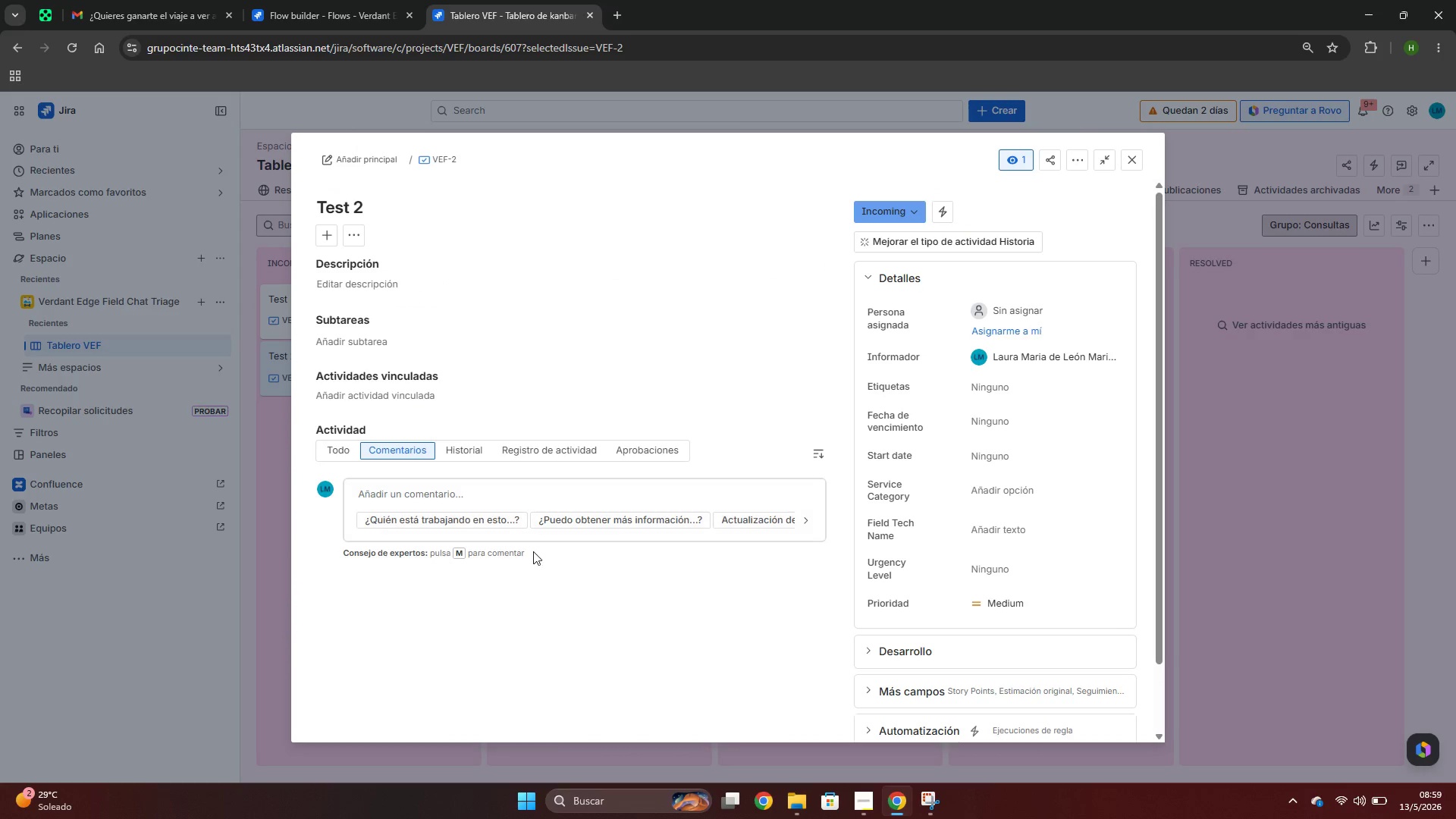 
wait(6.06)
 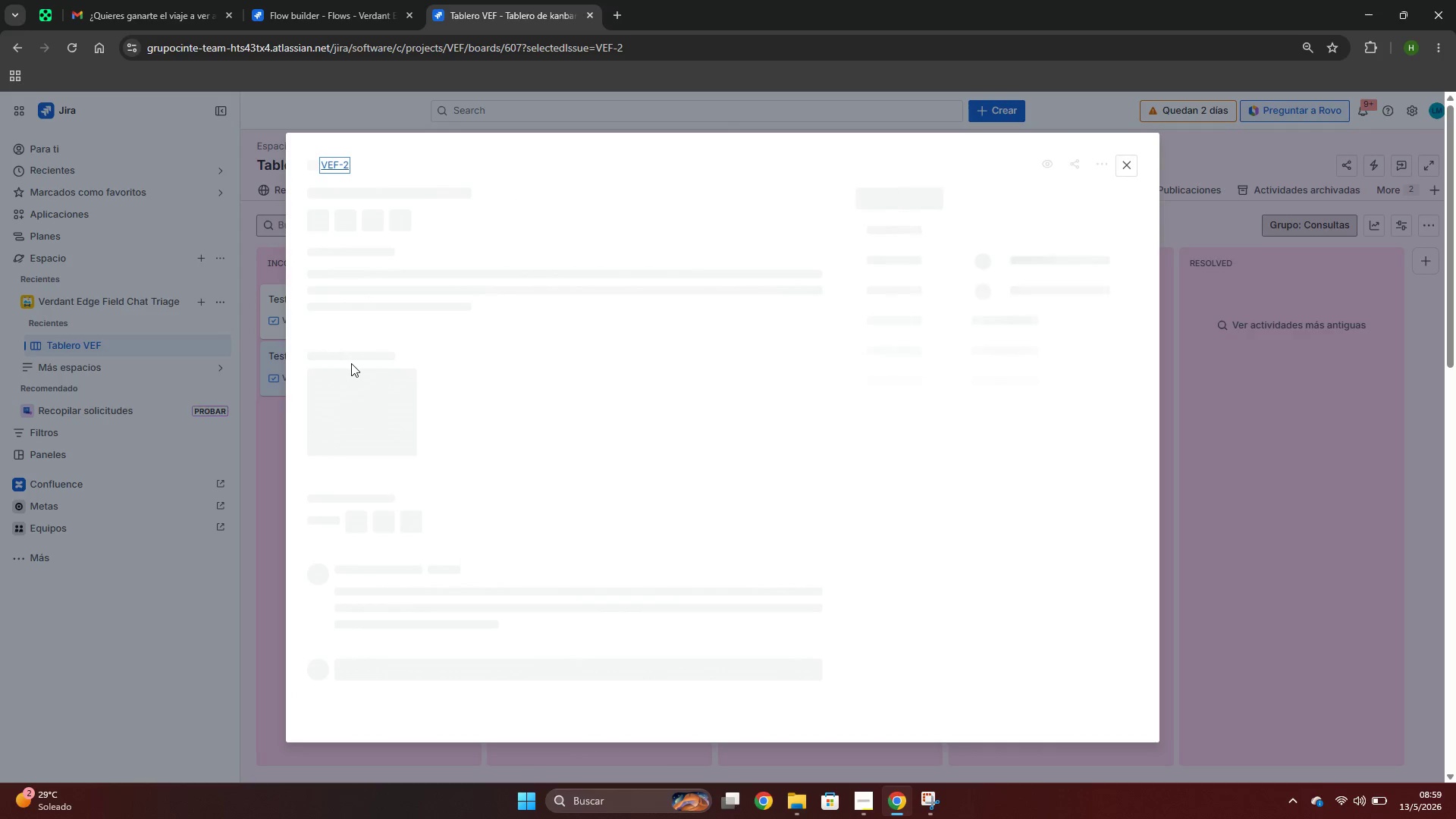 
scroll: coordinate [906, 585], scroll_direction: down, amount: 2.0
 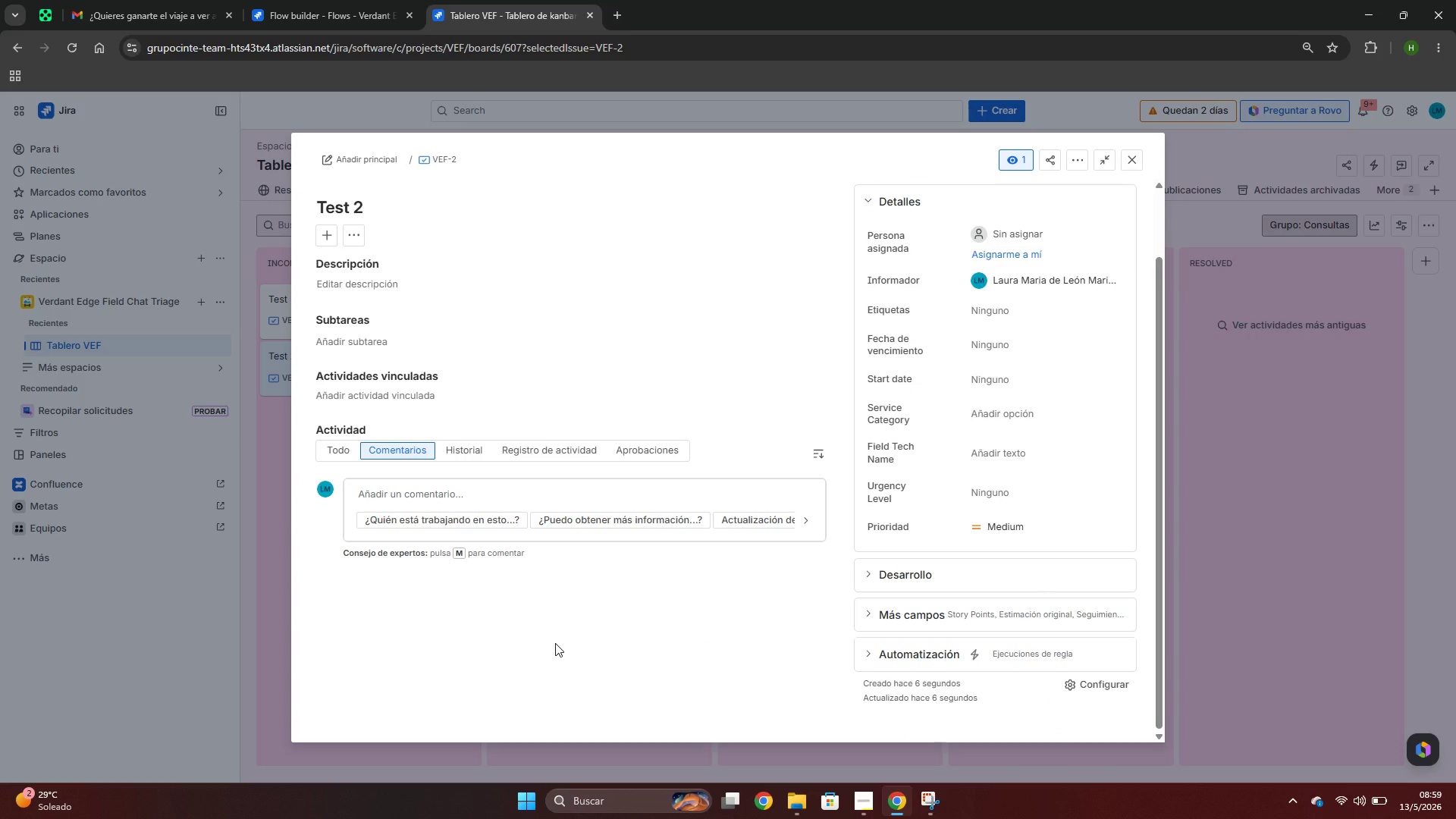 
wait(20.77)
 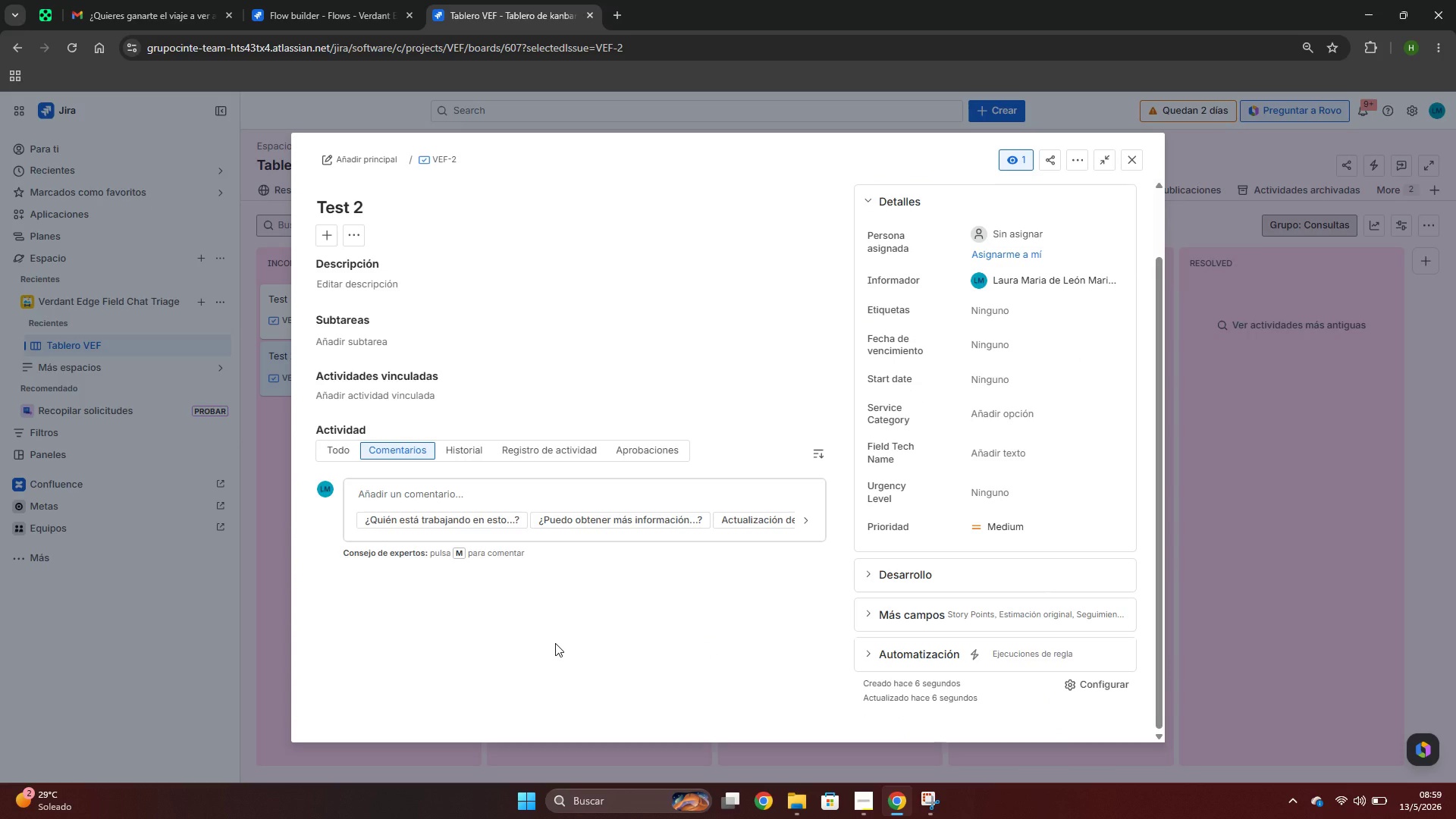 
left_click([75, 42])
 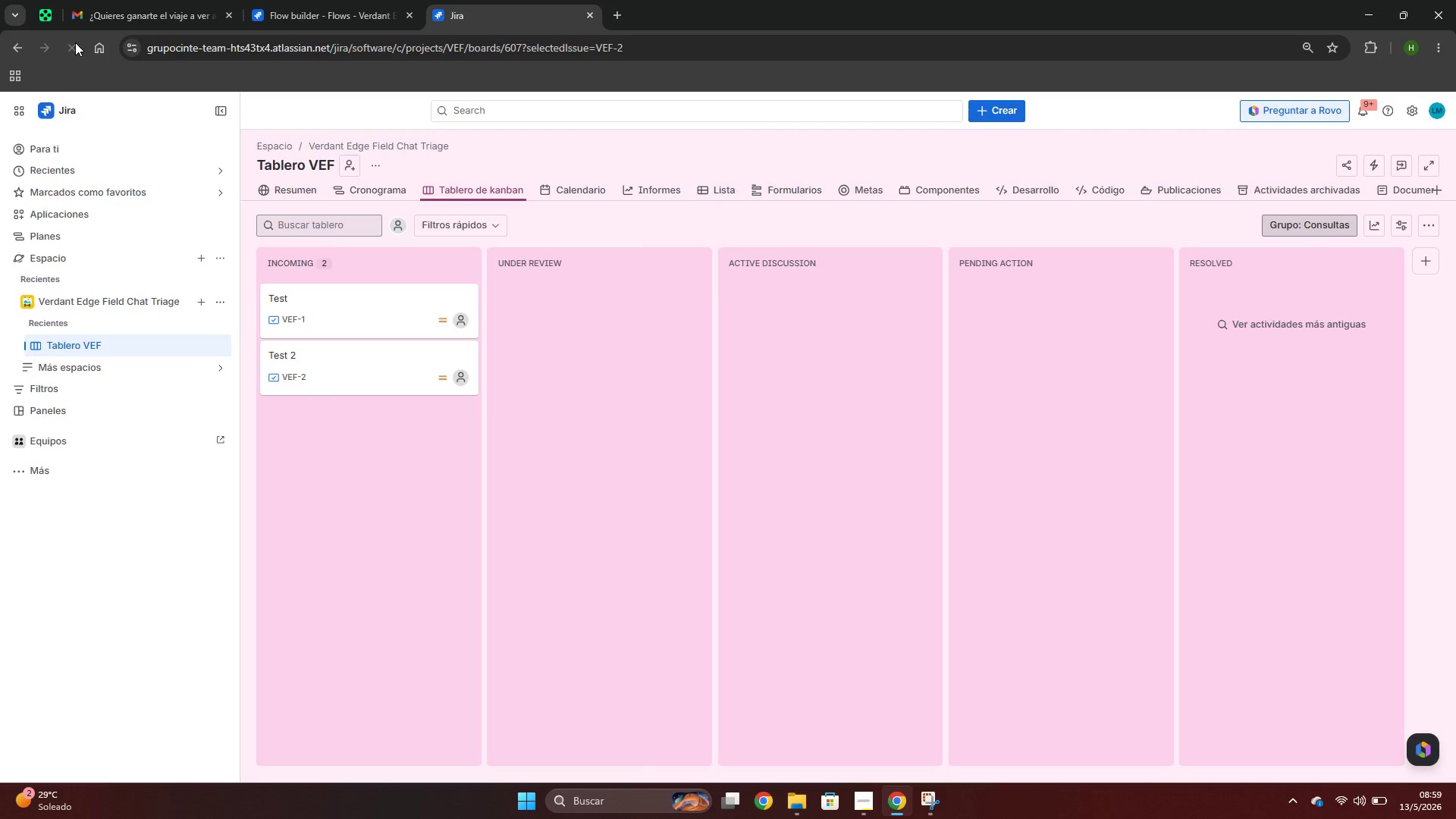 
mouse_move([360, 387])
 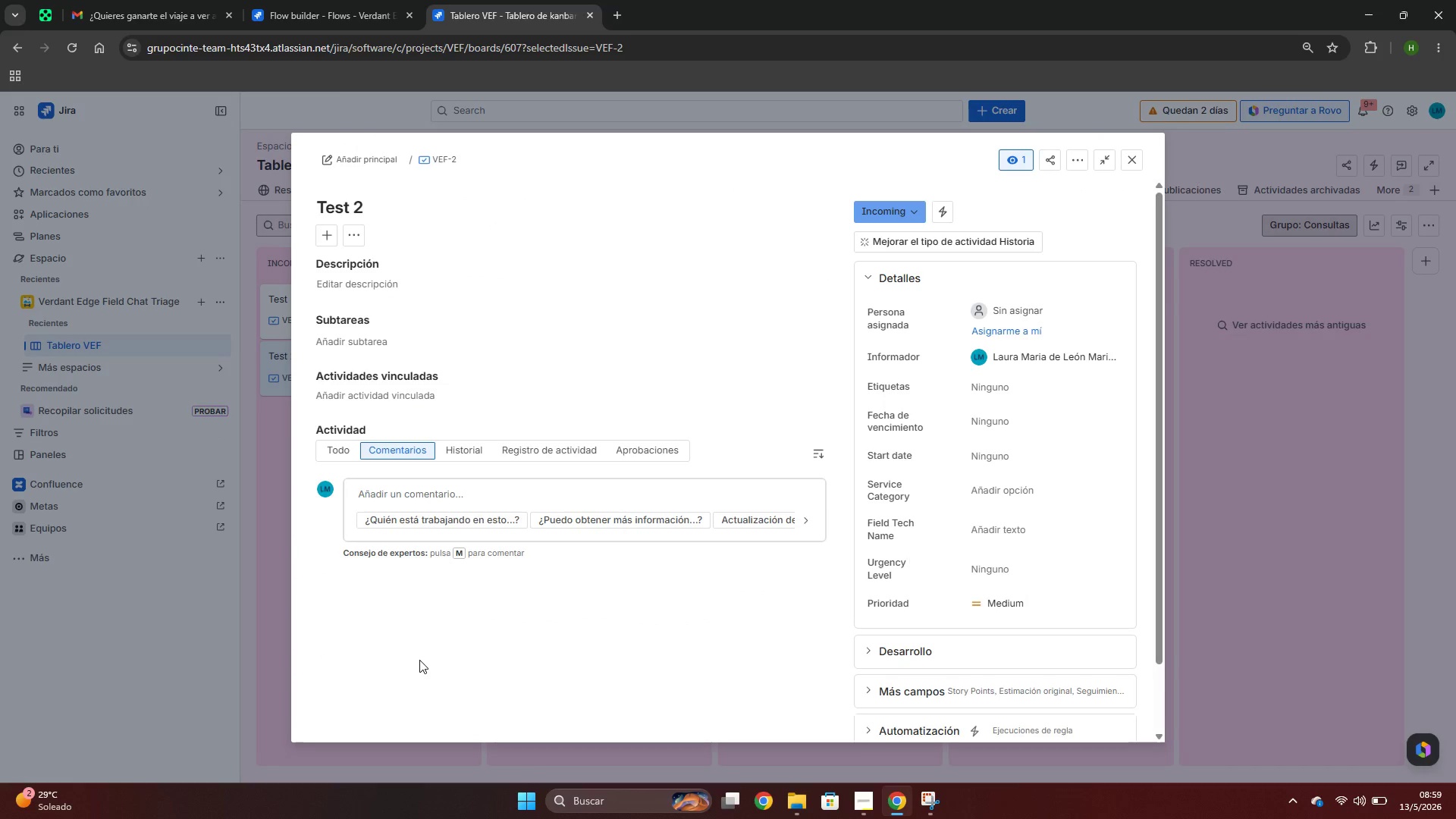 
scroll: coordinate [980, 598], scroll_direction: down, amount: 5.0
 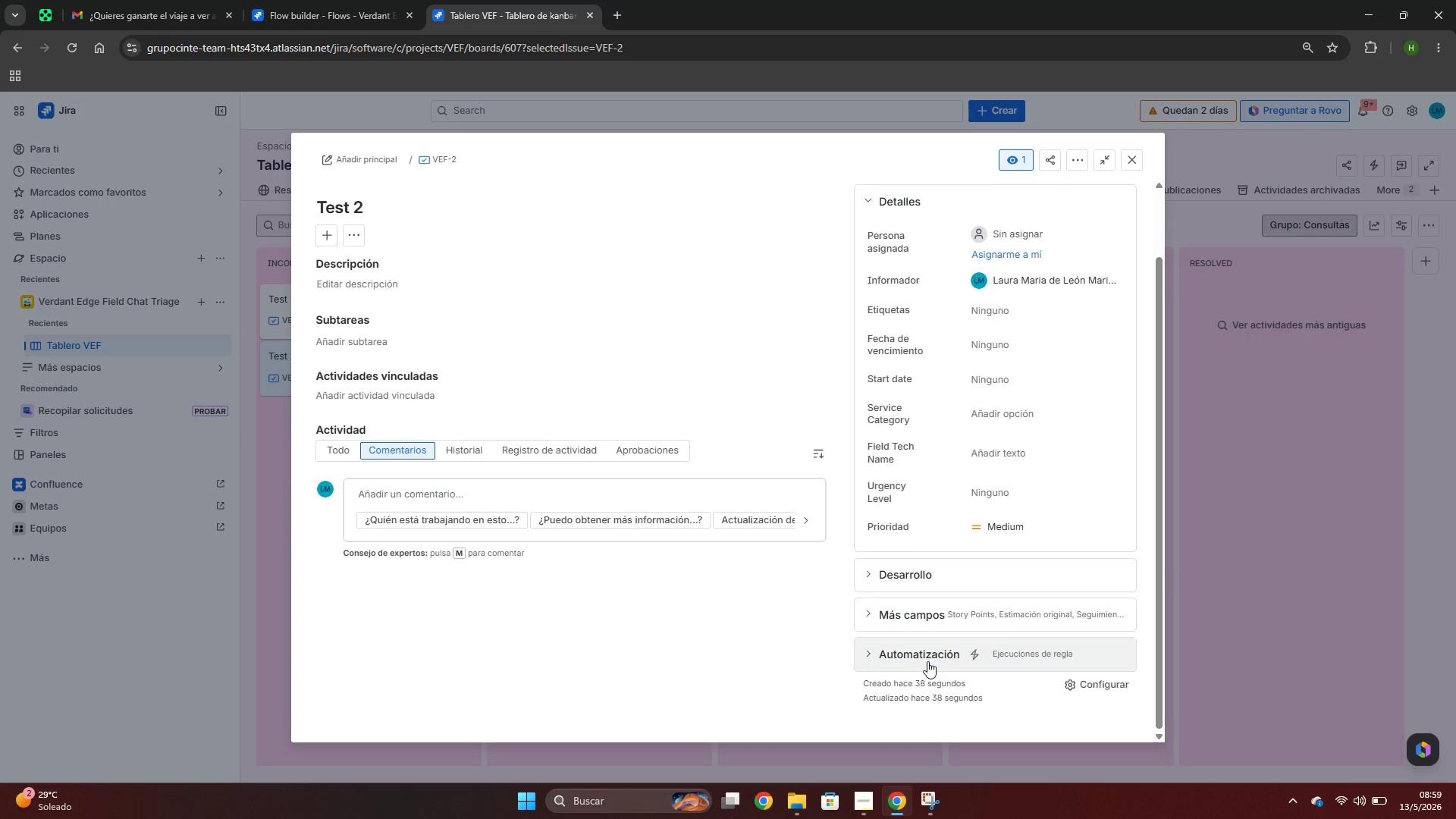 
left_click([915, 656])
 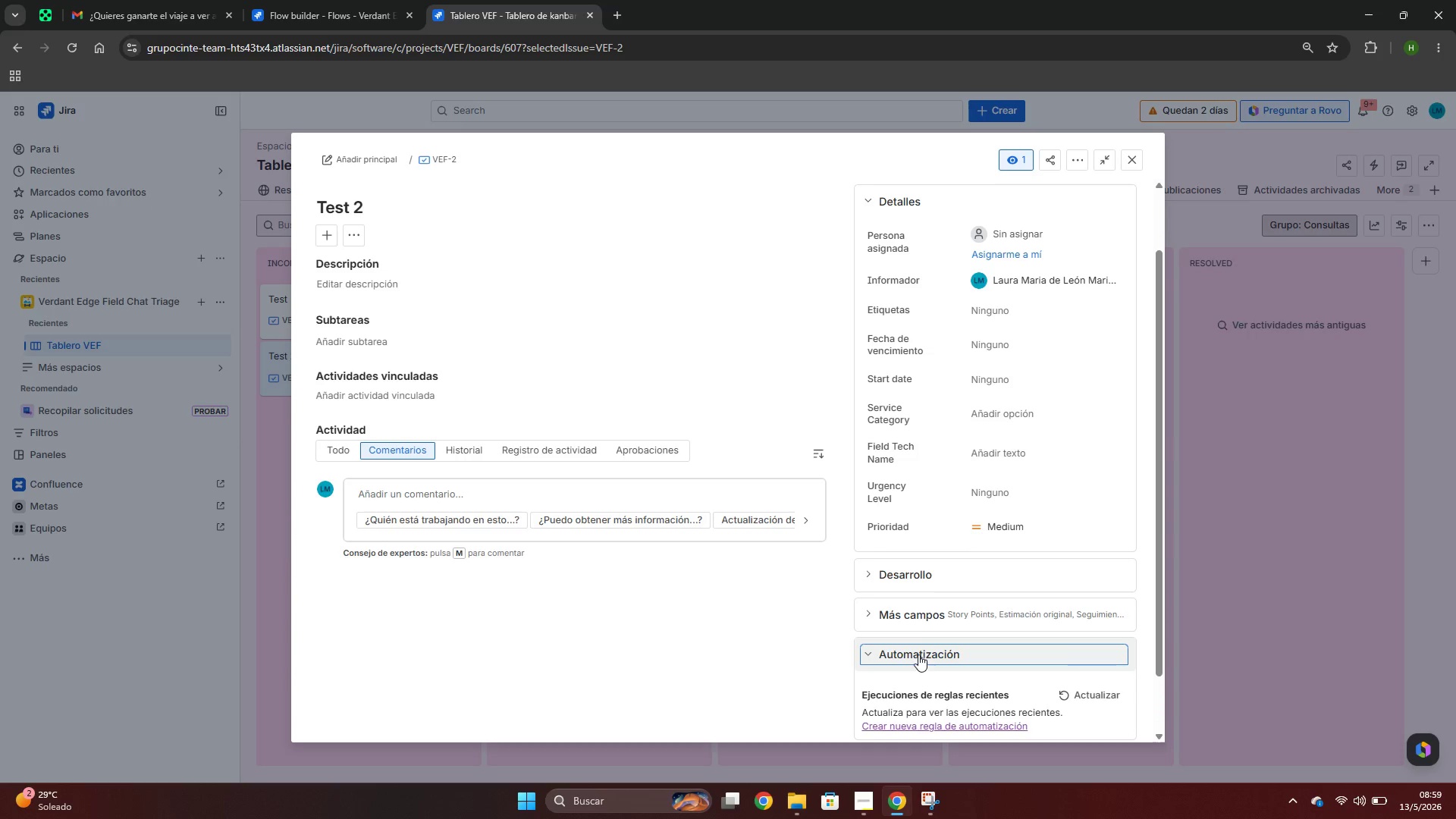 
scroll: coordinate [956, 639], scroll_direction: down, amount: 3.0
 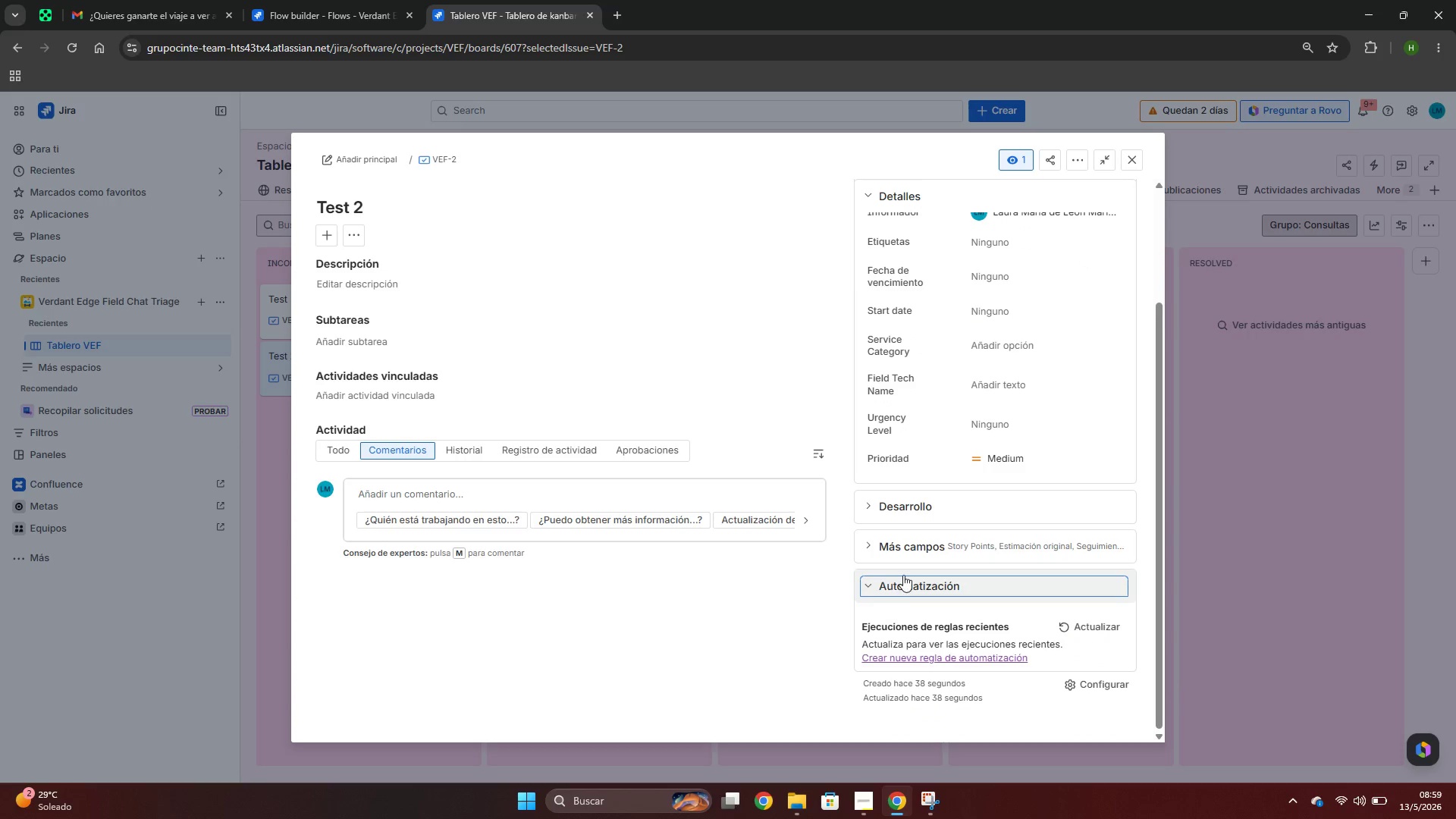 
left_click([906, 575])
 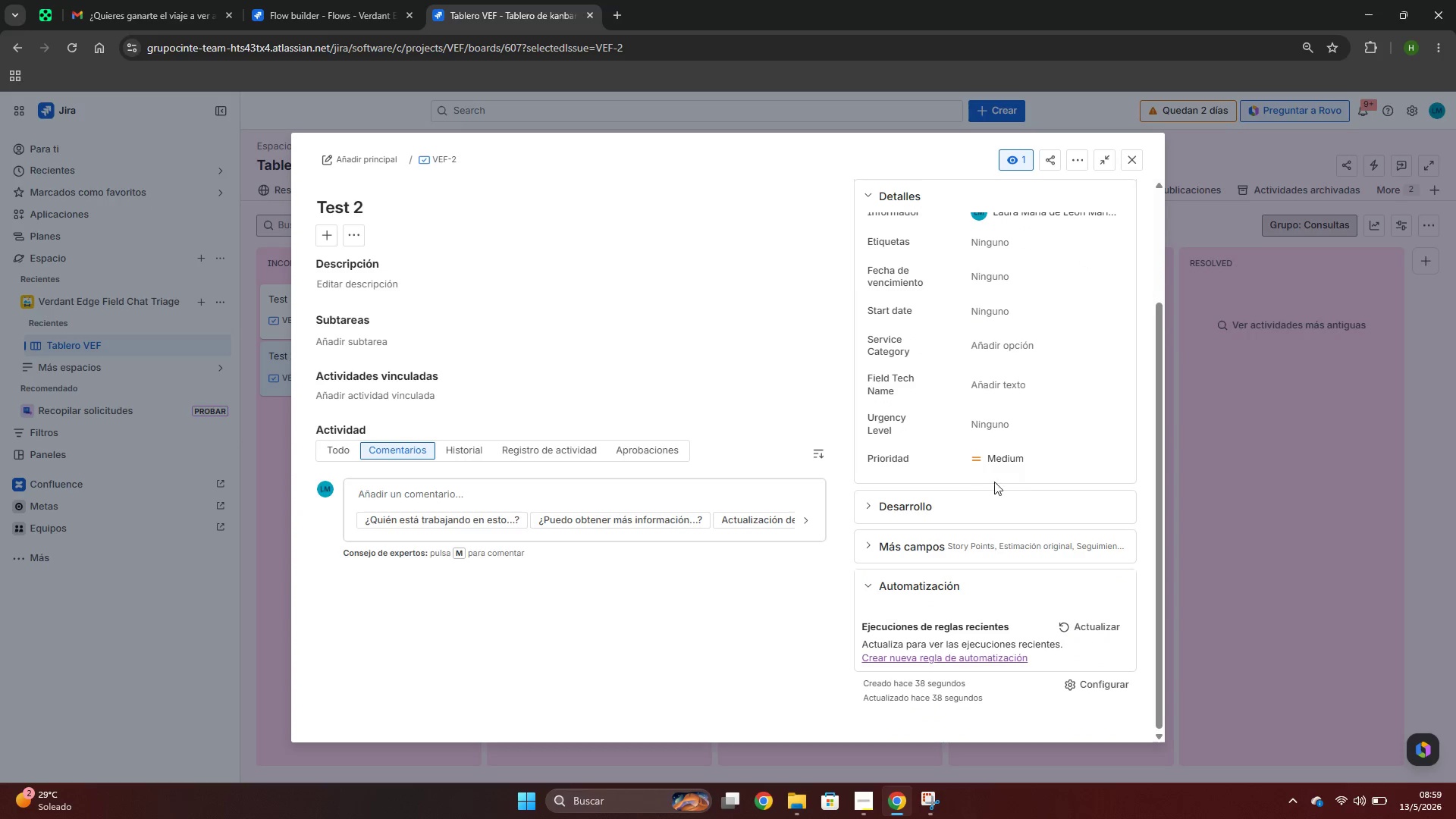 
scroll: coordinate [943, 486], scroll_direction: up, amount: 1.0
 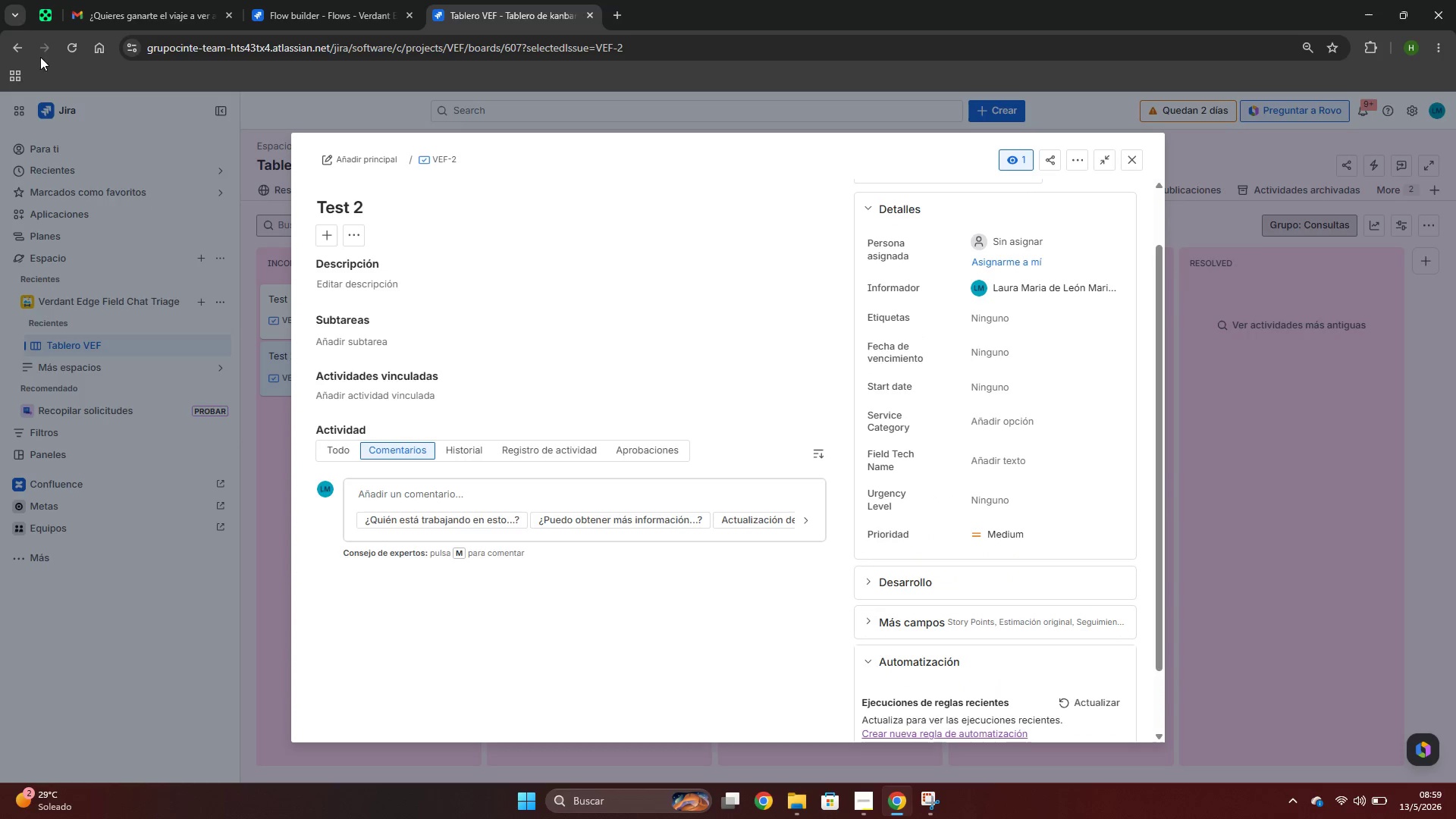 
left_click([63, 49])
 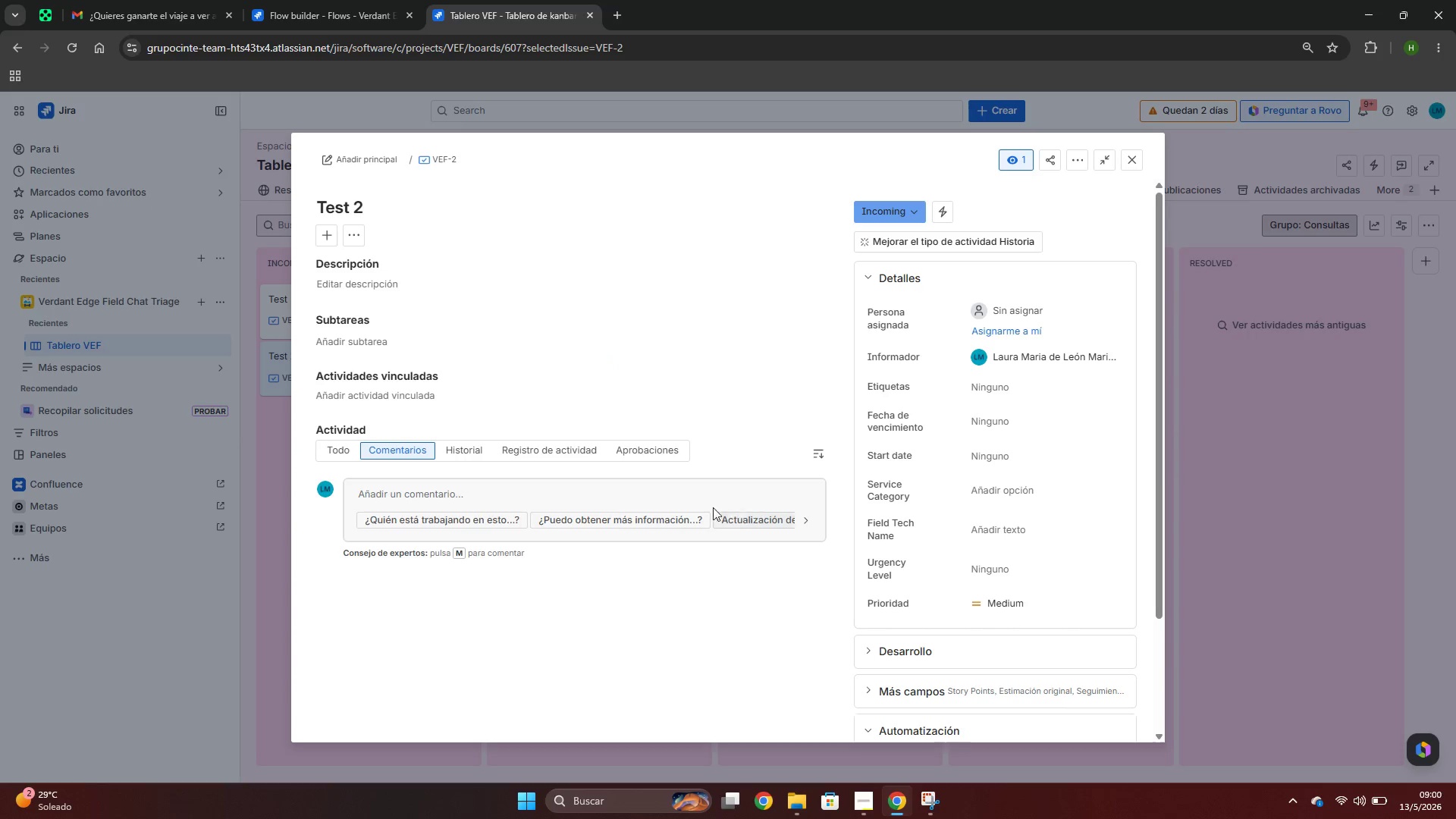 
wait(25.09)
 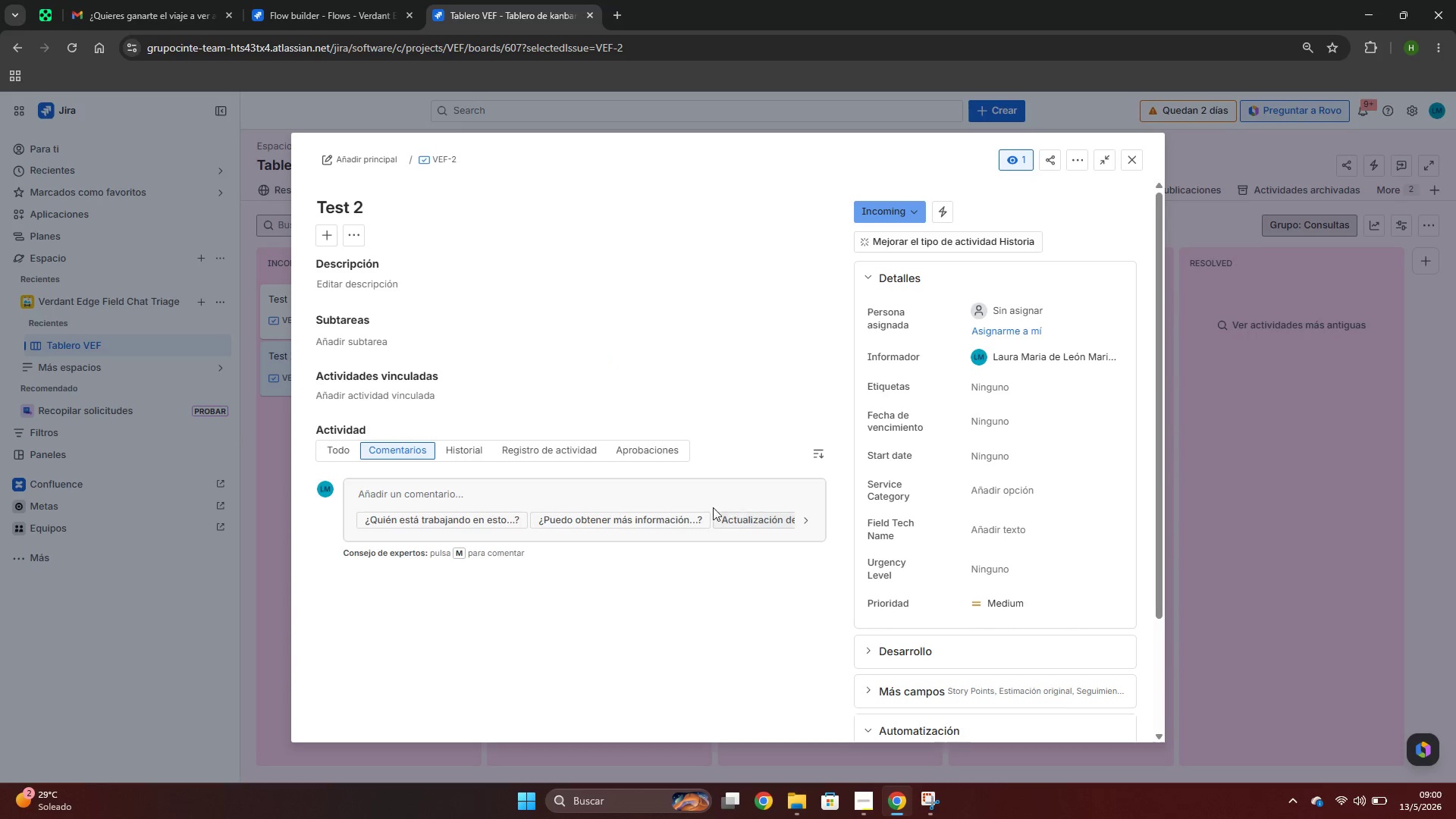 
left_click([1138, 165])
 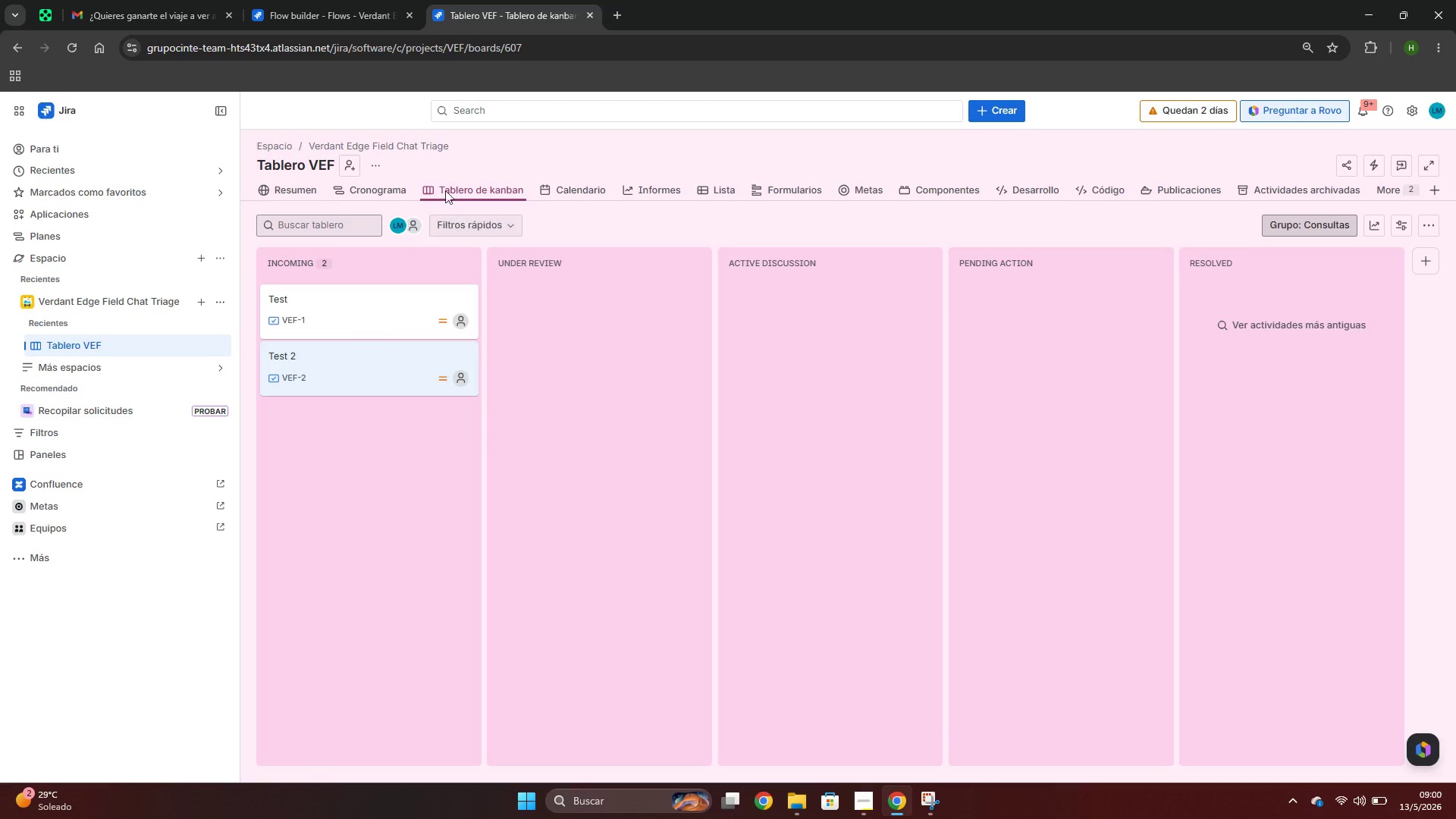 
left_click([330, 0])
 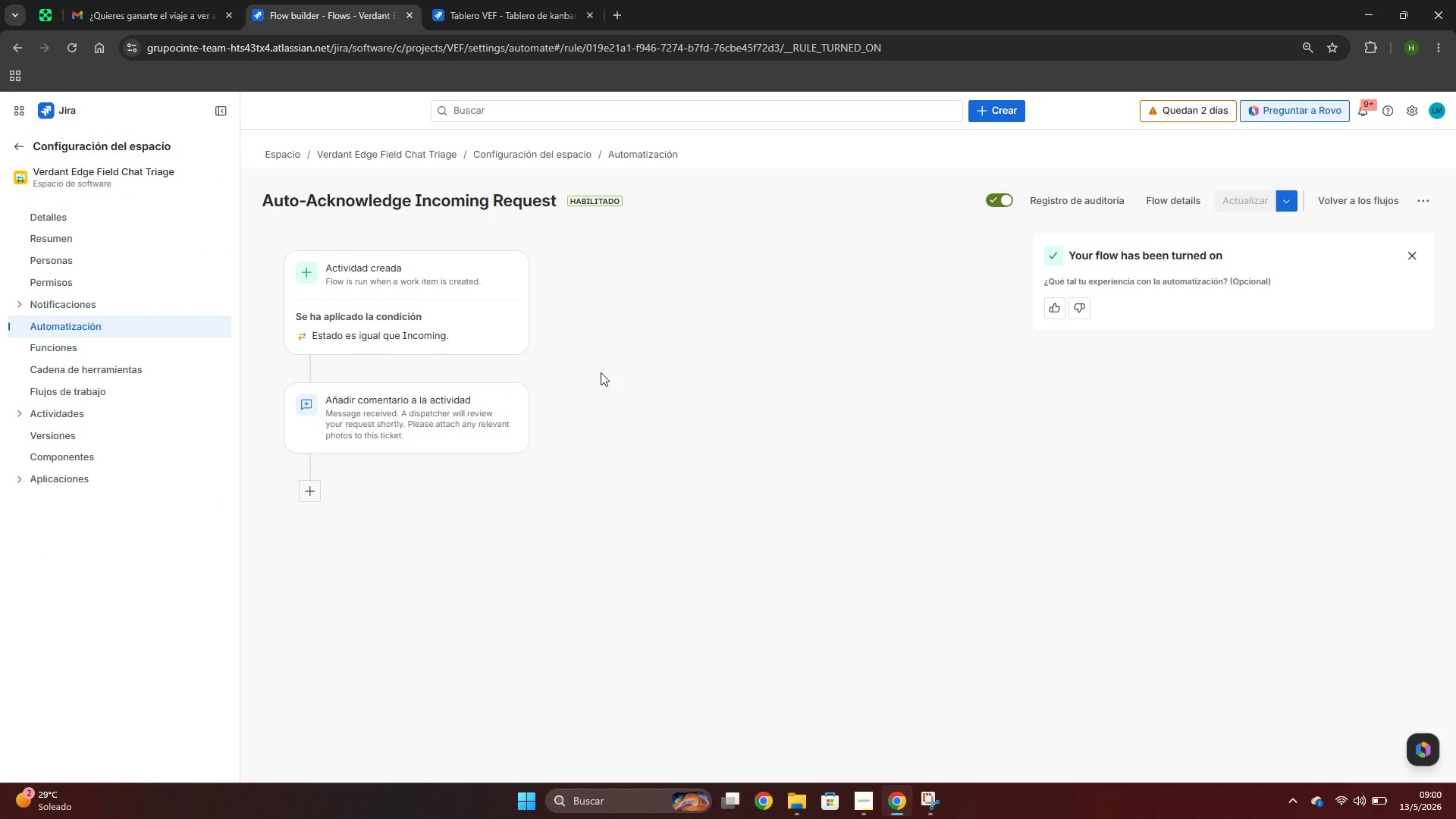 
left_click([485, 335])
 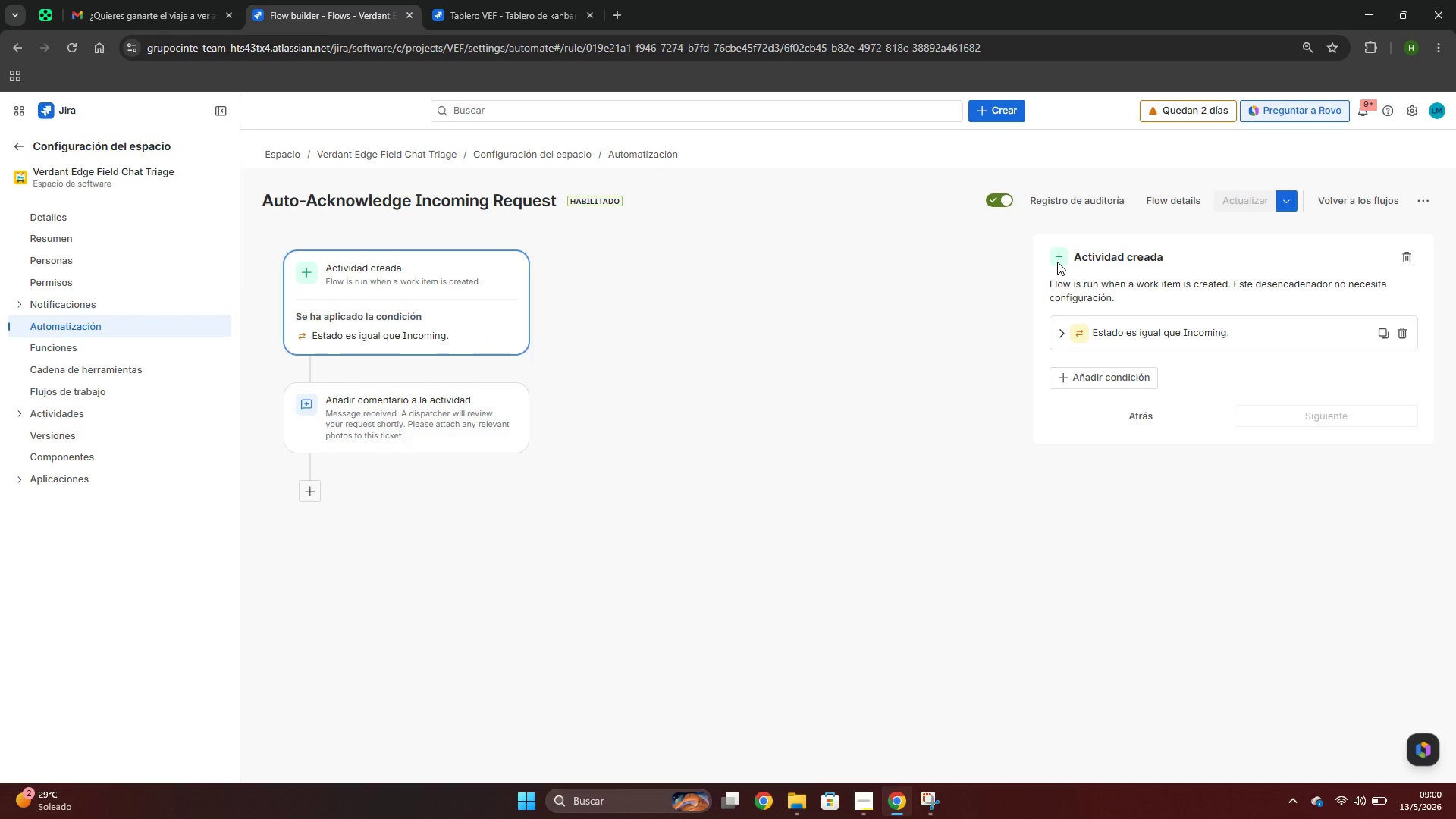 
wait(14.12)
 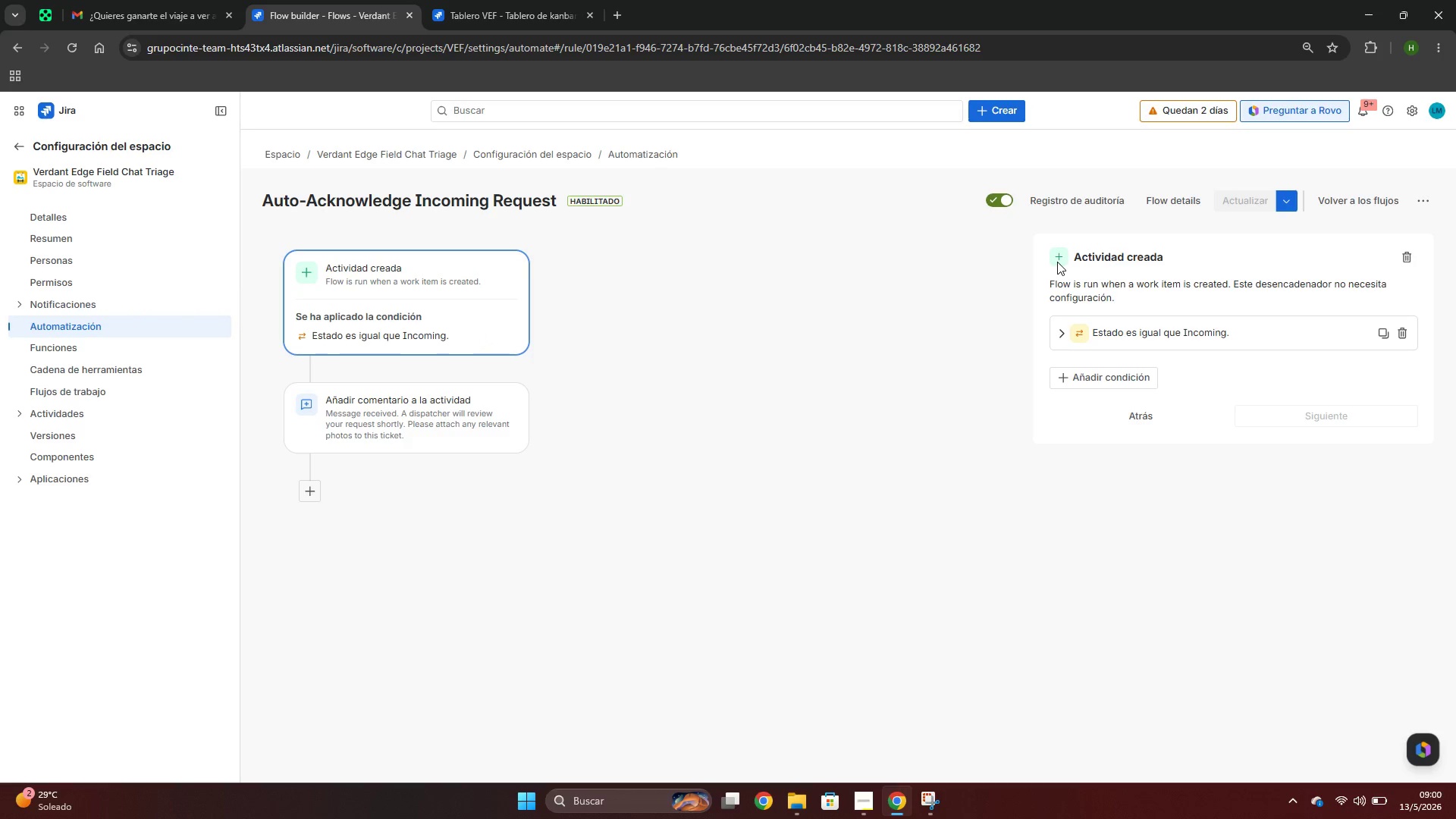 
left_click([1362, 206])
 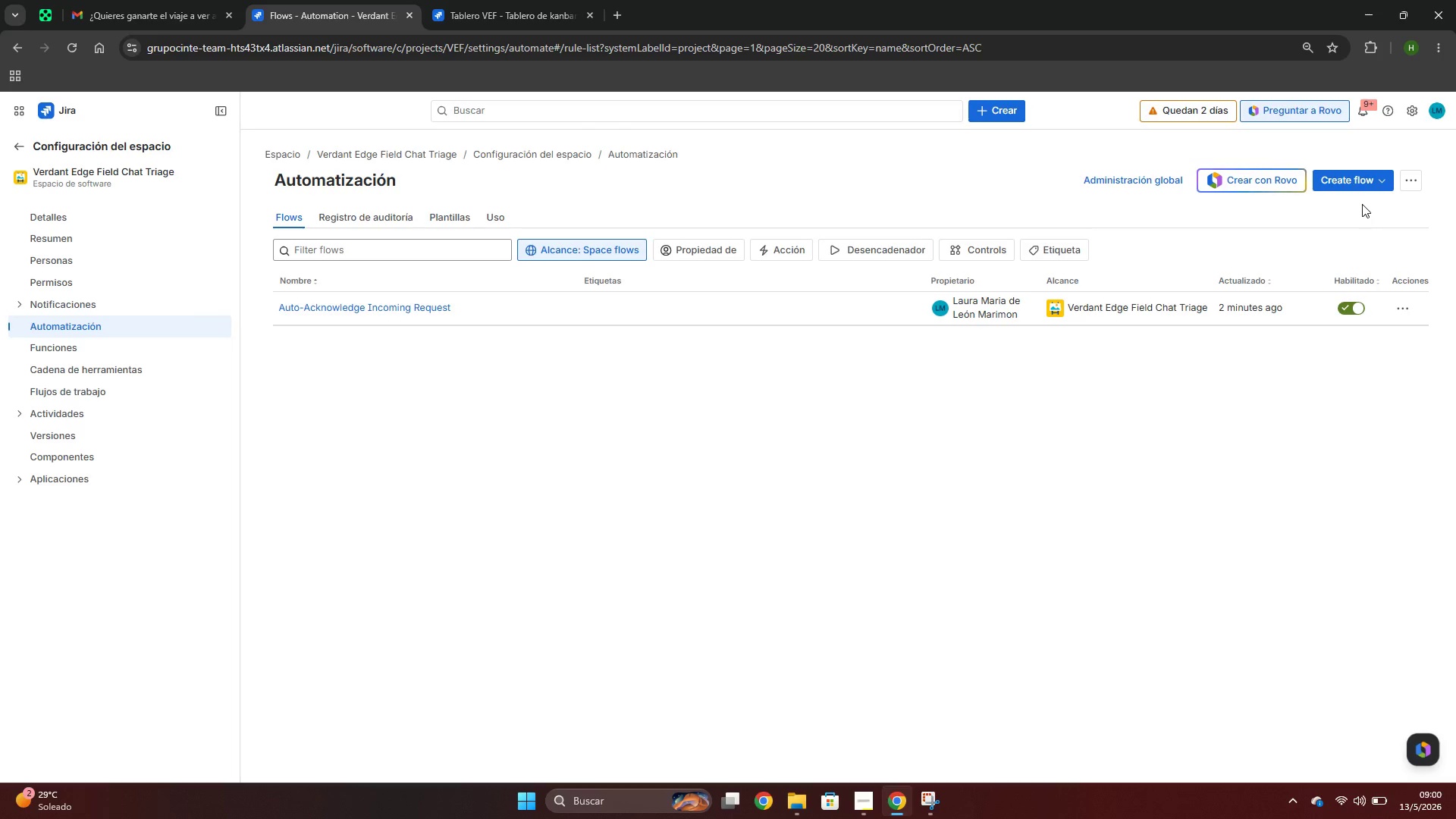 
left_click([1363, 176])
 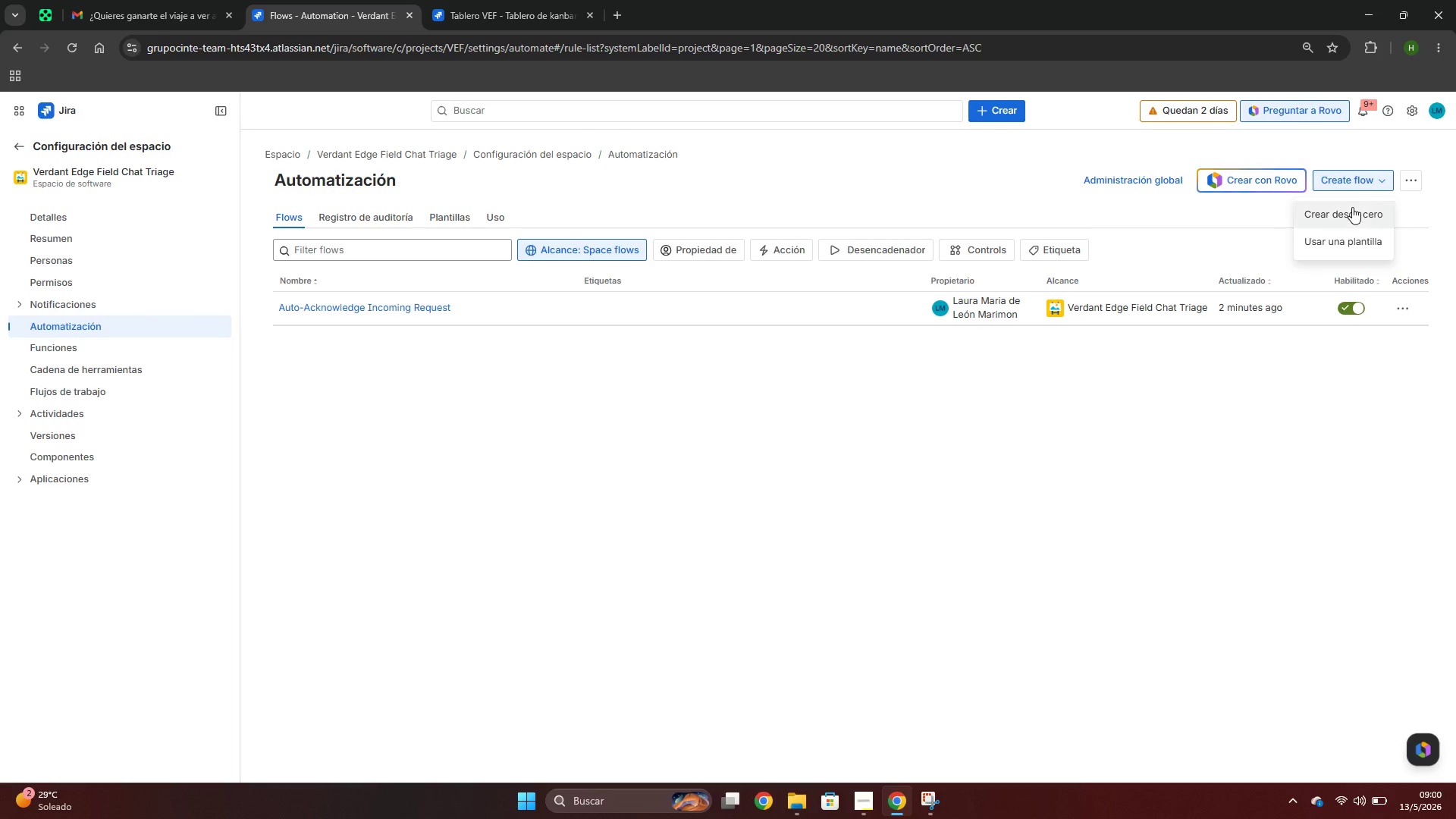 
left_click([1349, 207])
 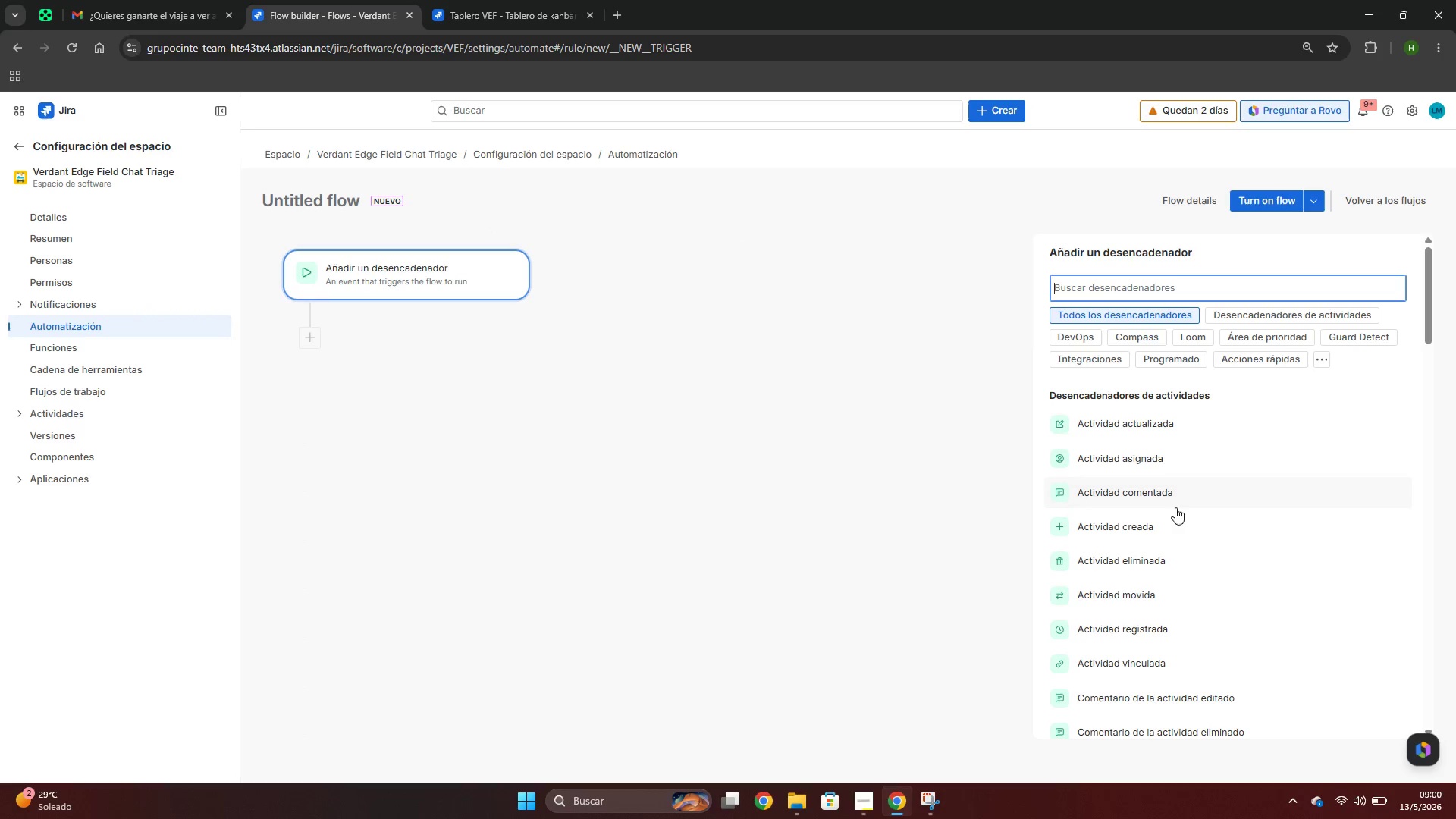 
wait(12.92)
 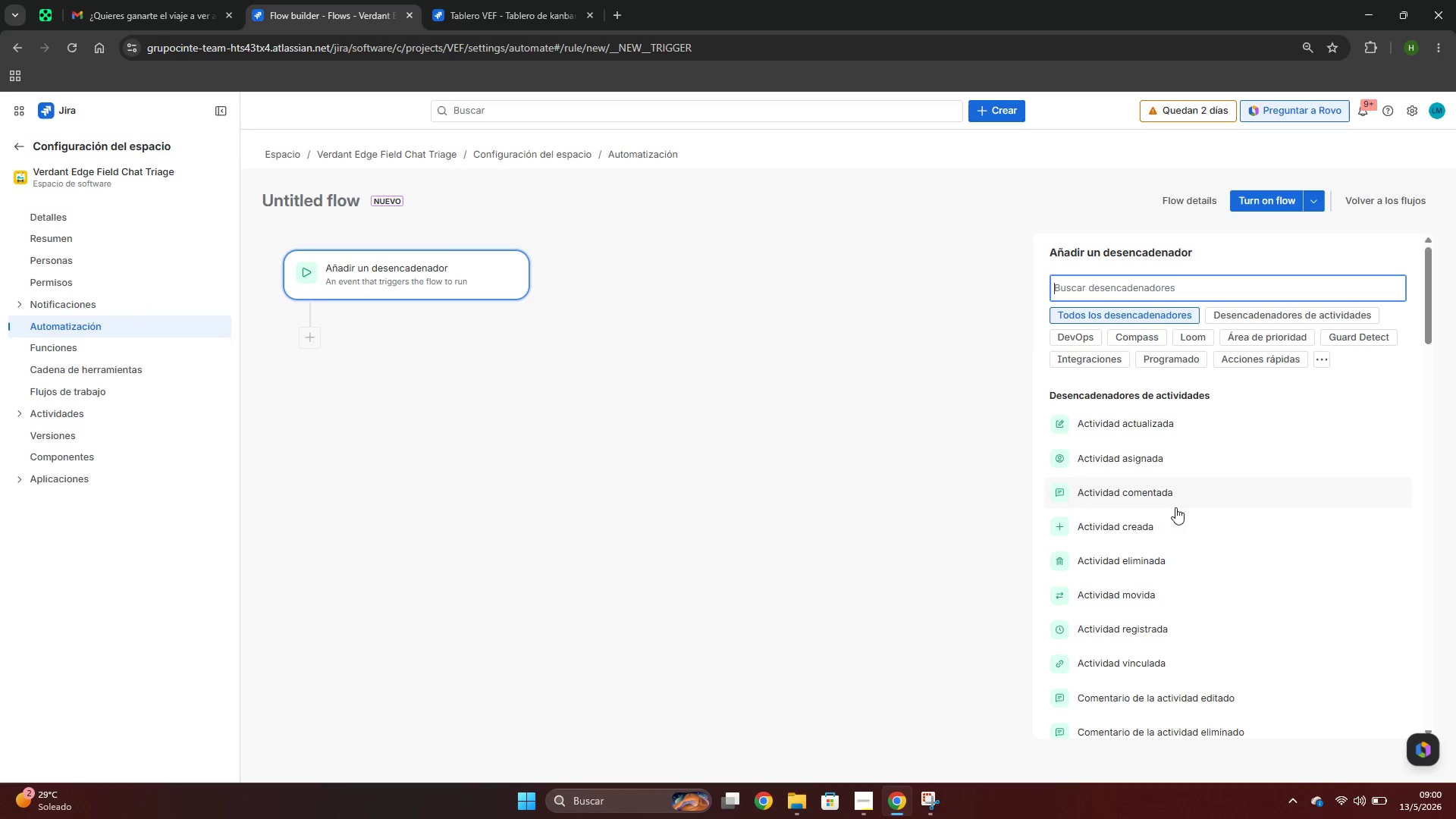 
left_click([1153, 524])
 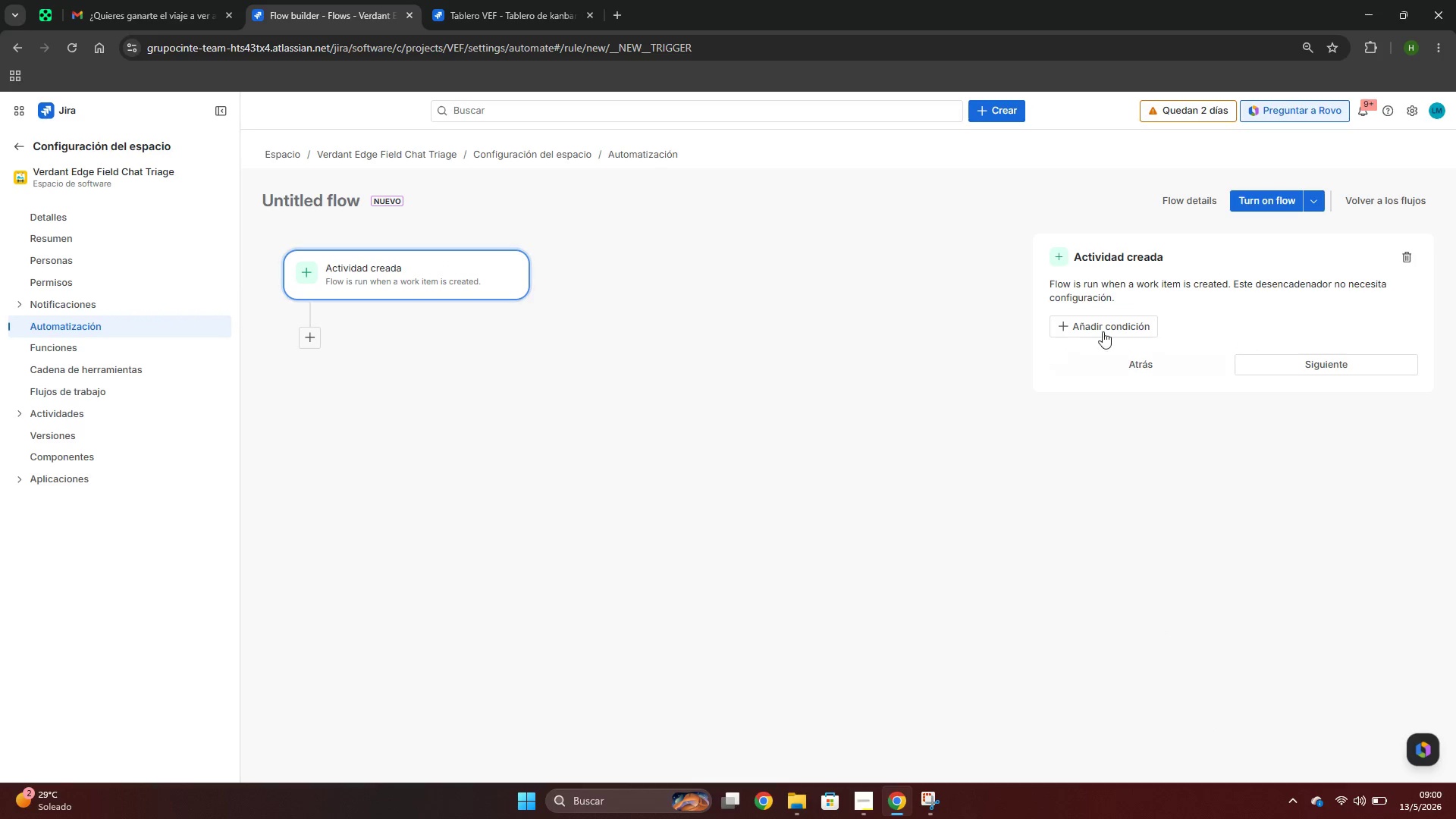 
left_click([1098, 325])
 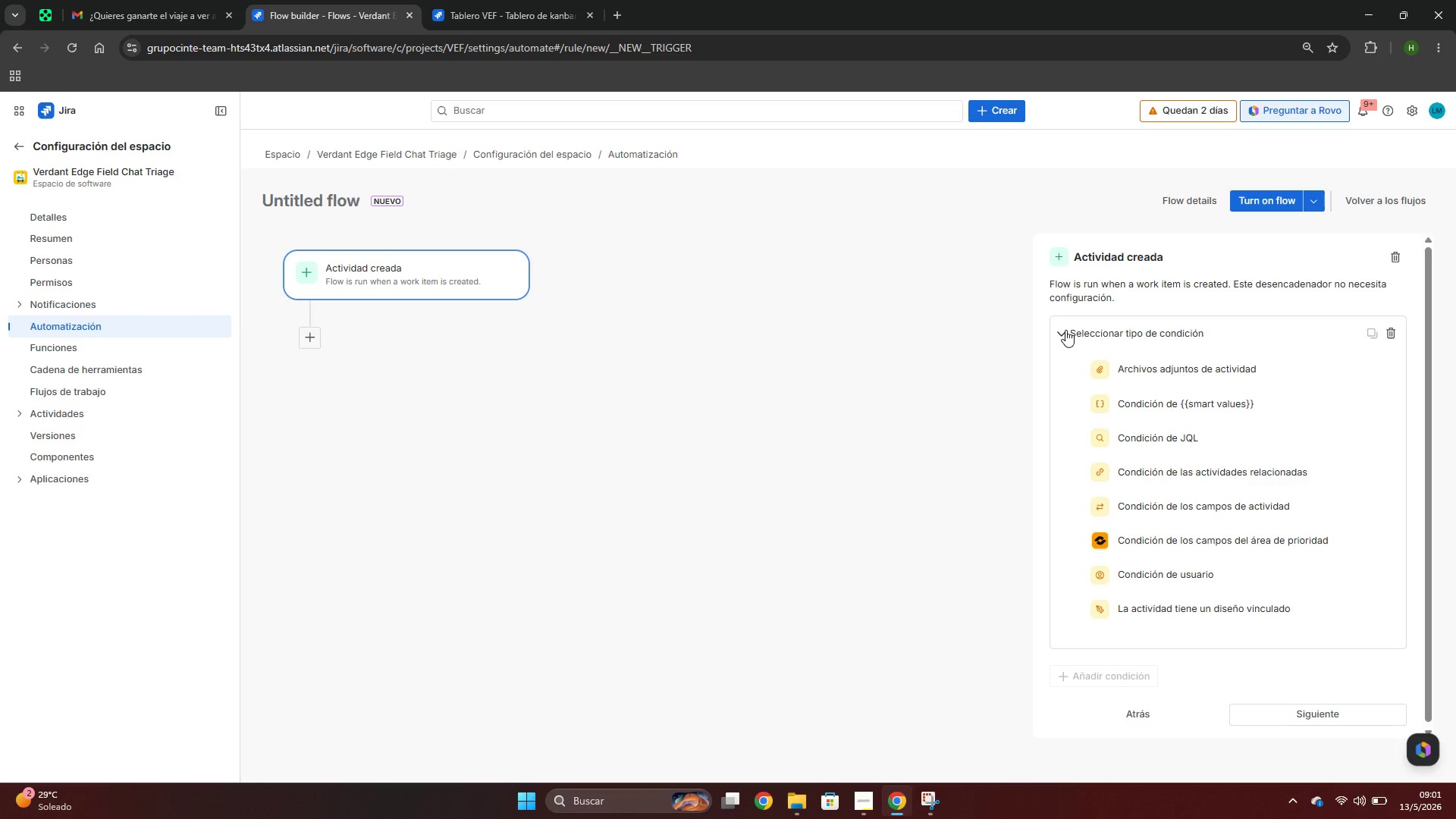 
wait(6.31)
 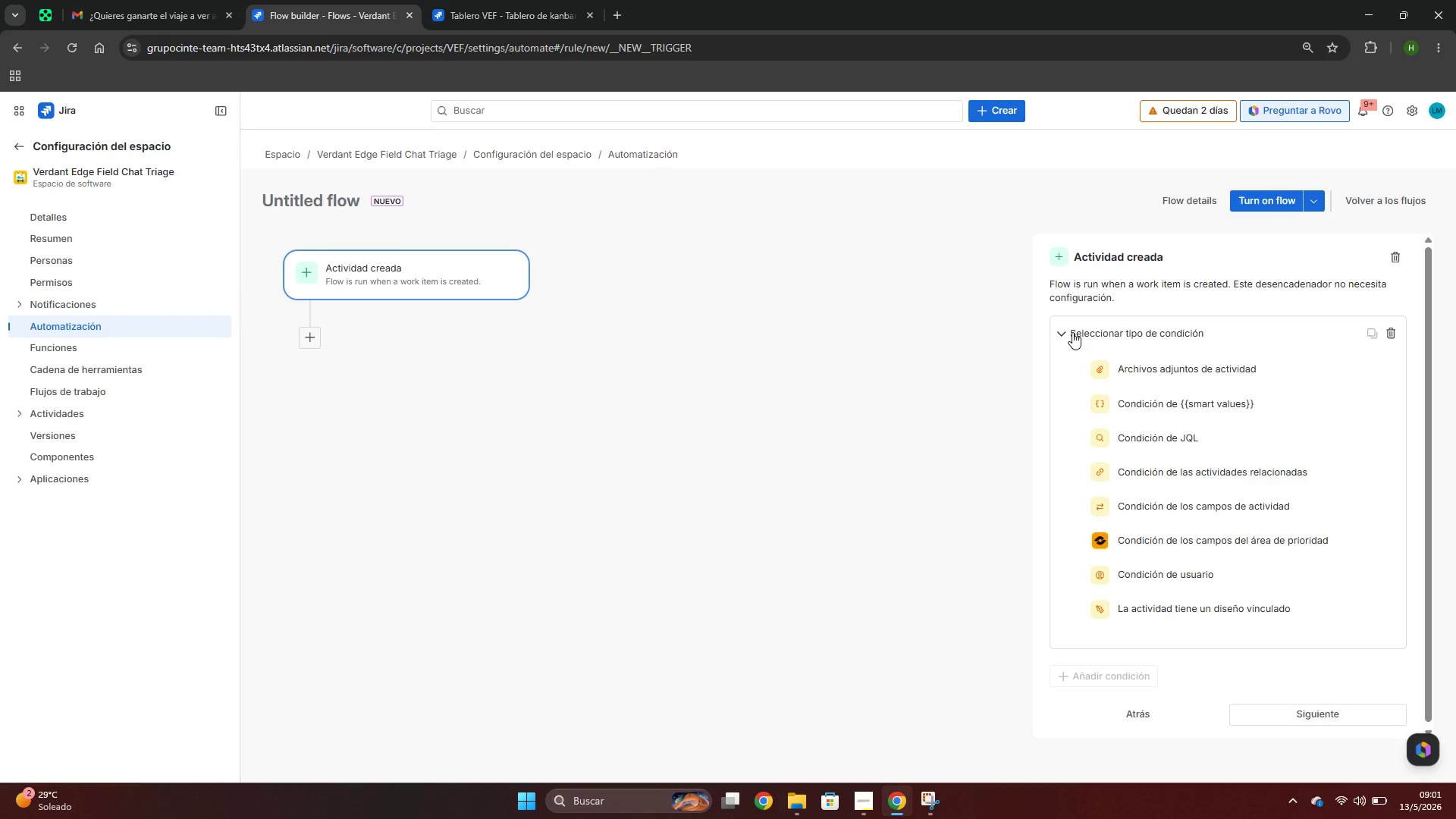 
left_click([1065, 330])
 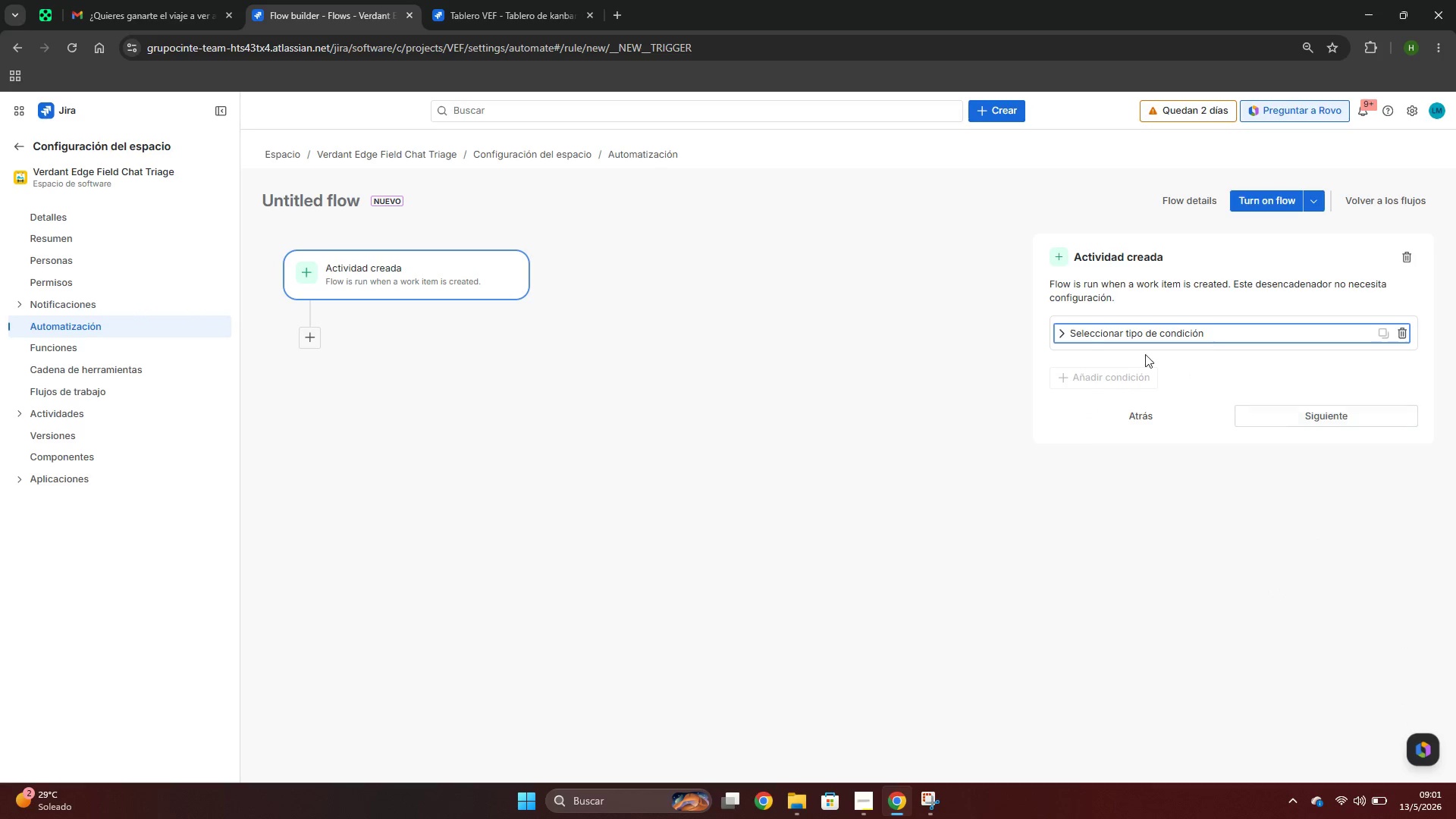 
left_click([1072, 325])
 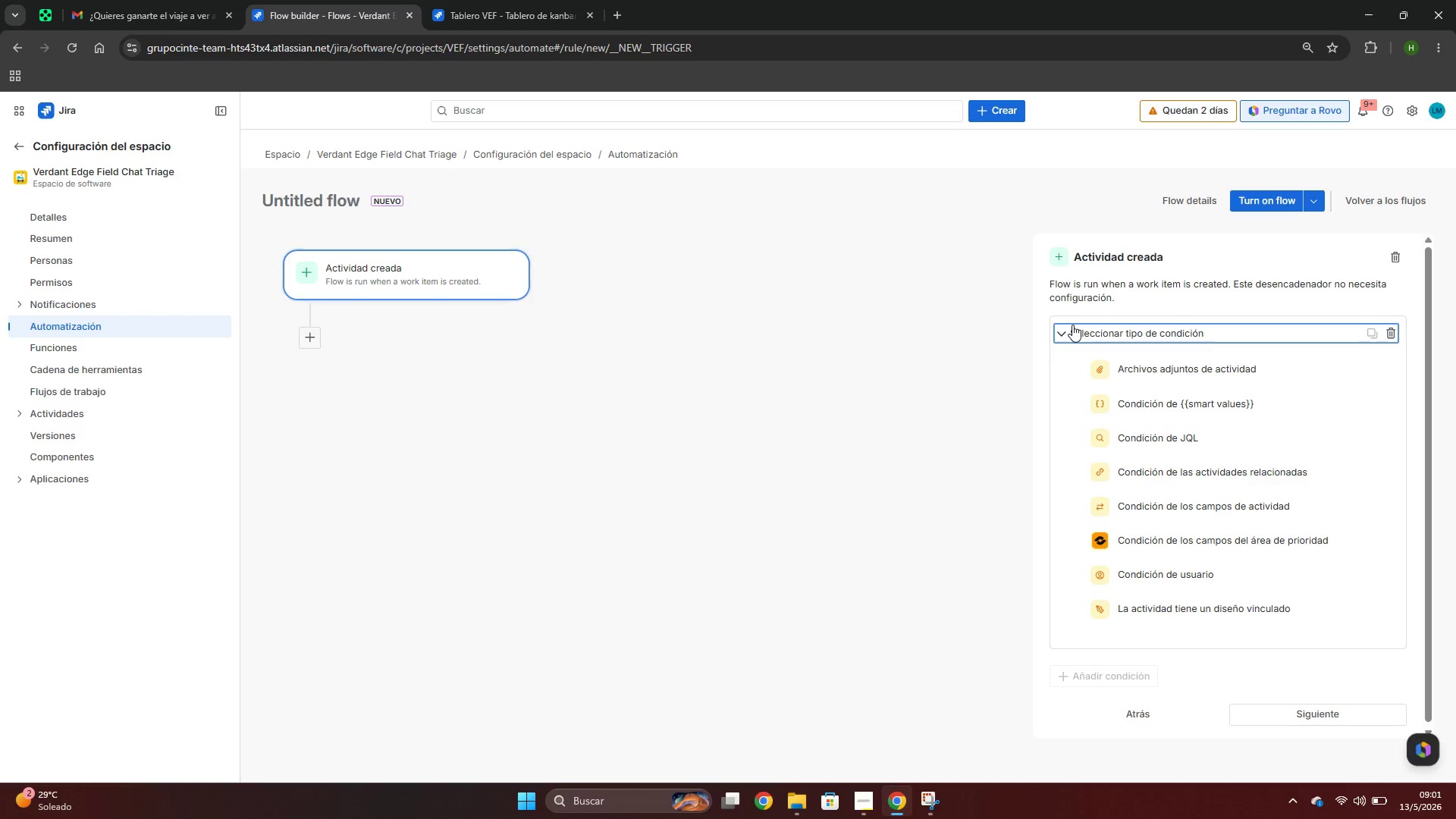 
left_click([1072, 325])
 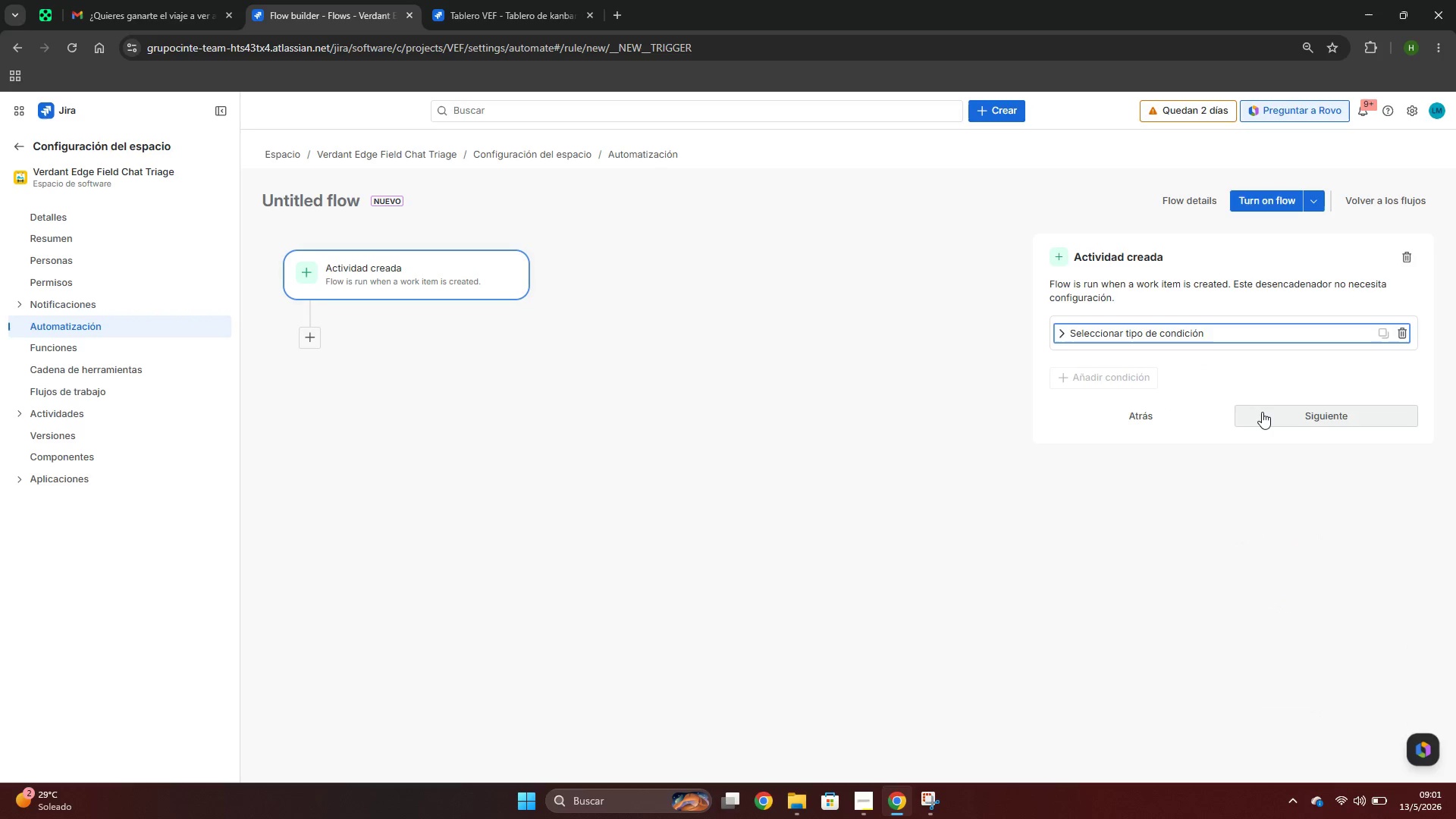 
left_click([1262, 412])
 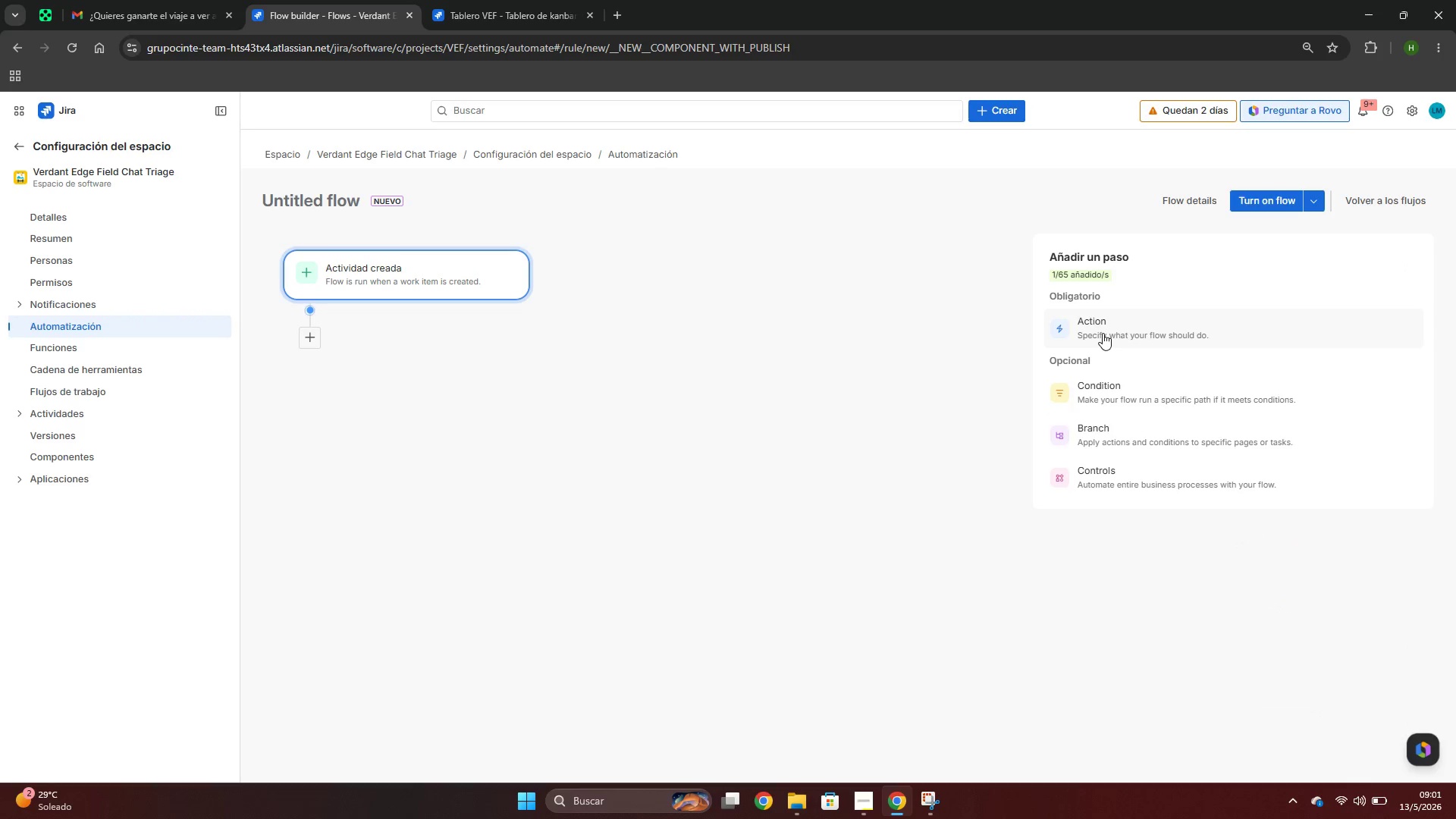 
left_click([1103, 333])
 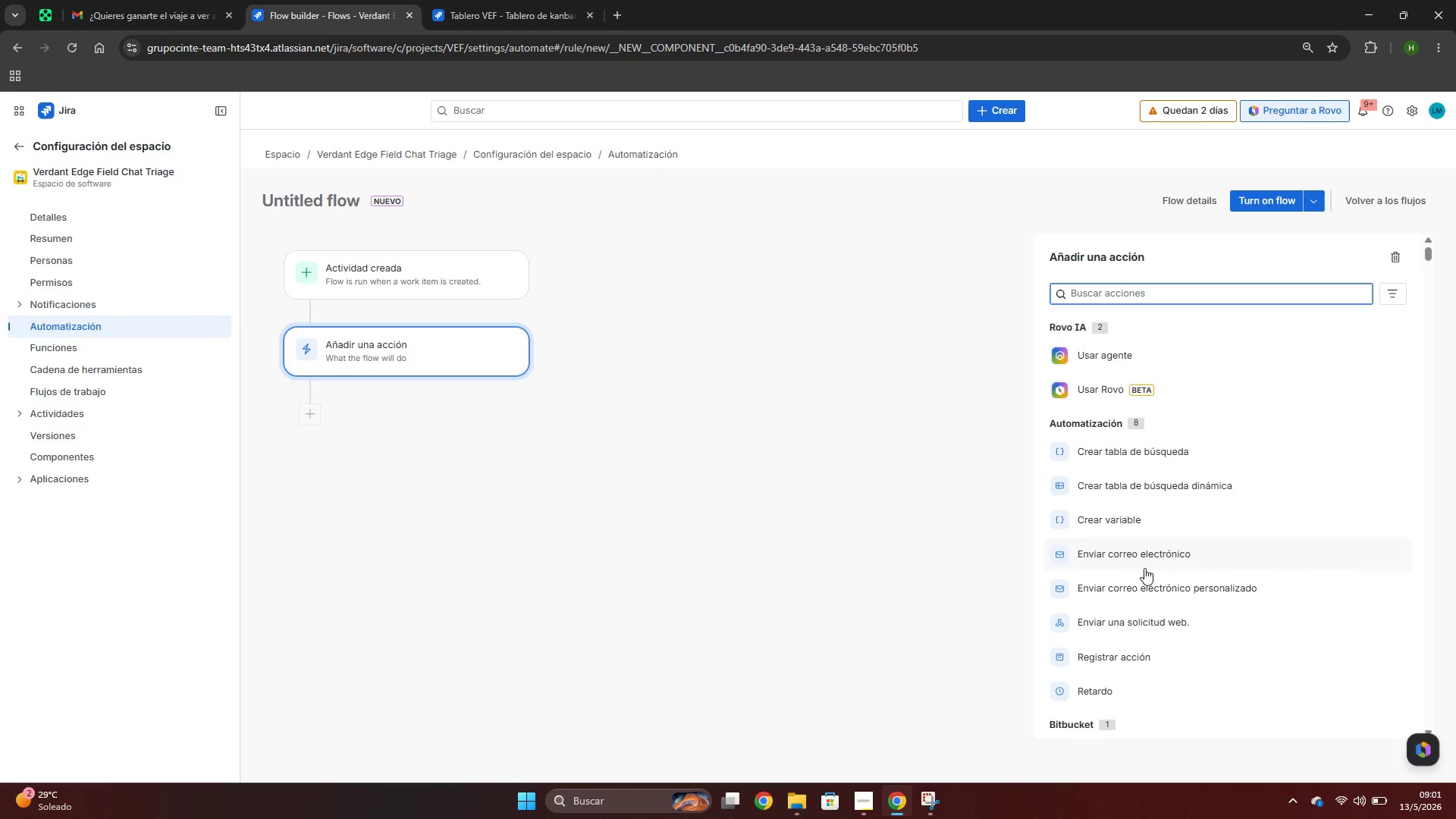 
scroll: coordinate [1130, 522], scroll_direction: down, amount: 8.0
 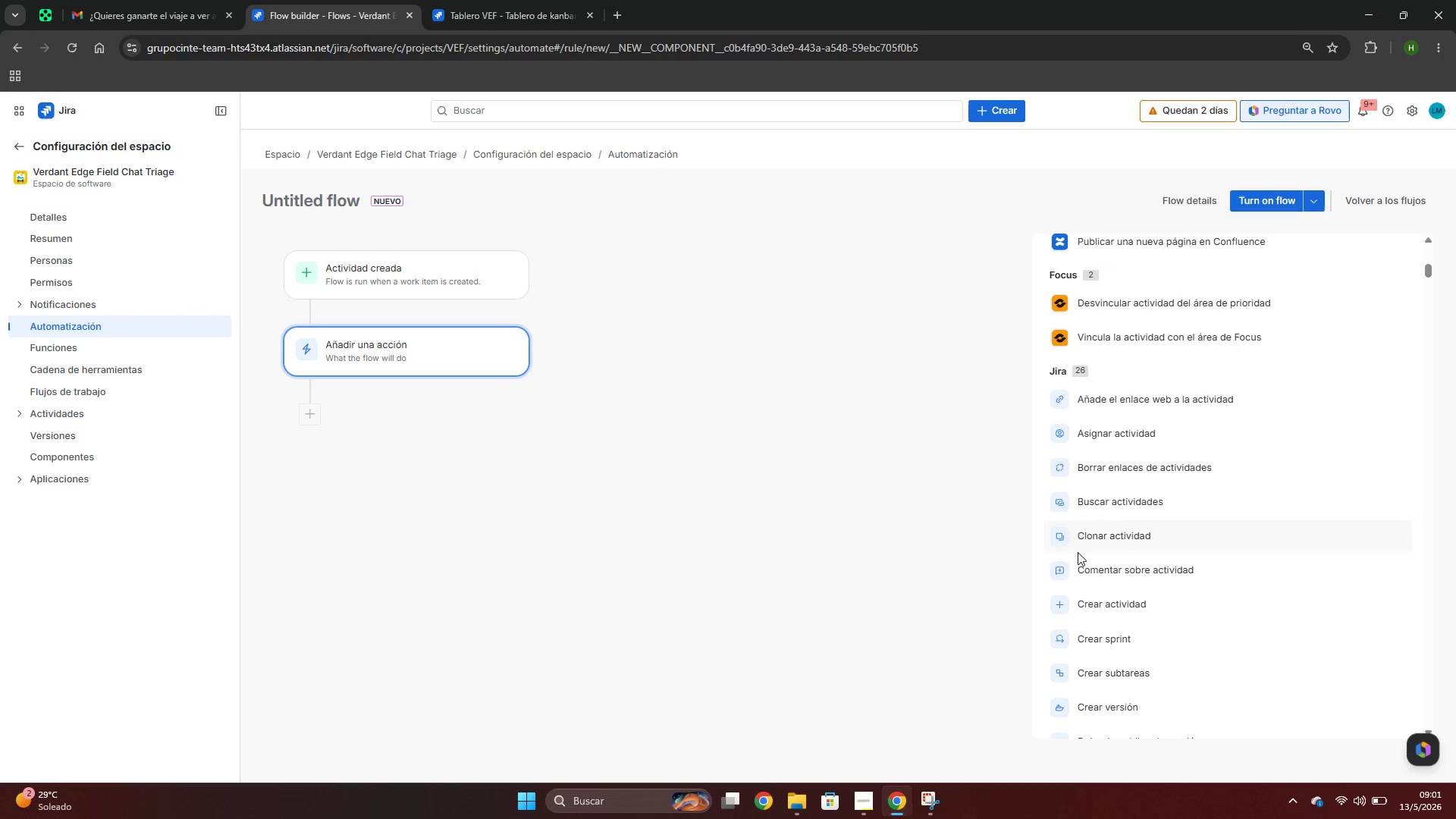 
scroll: coordinate [1115, 691], scroll_direction: down, amount: 1.0
 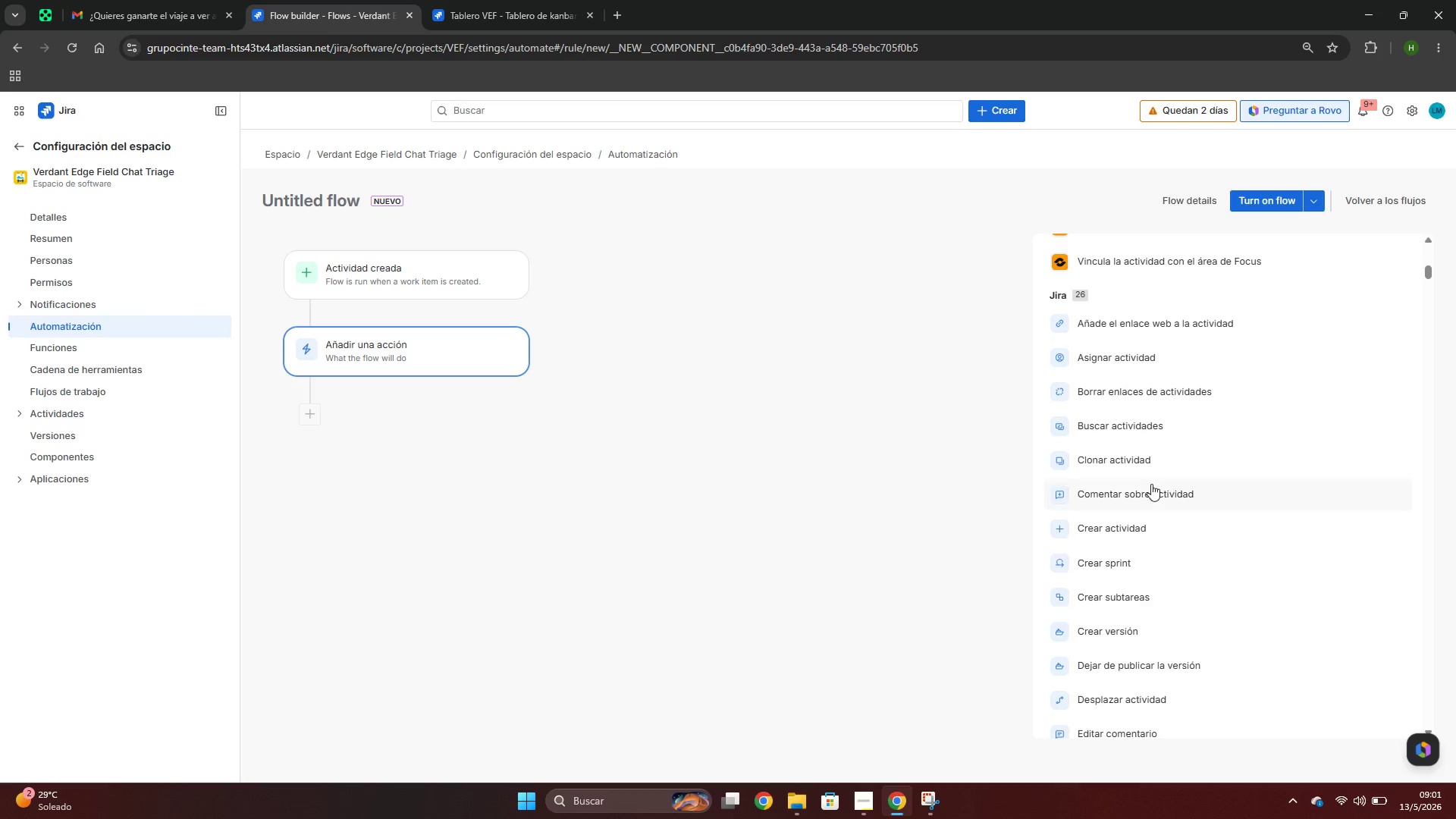 
left_click([1151, 482])
 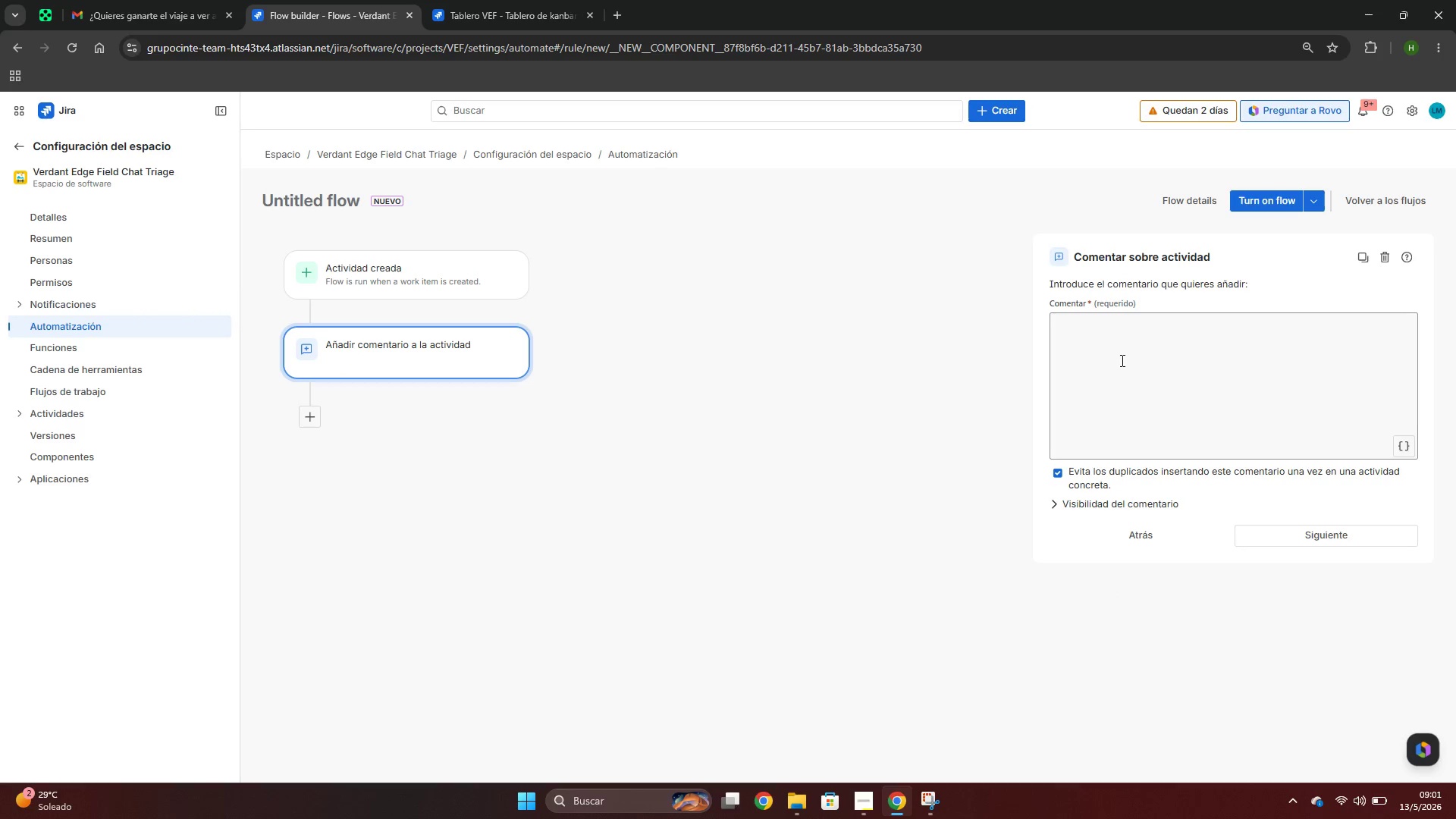 
left_click([521, 0])
 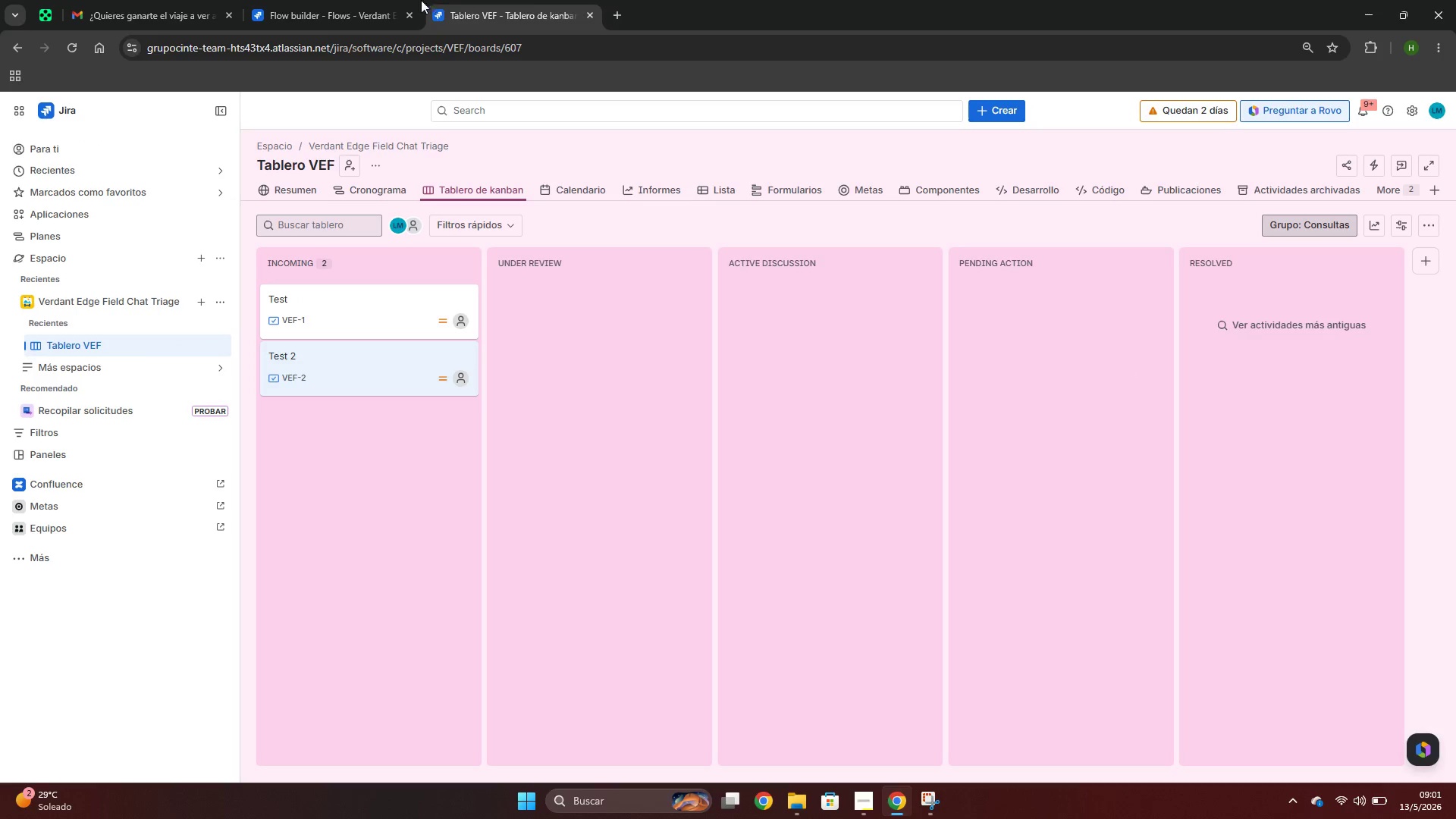 
left_click([394, 0])
 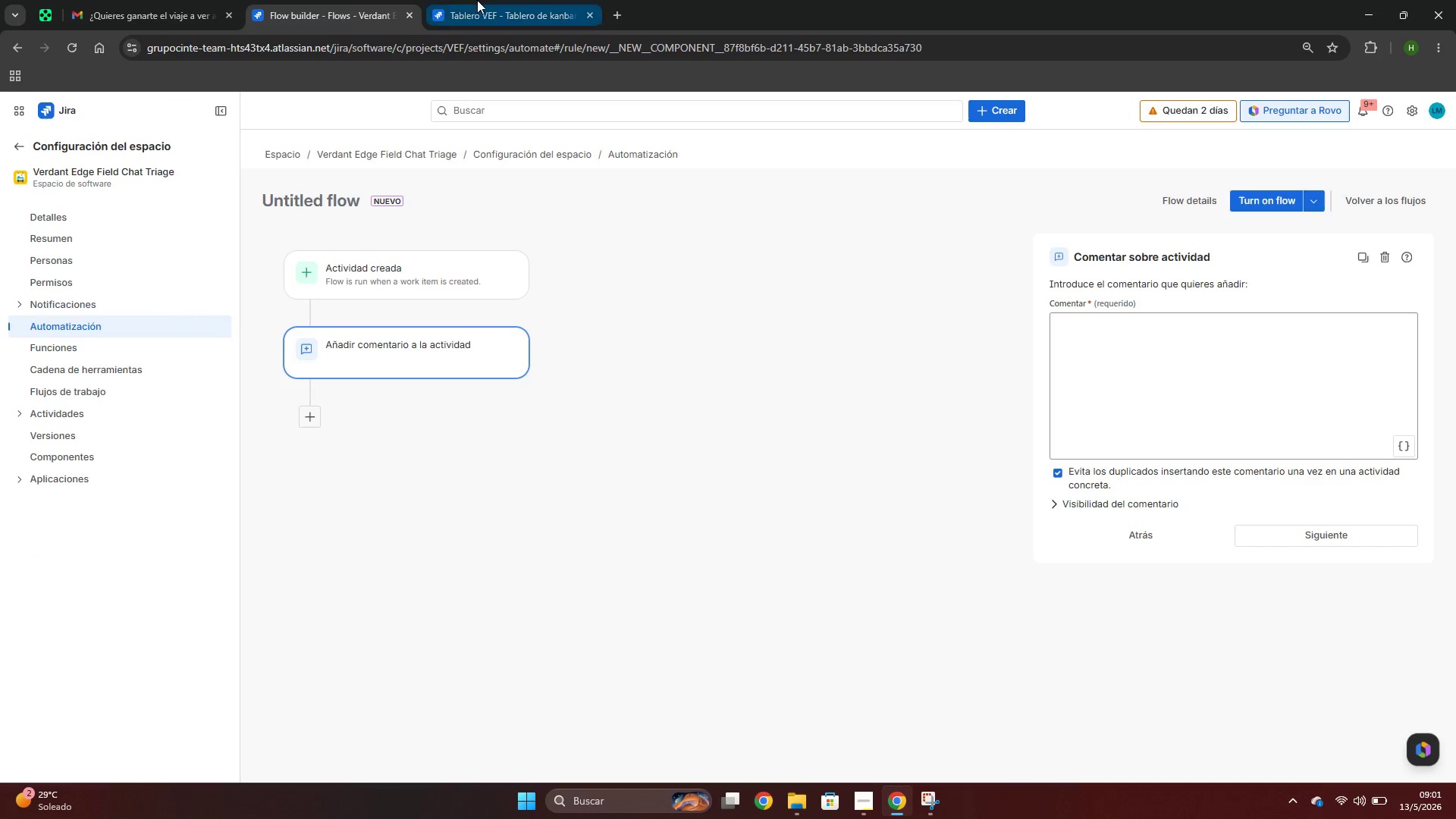 
left_click([477, 0])
 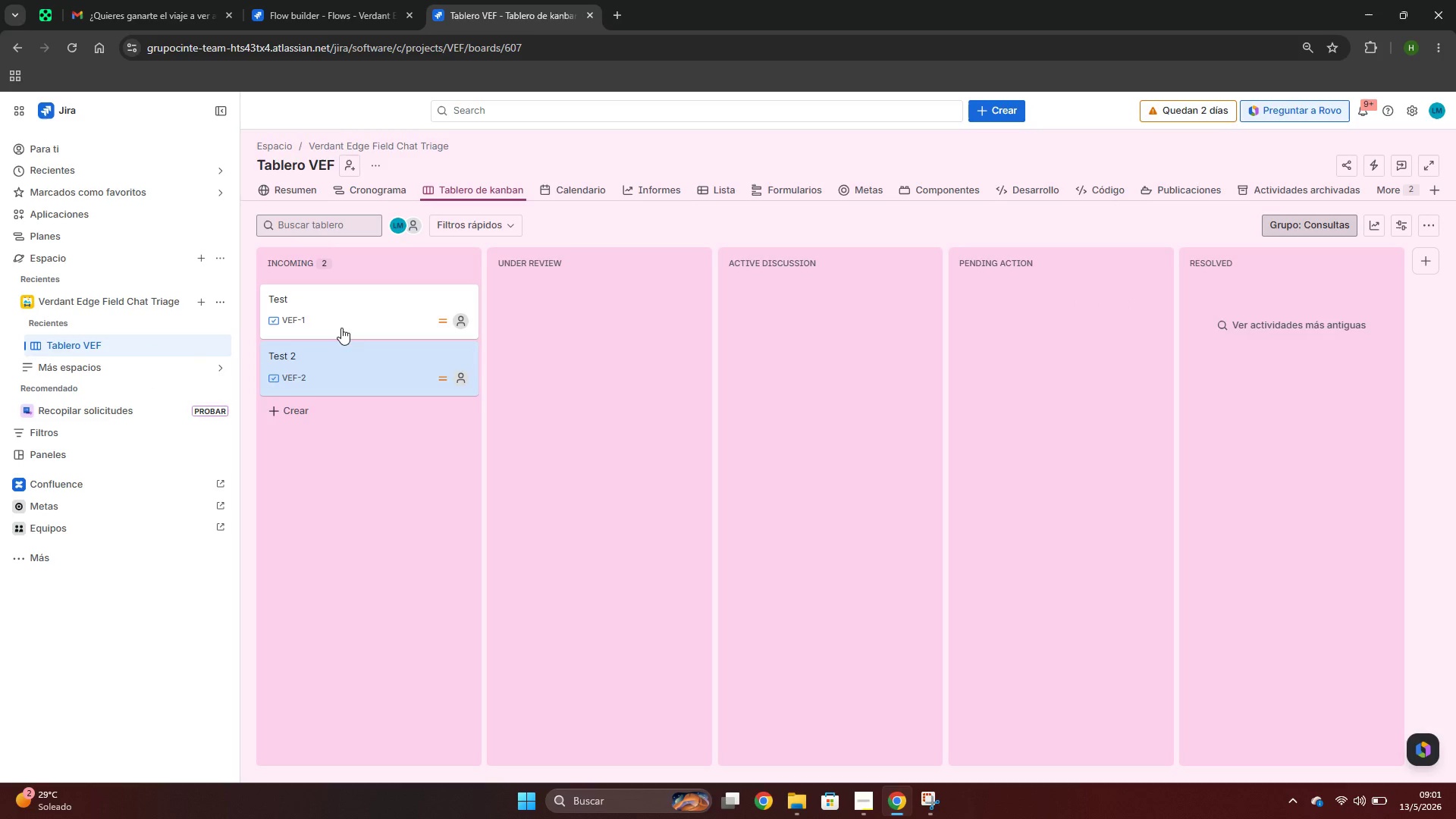 
left_click([376, 0])
 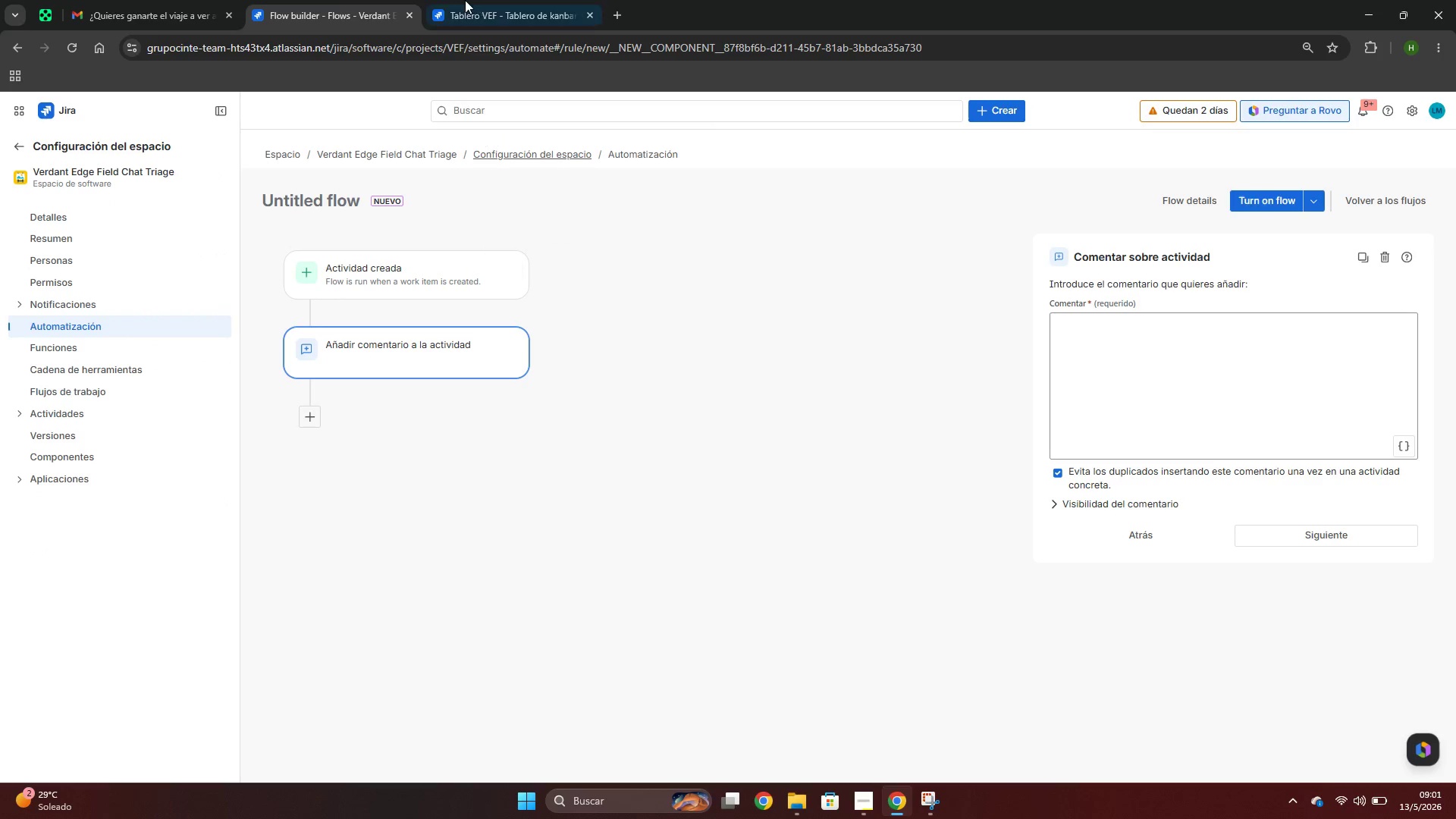 
left_click([446, 0])
 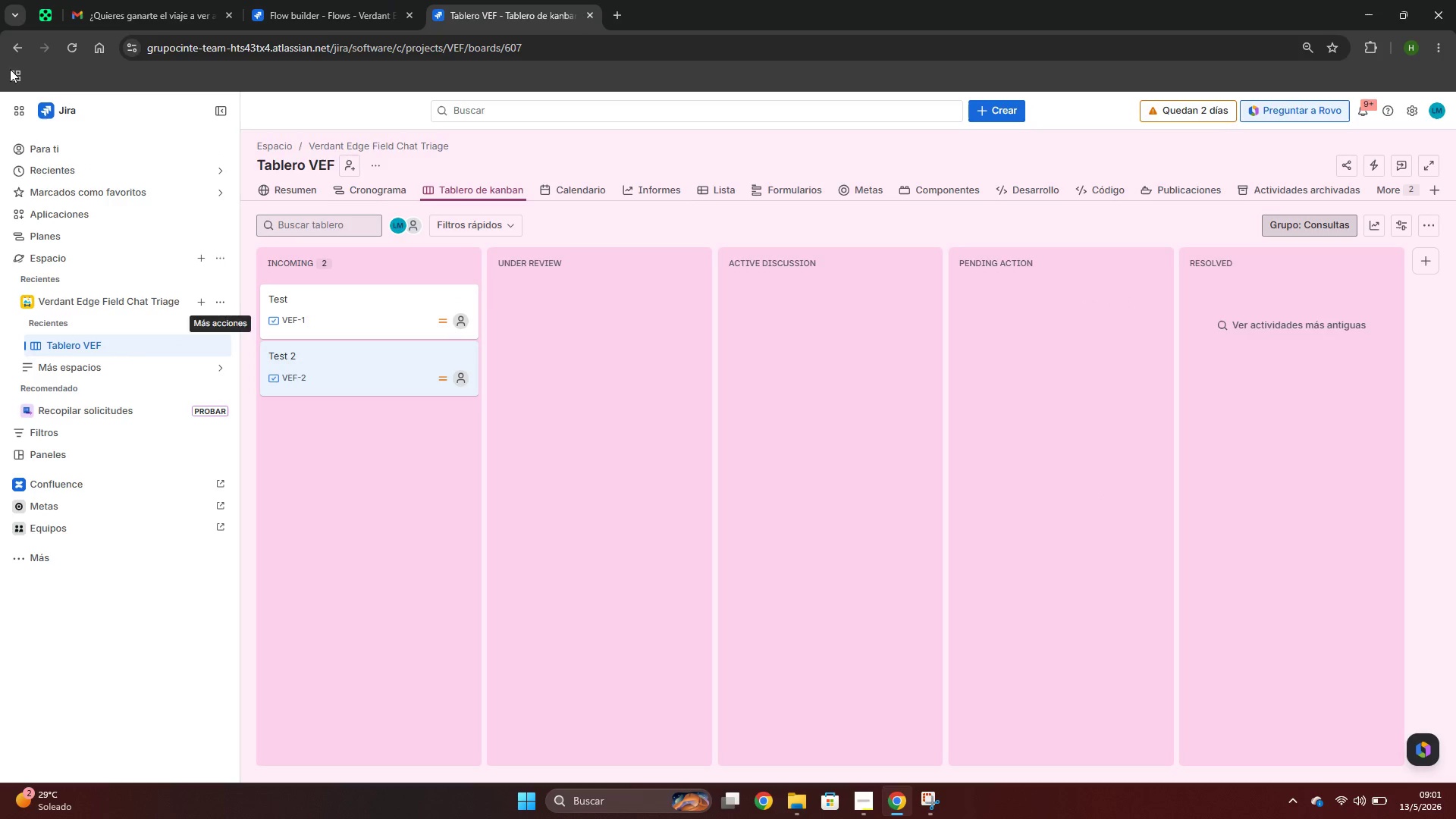 
left_click([226, 309])
 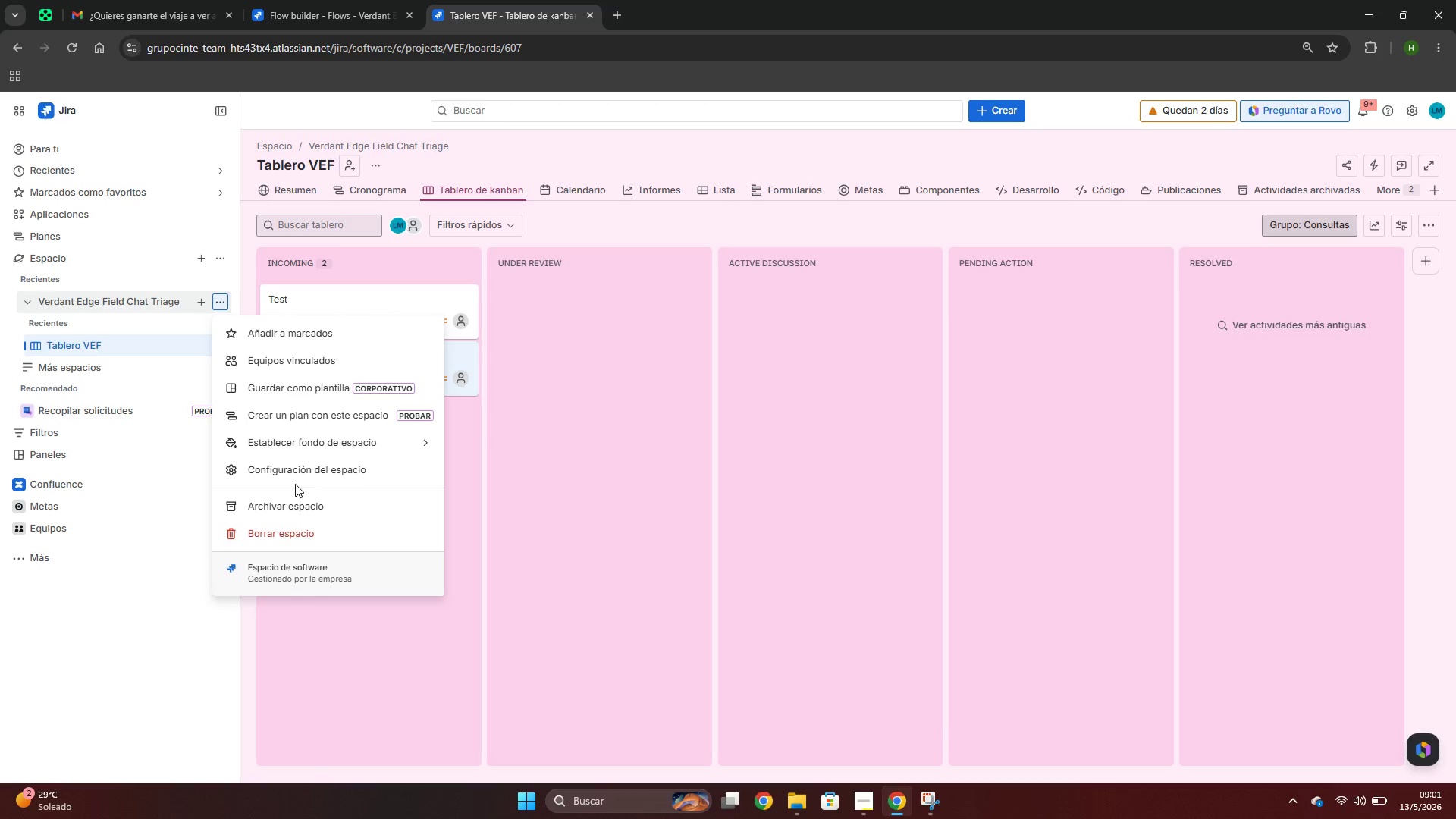 
double_click([293, 469])
 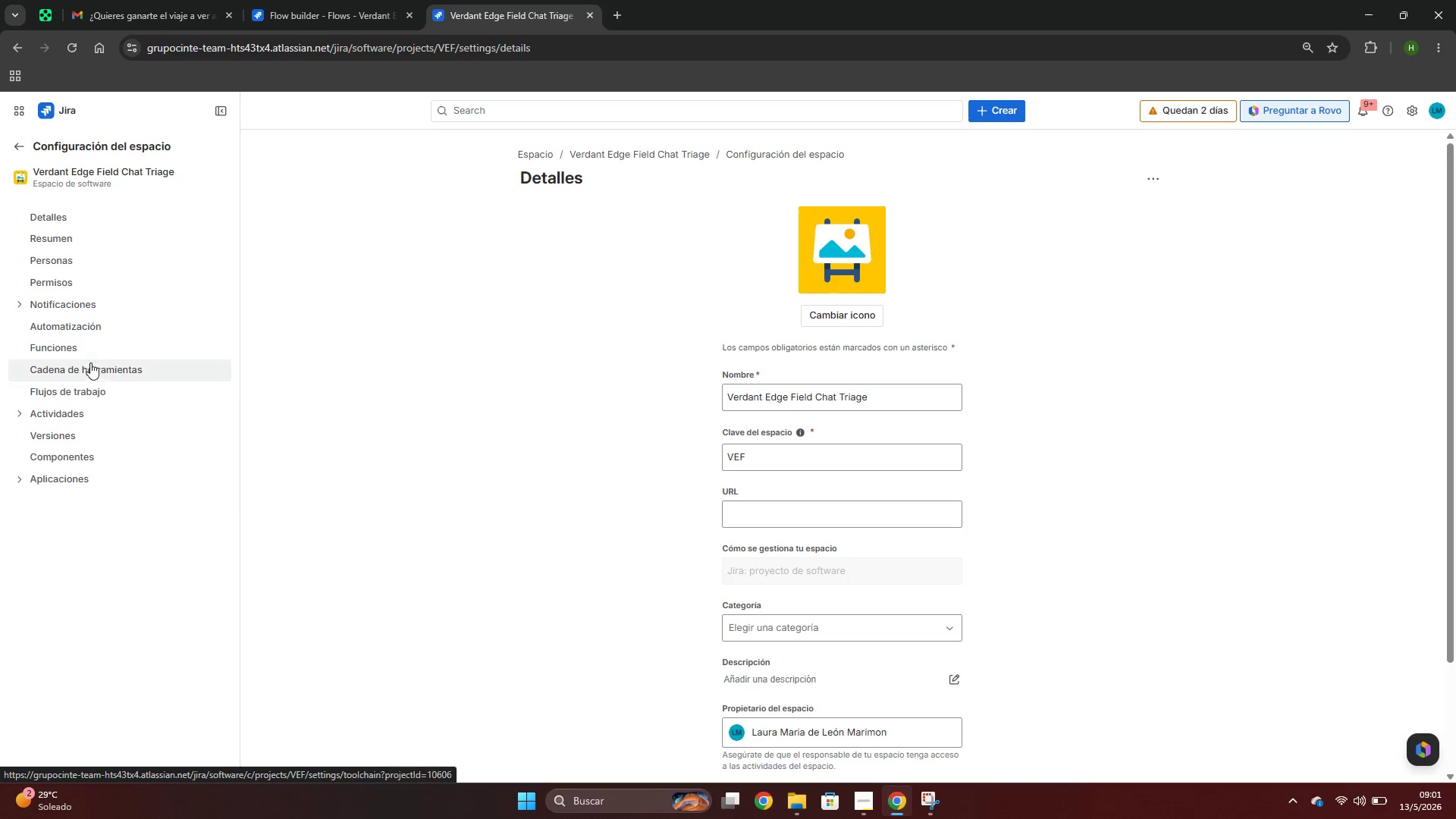 
left_click([90, 327])
 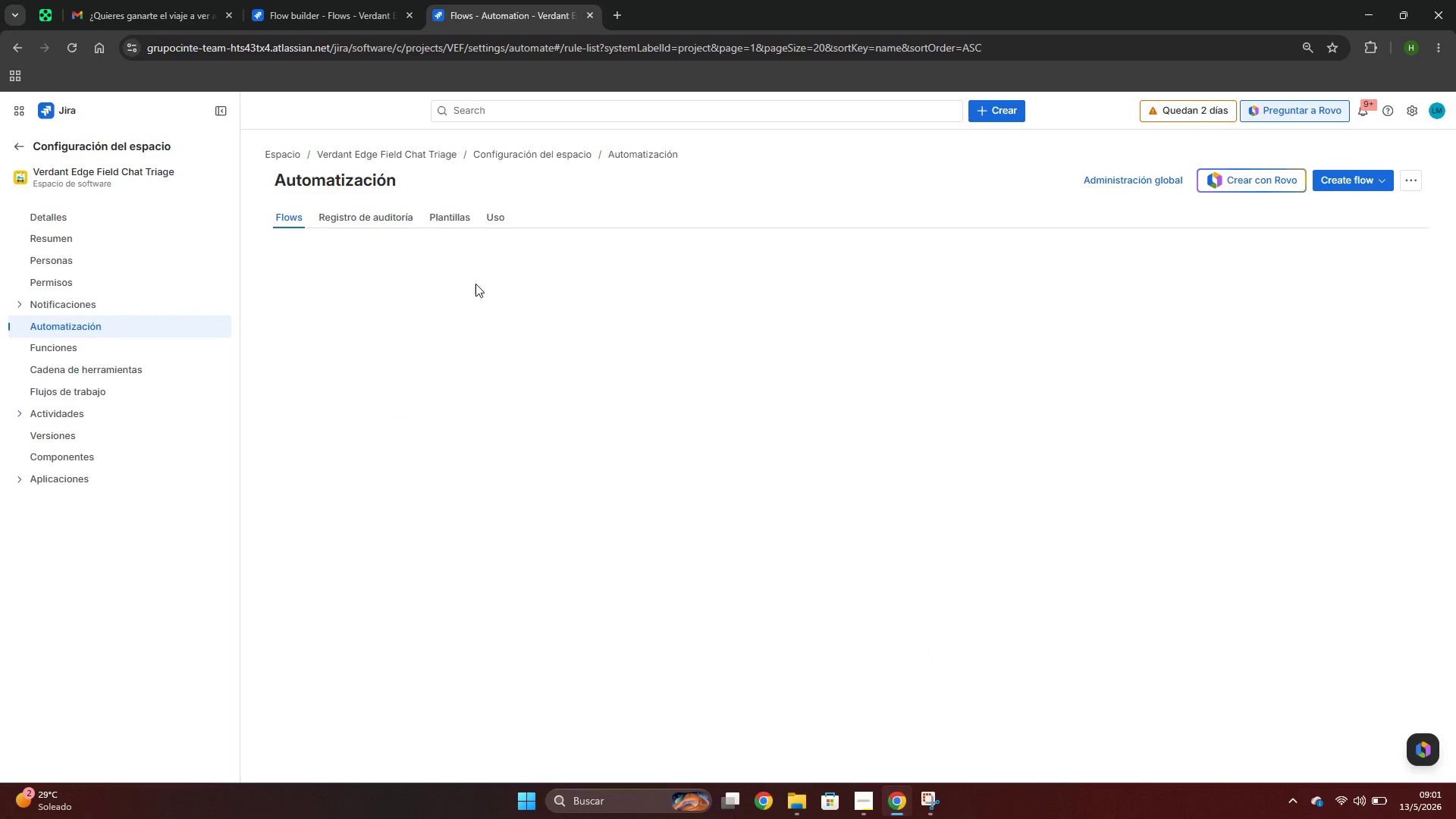 
wait(5.94)
 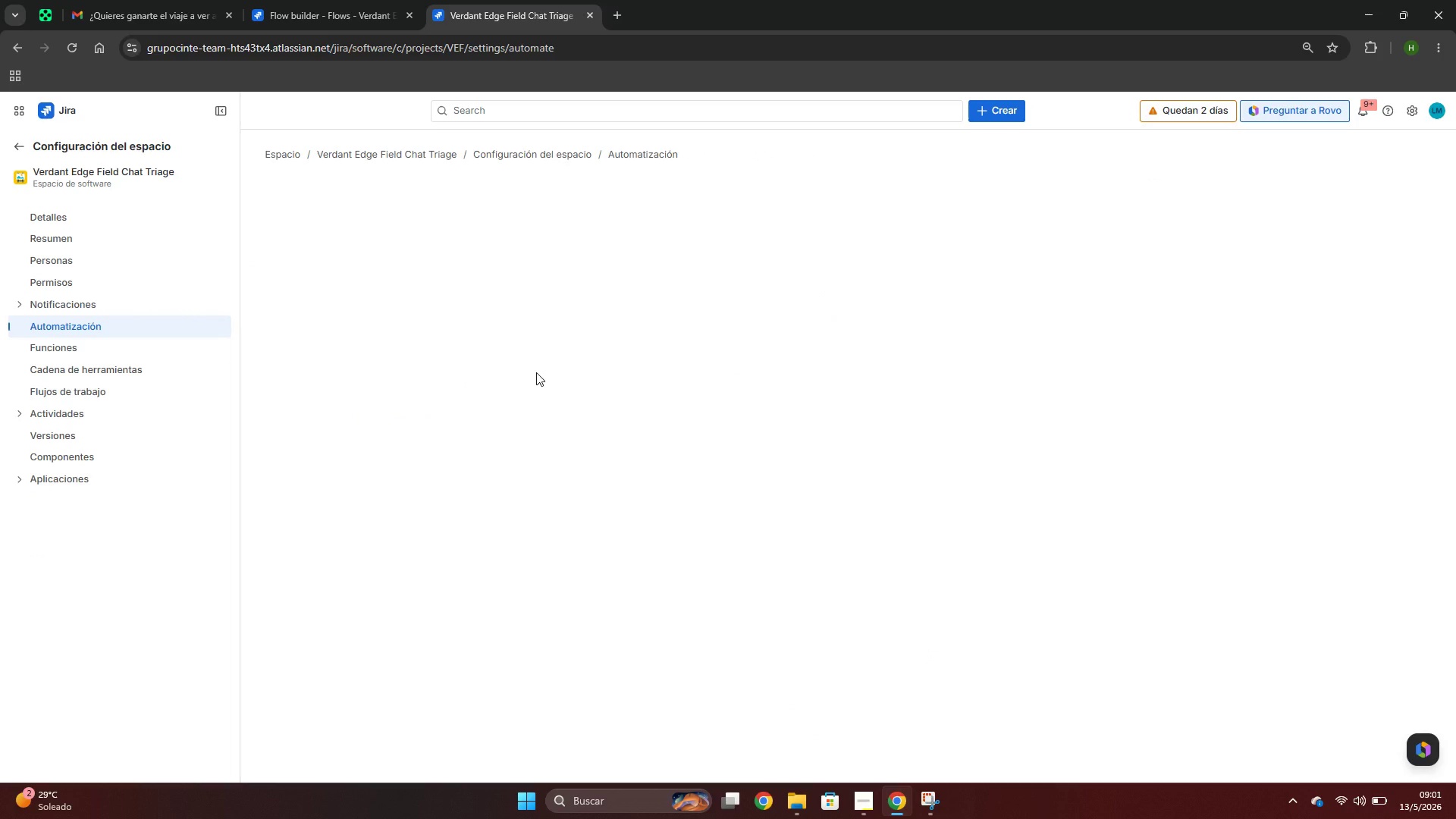 
left_click([366, 303])
 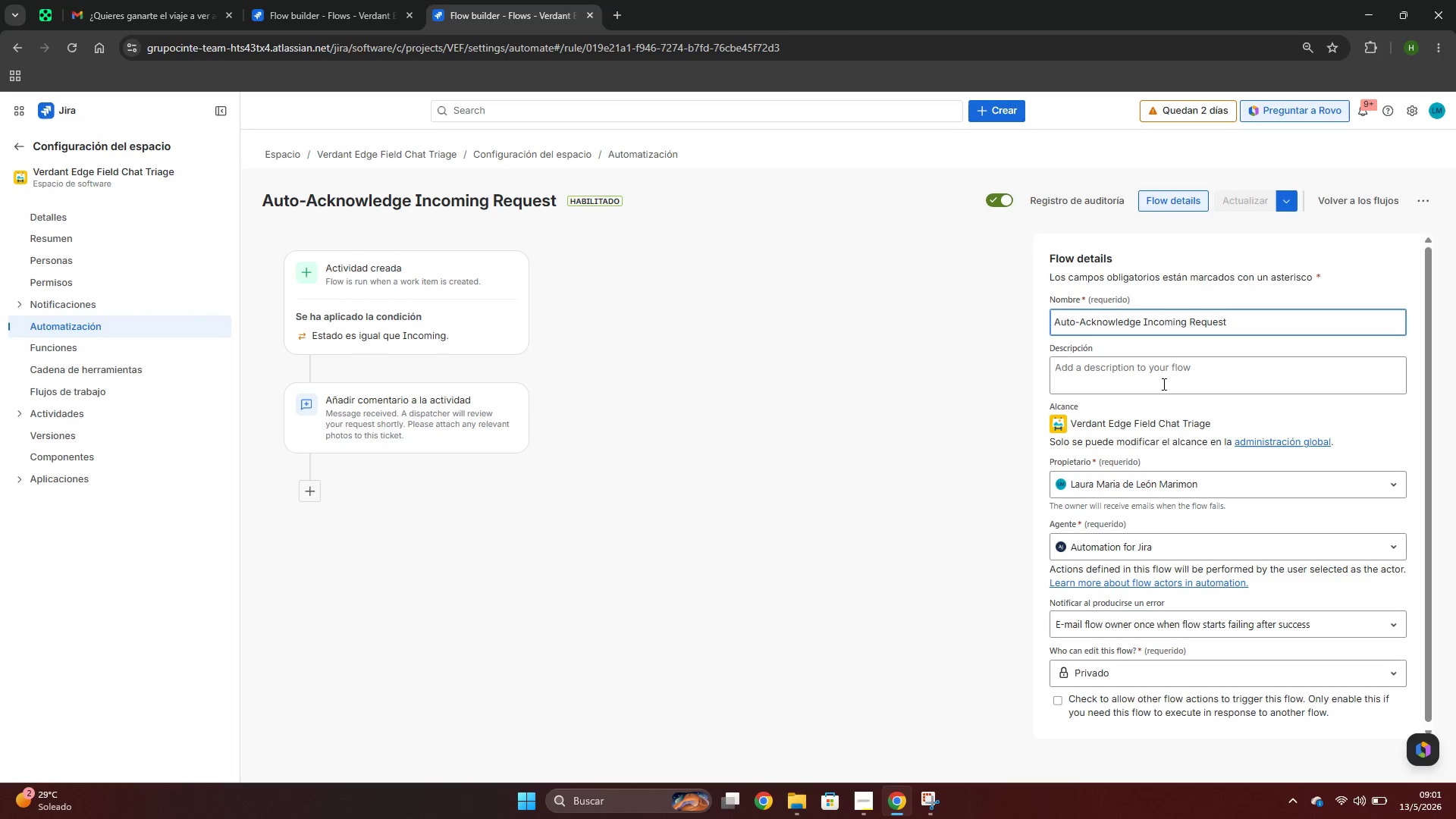 
scroll: coordinate [1194, 535], scroll_direction: down, amount: 4.0
 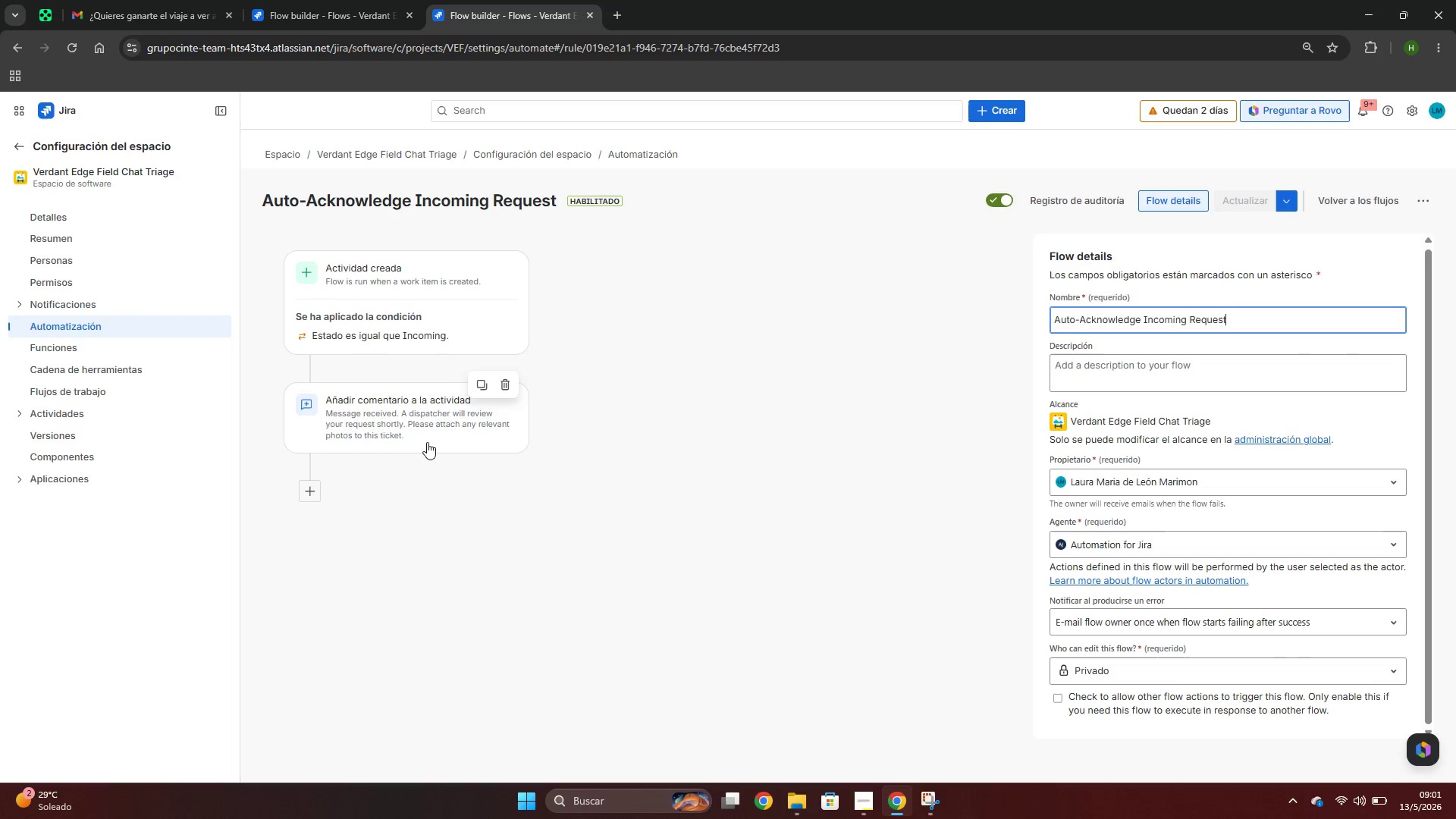 
left_click([405, 435])
 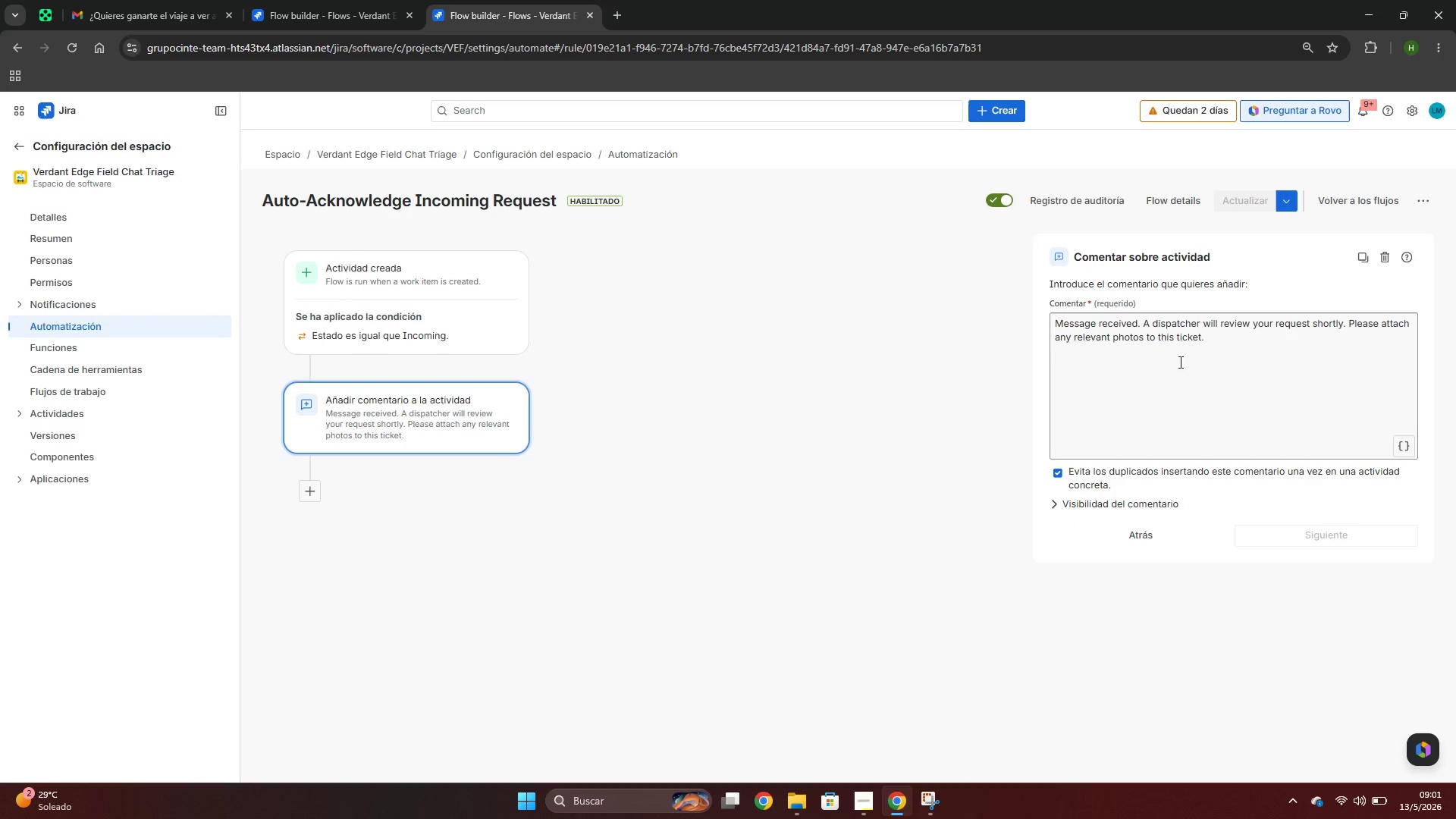 
left_click_drag(start_coordinate=[1229, 353], to_coordinate=[999, 287])
 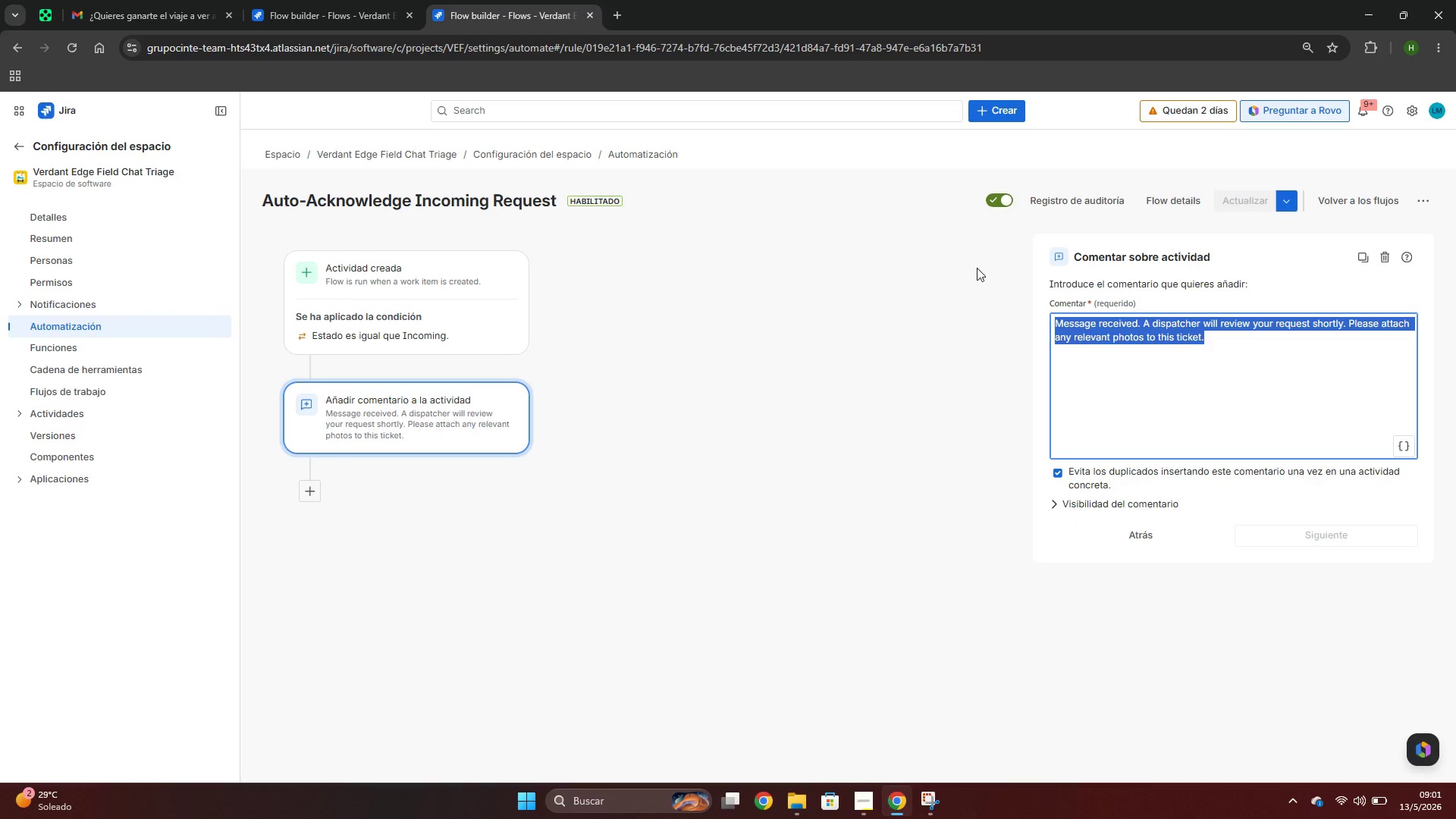 
key(Control+ControlLeft)
 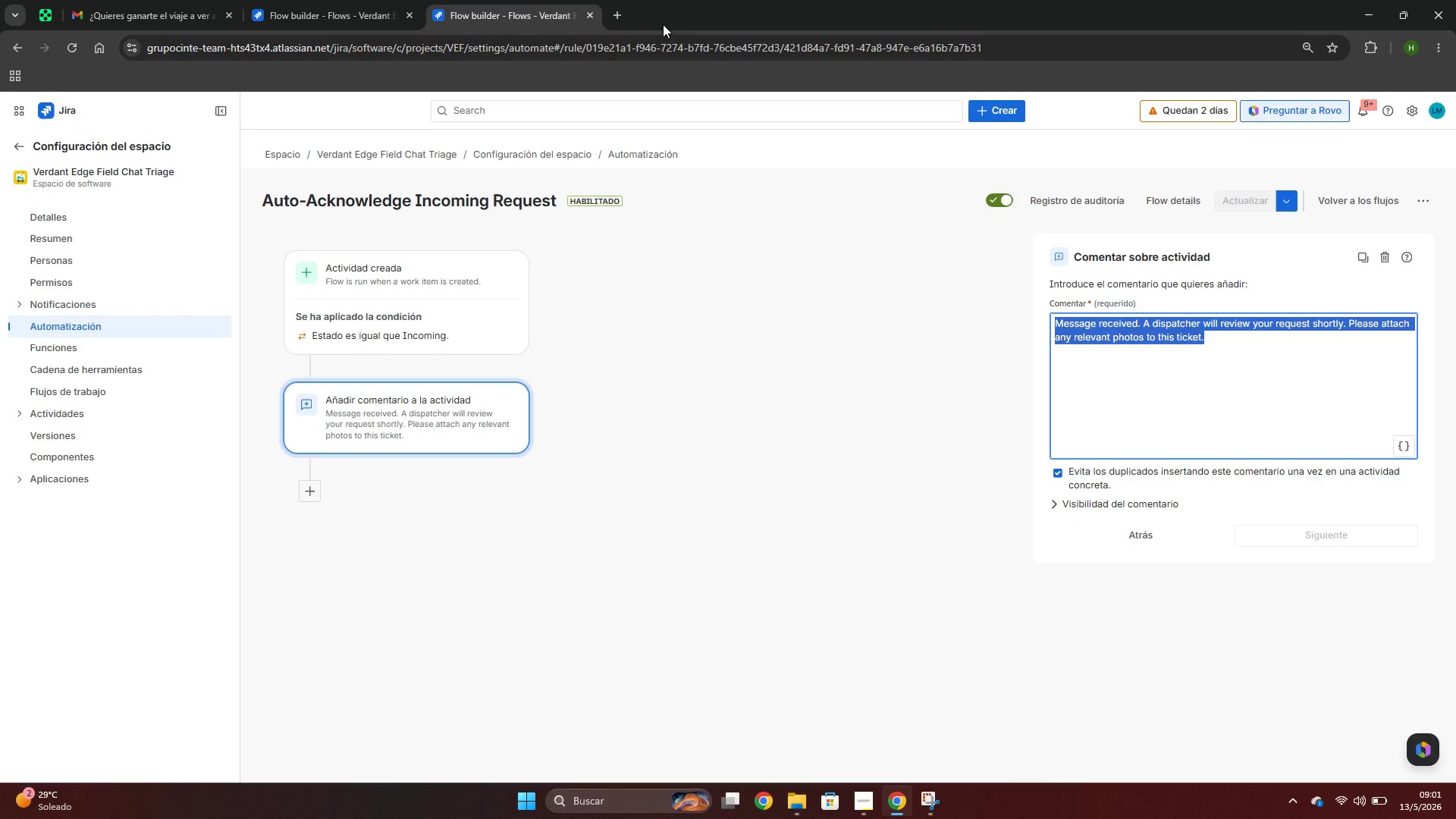 
key(Control+C)
 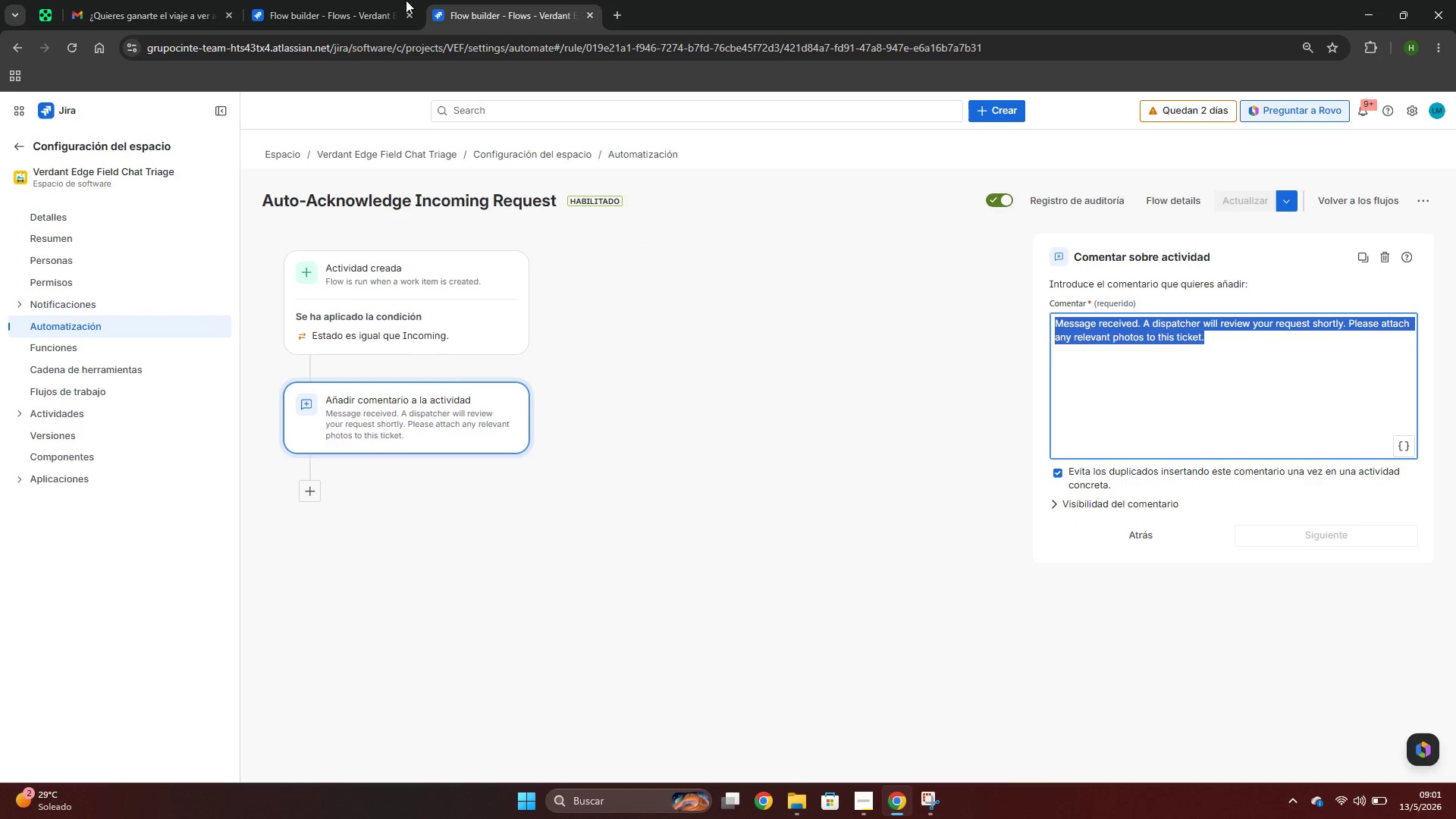 
left_click([382, 0])
 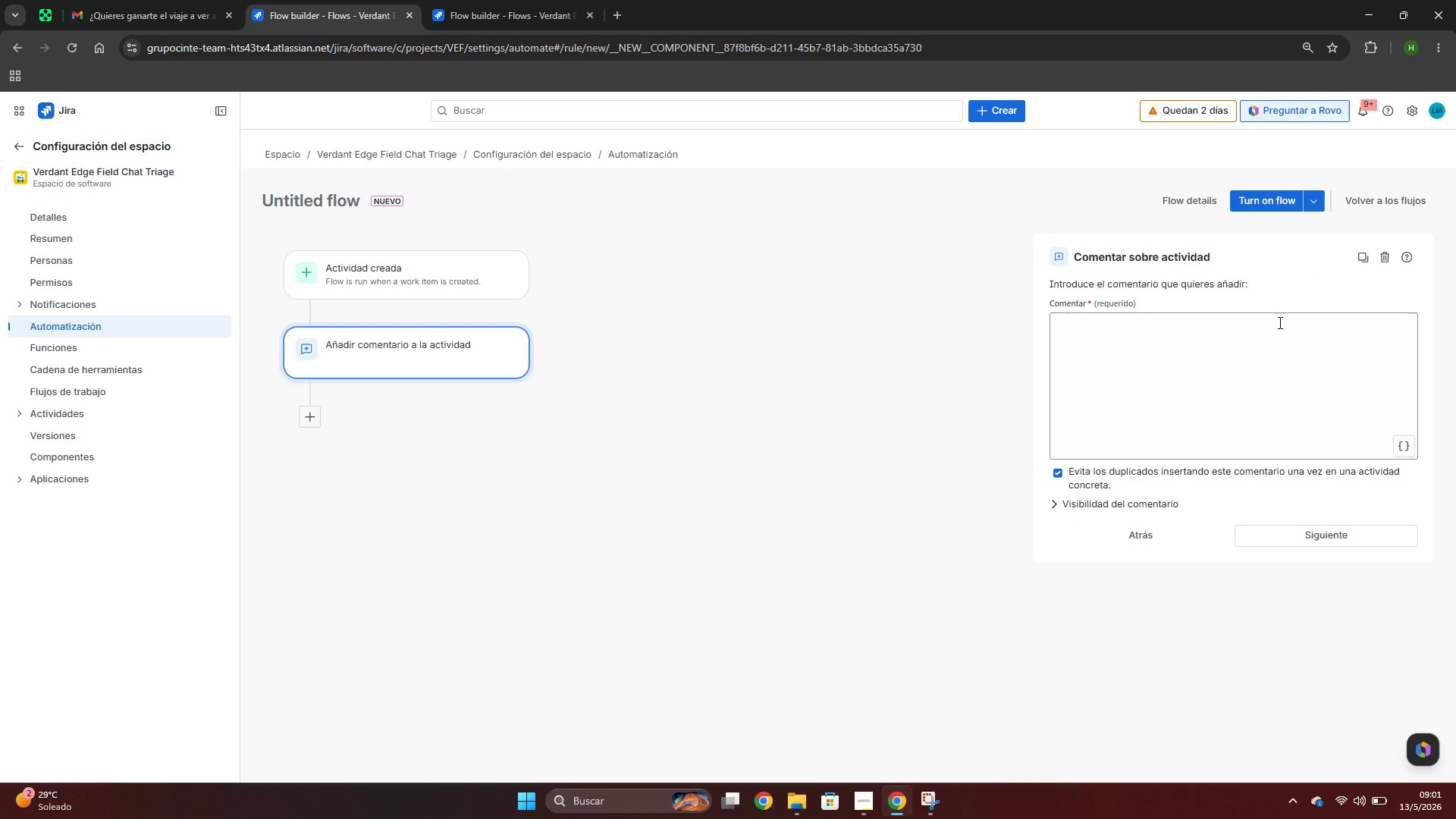 
left_click([1194, 342])
 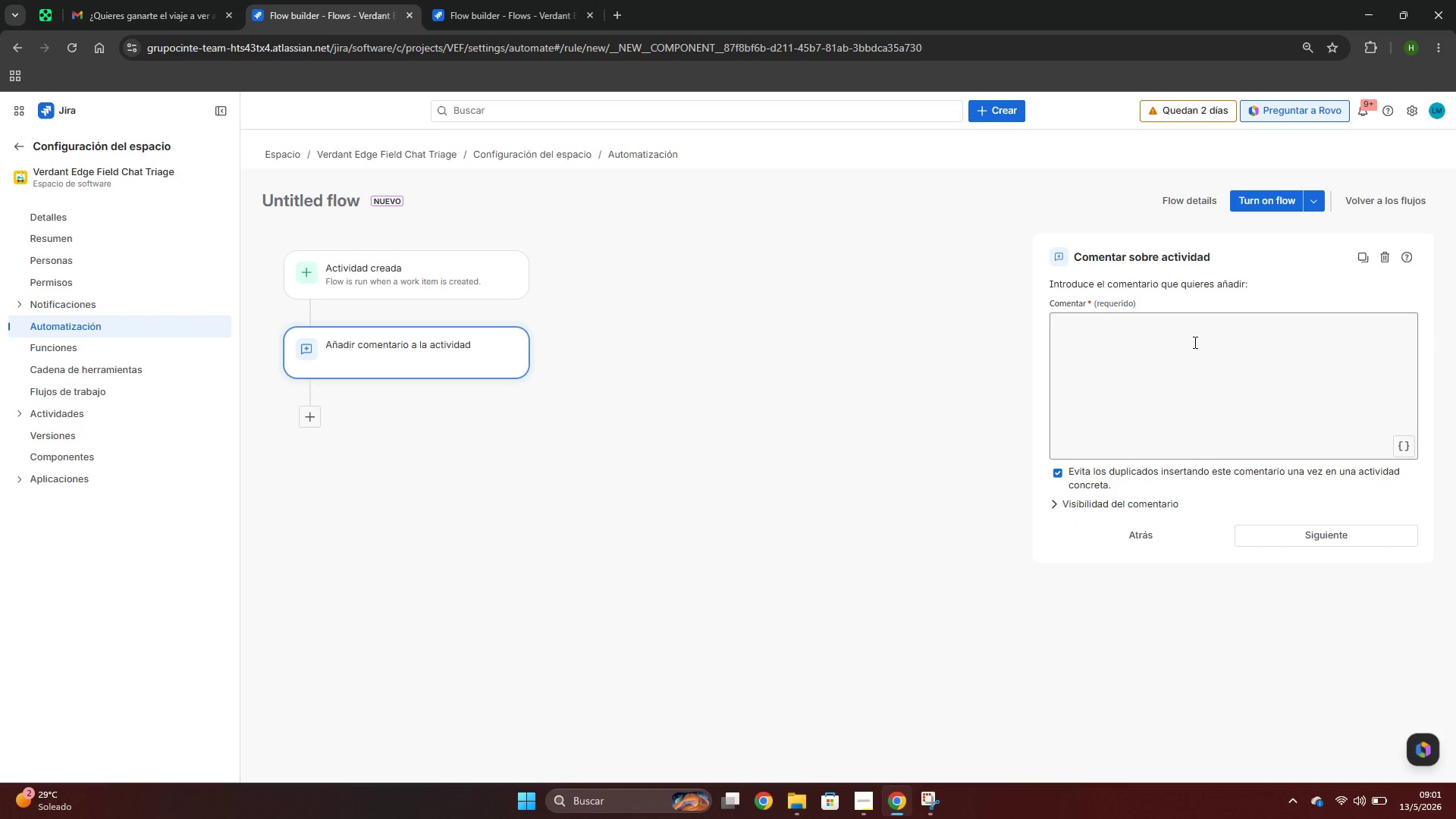 
key(Control+ControlLeft)
 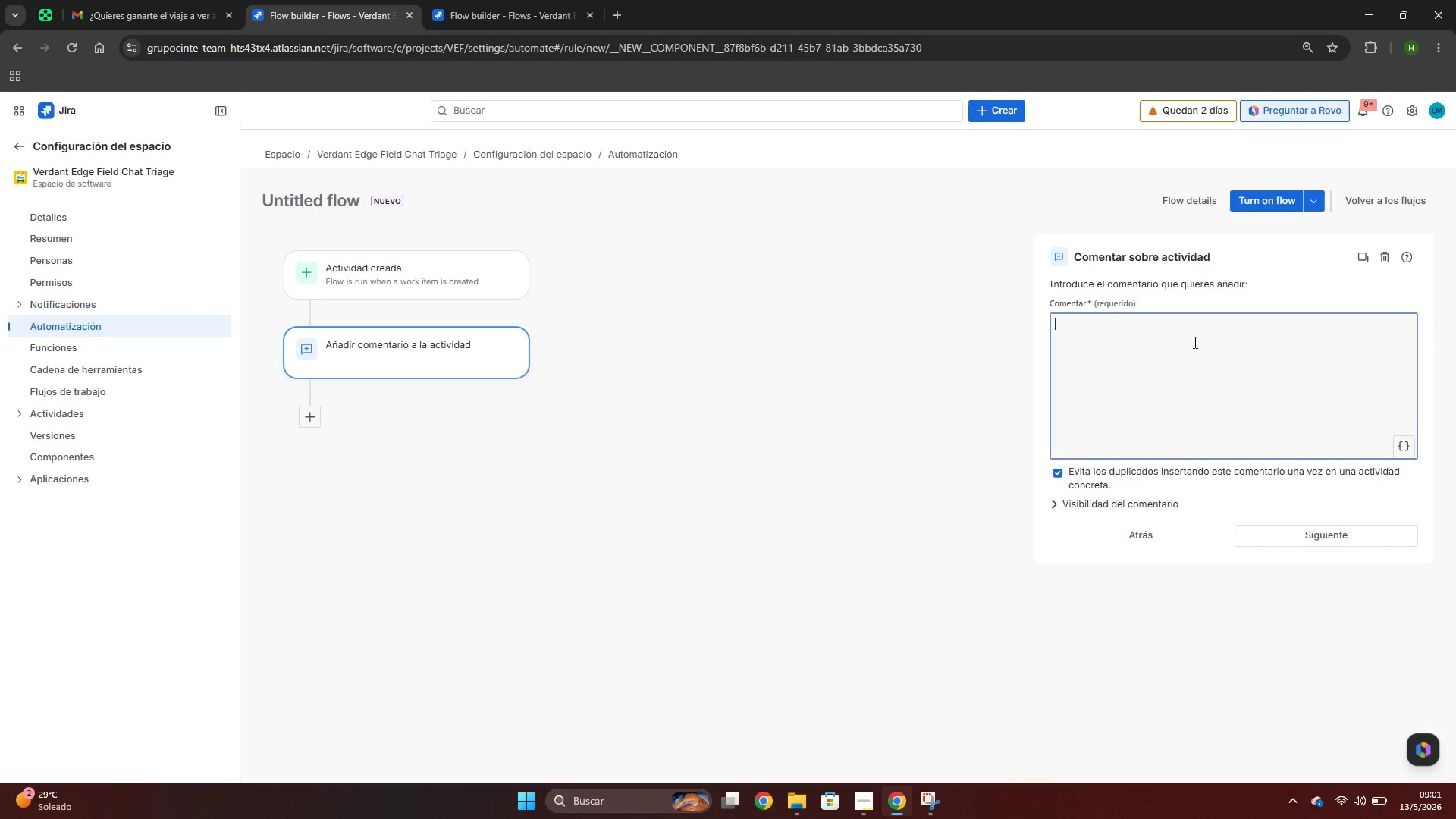 
key(Control+V)
 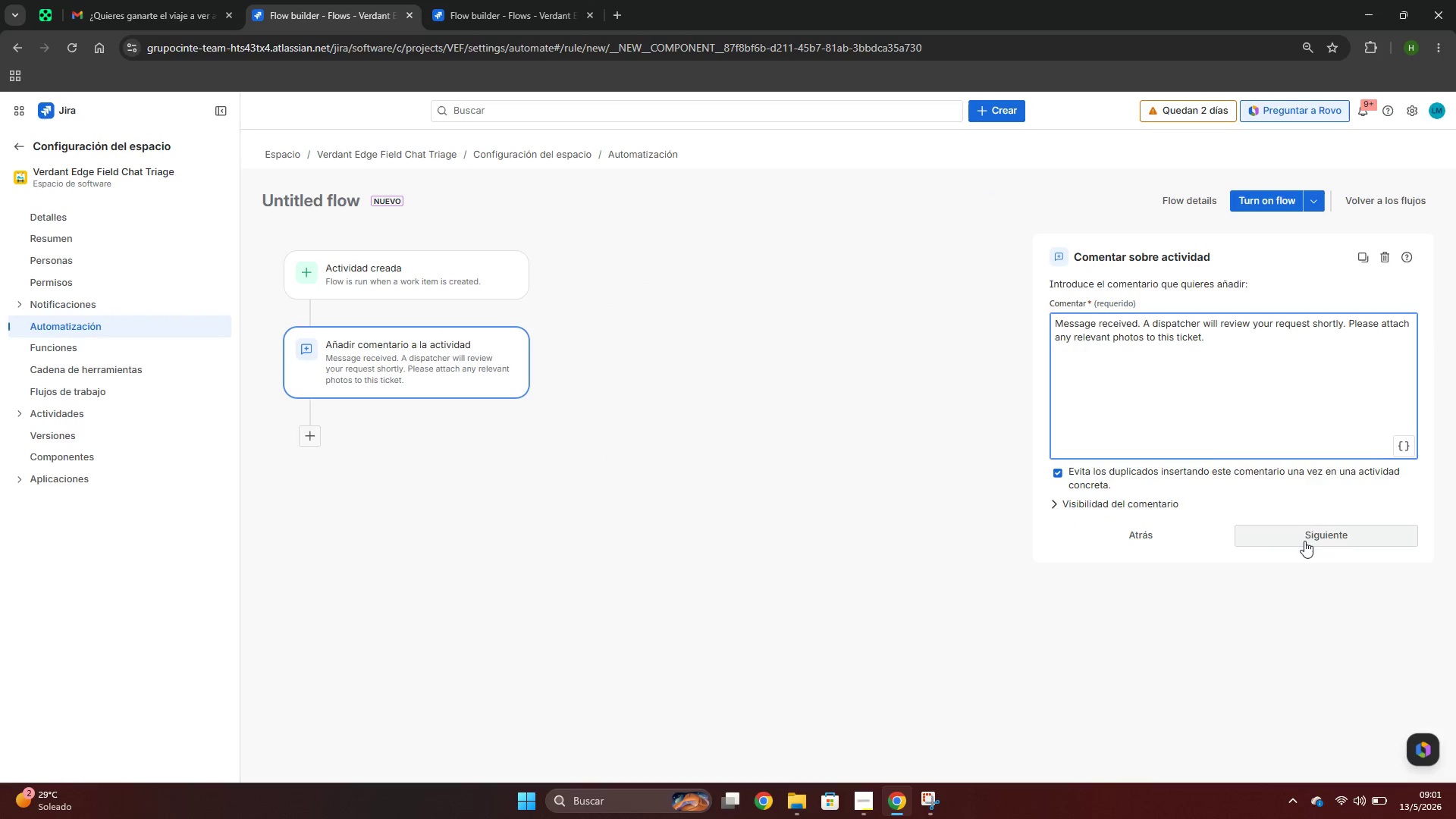 
left_click([1304, 538])
 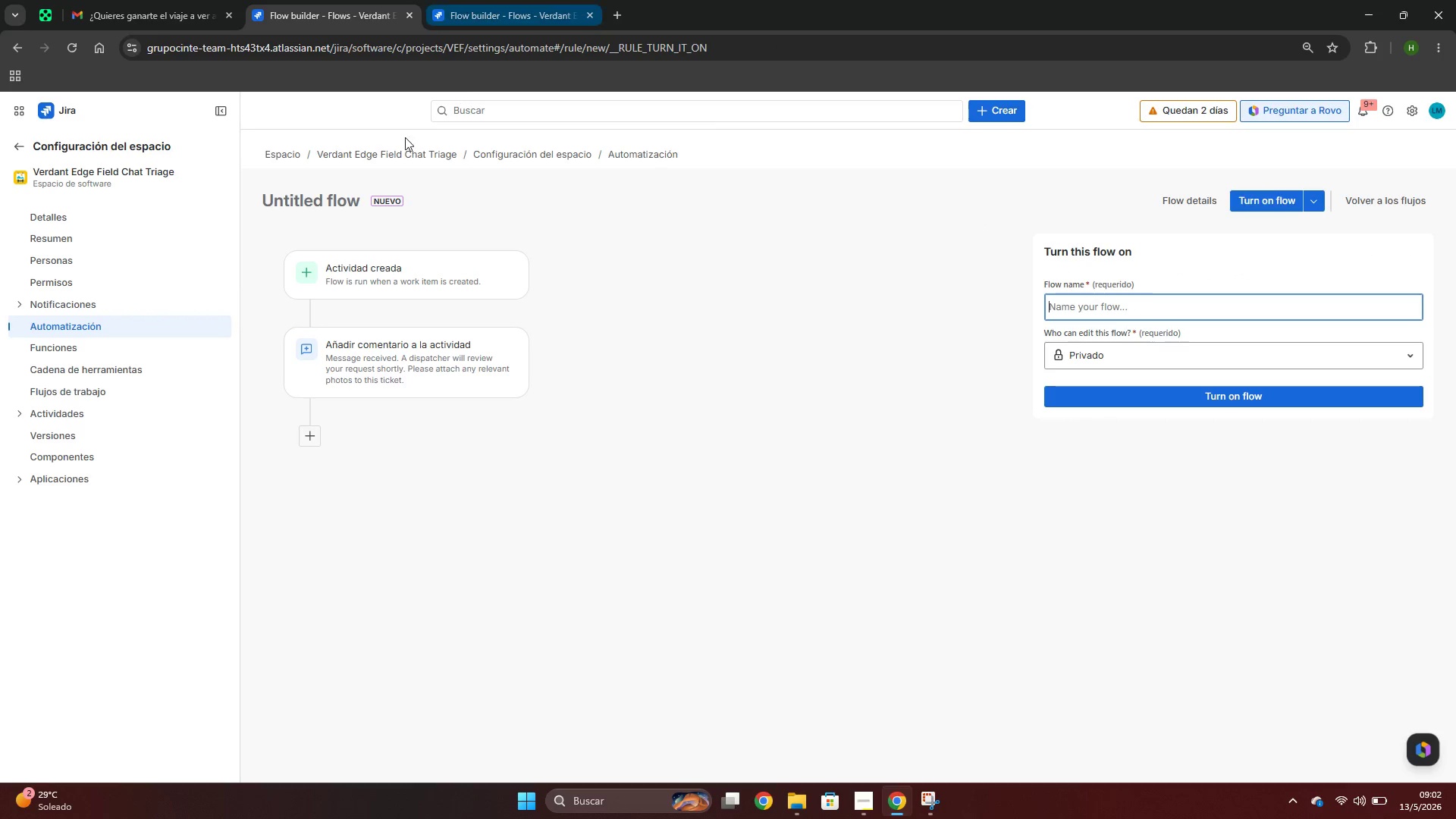 
wait(6.16)
 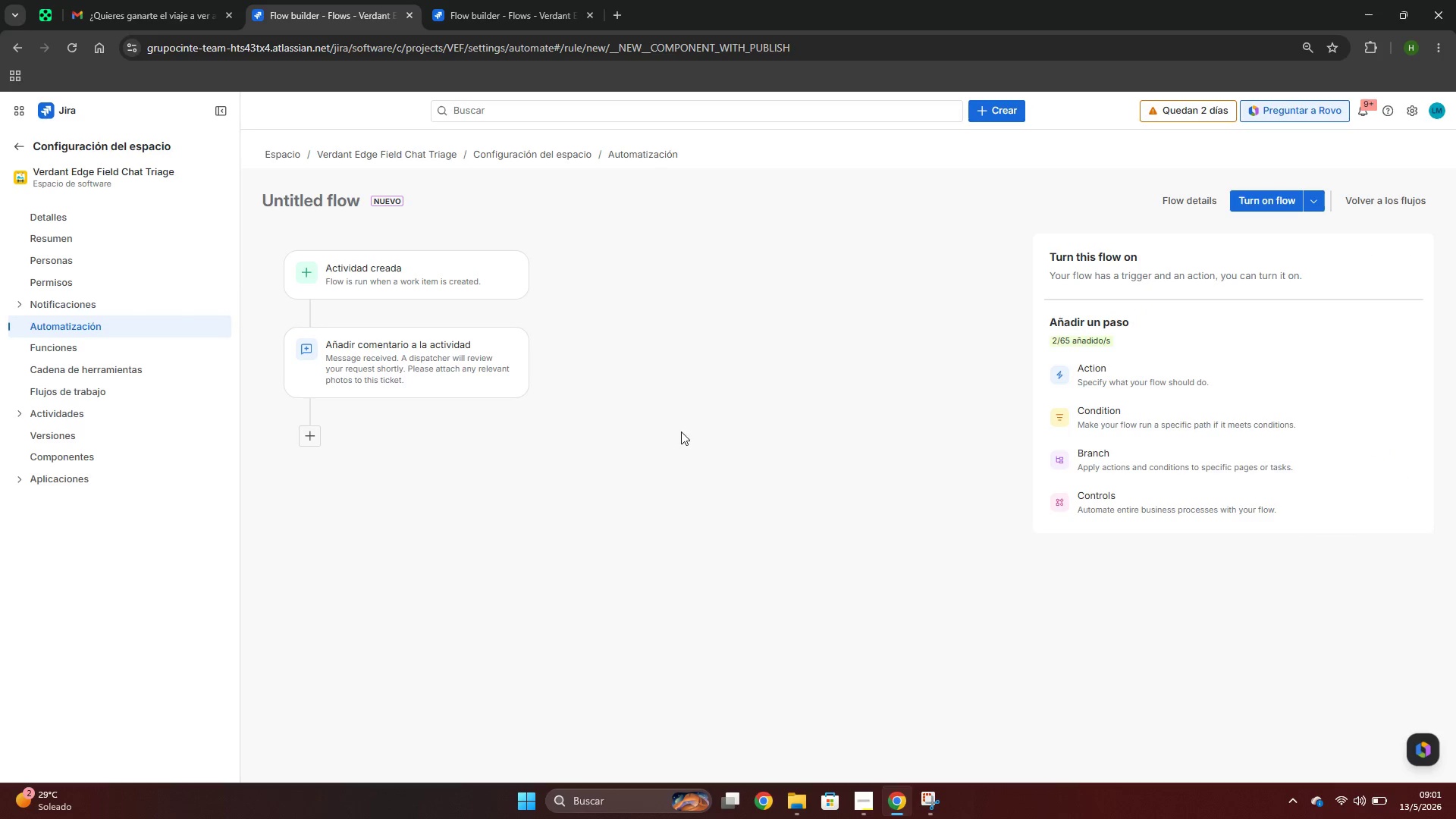 
left_click([561, 0])
 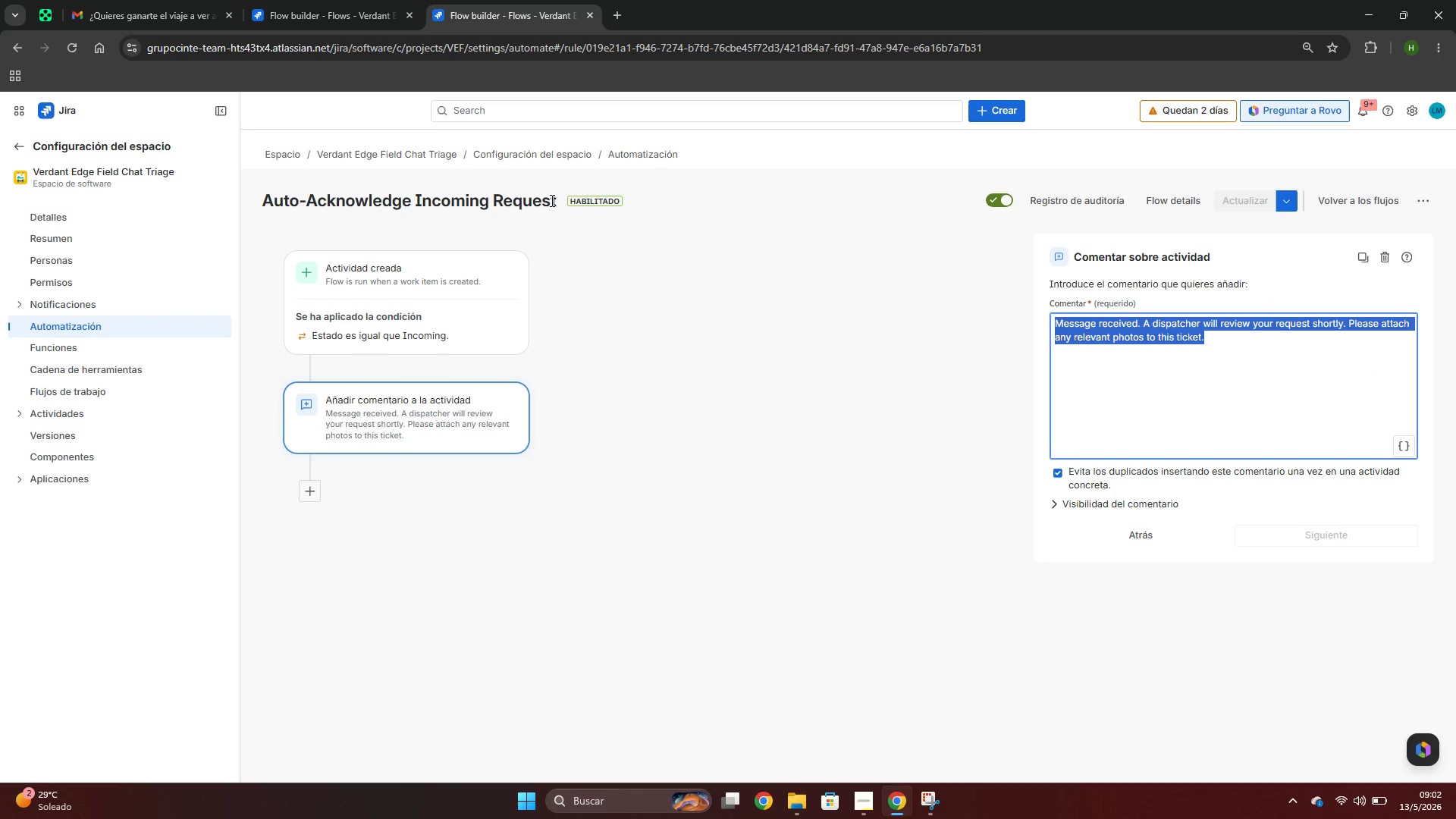 
left_click_drag(start_coordinate=[551, 200], to_coordinate=[261, 199])
 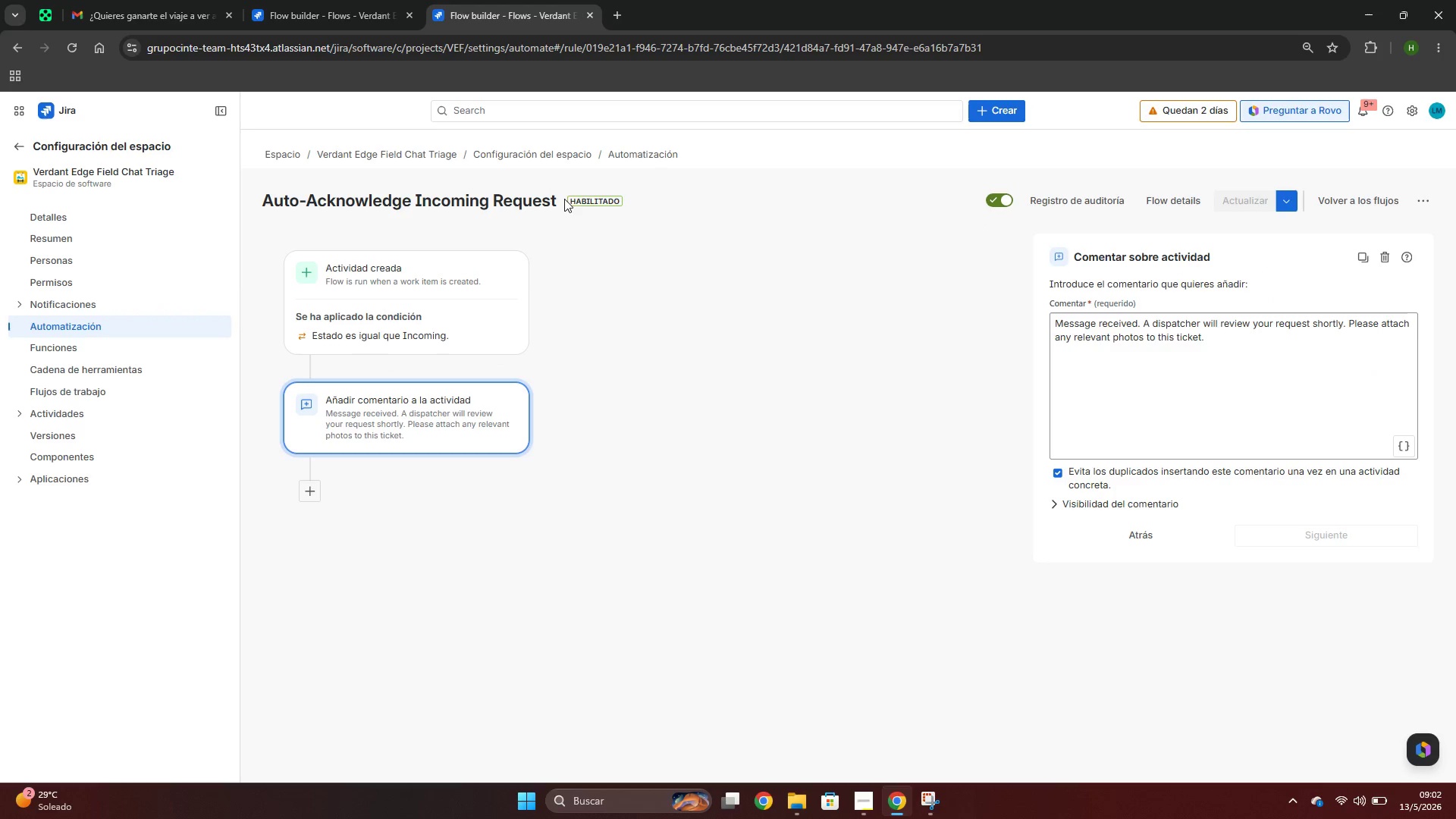 
left_click_drag(start_coordinate=[560, 199], to_coordinate=[256, 205])
 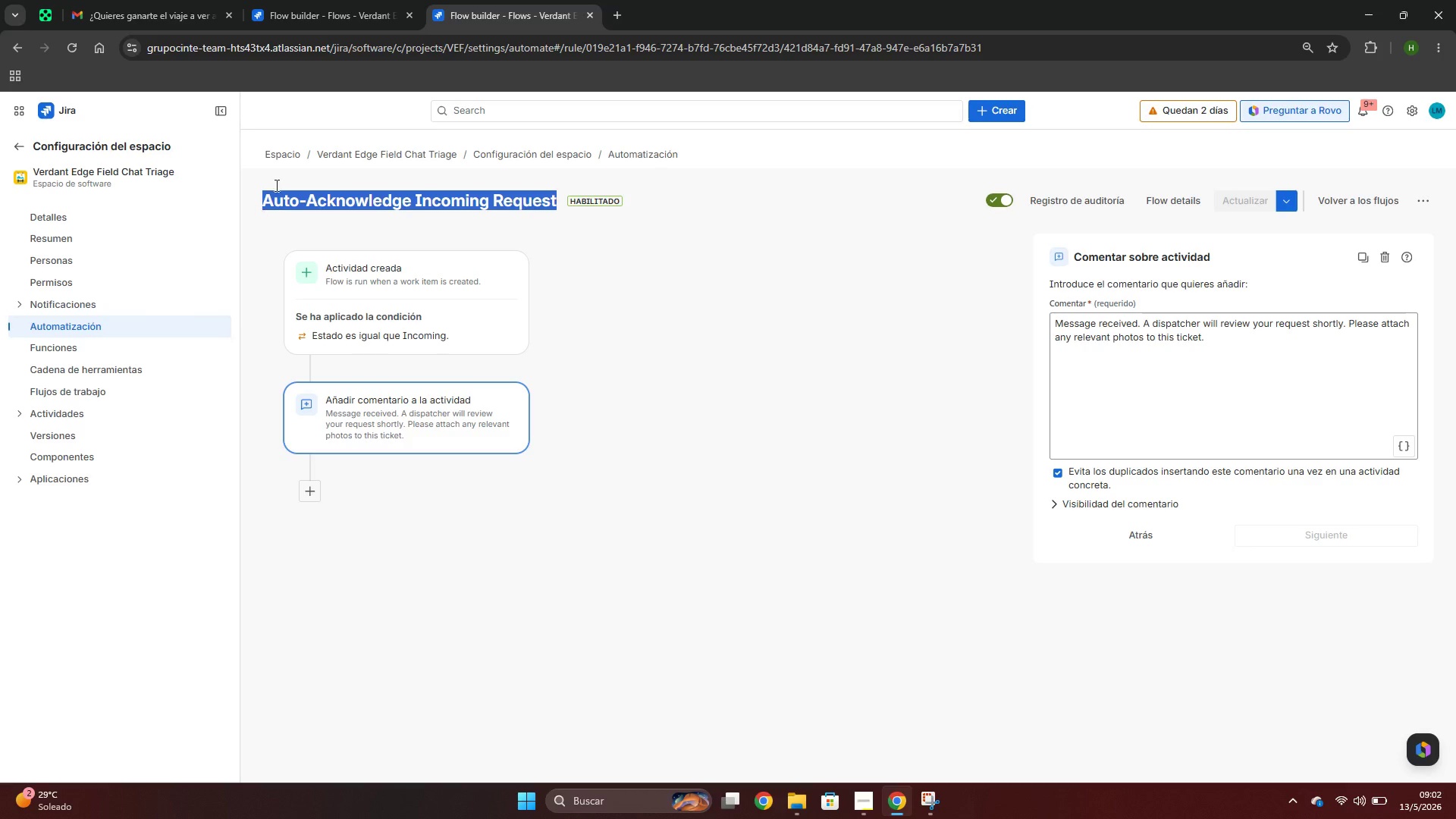 
key(Control+ControlLeft)
 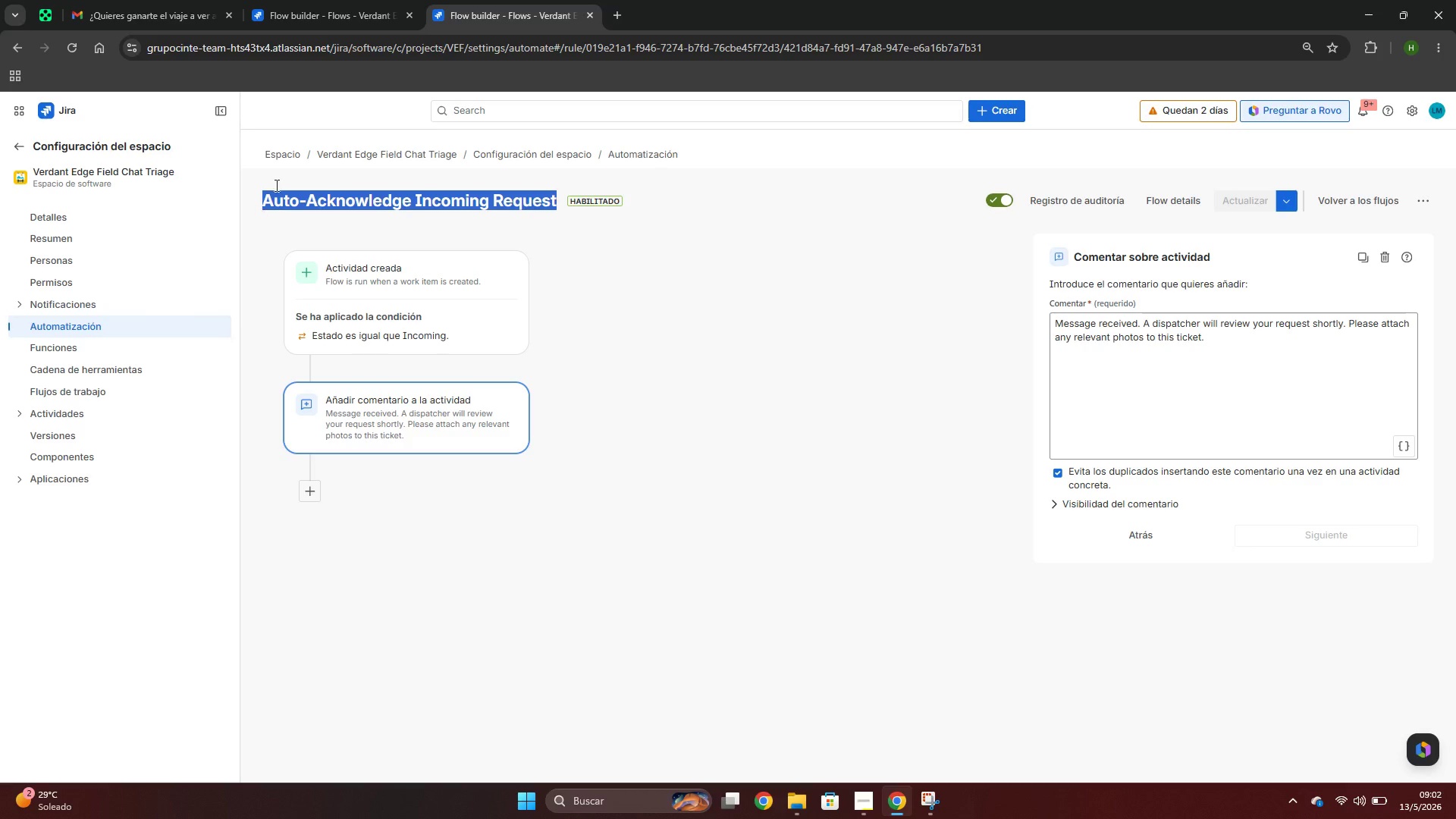 
key(Control+C)
 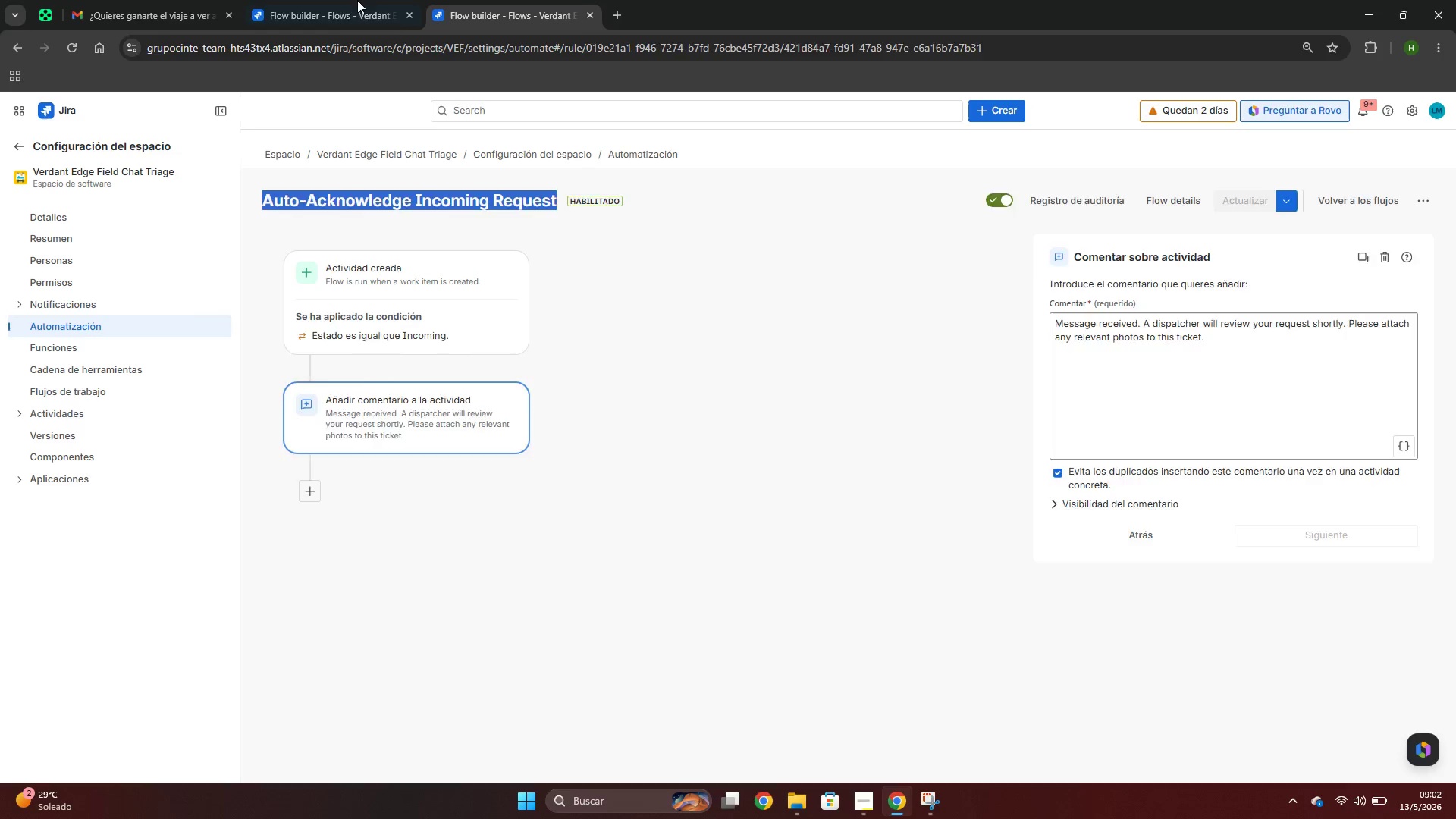 
left_click([353, 0])
 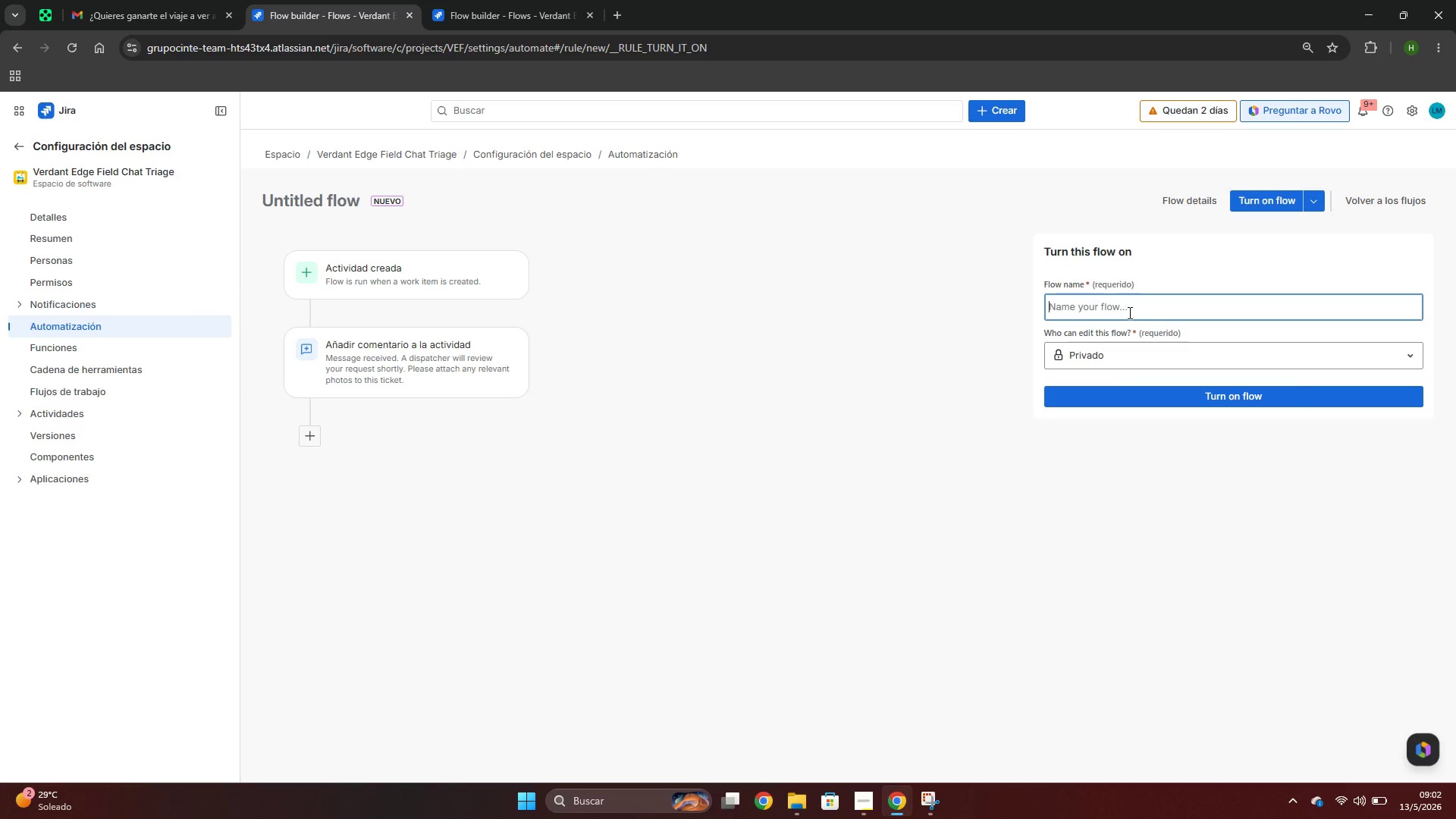 
left_click([1128, 312])
 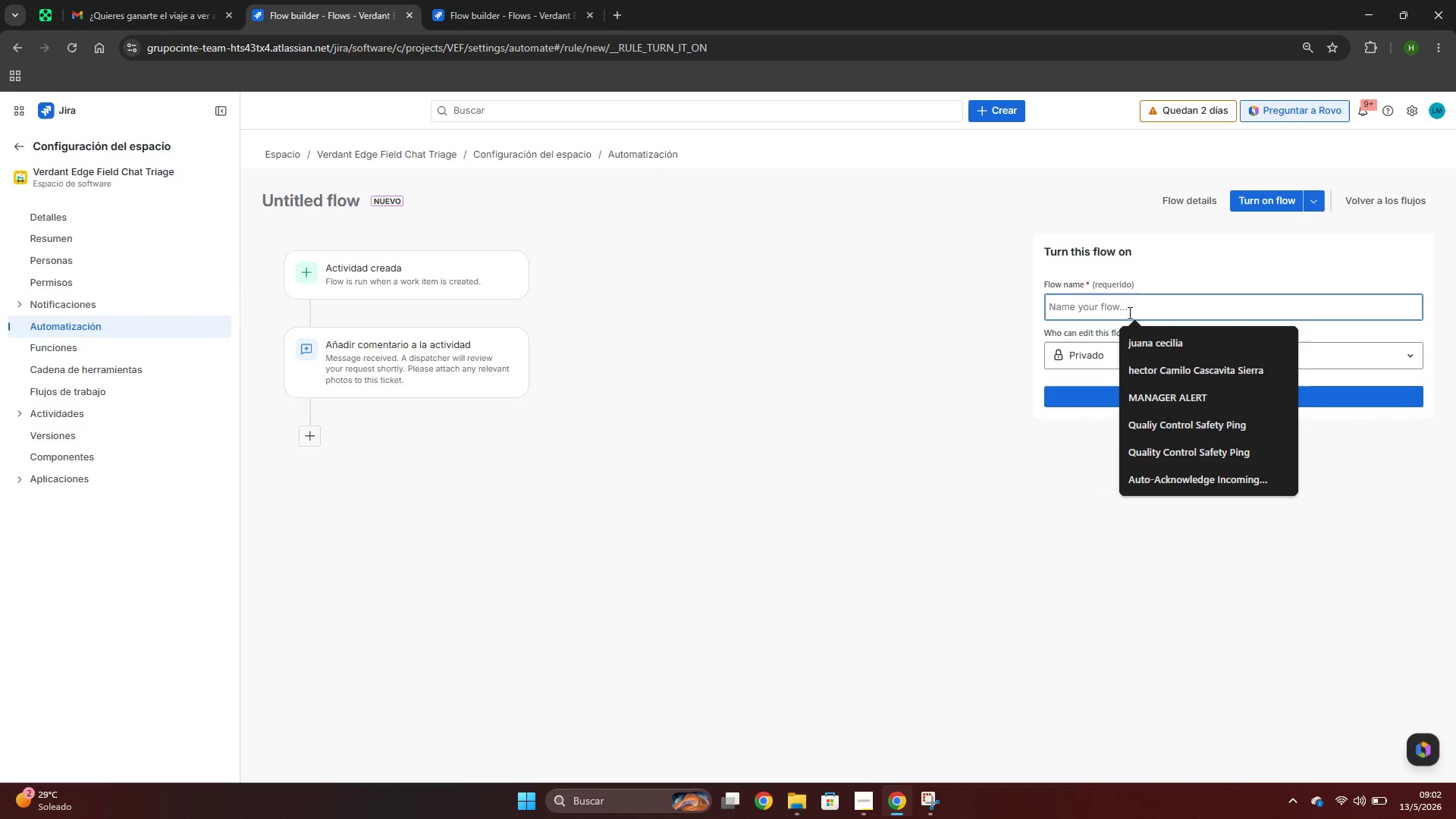 
key(Control+ControlLeft)
 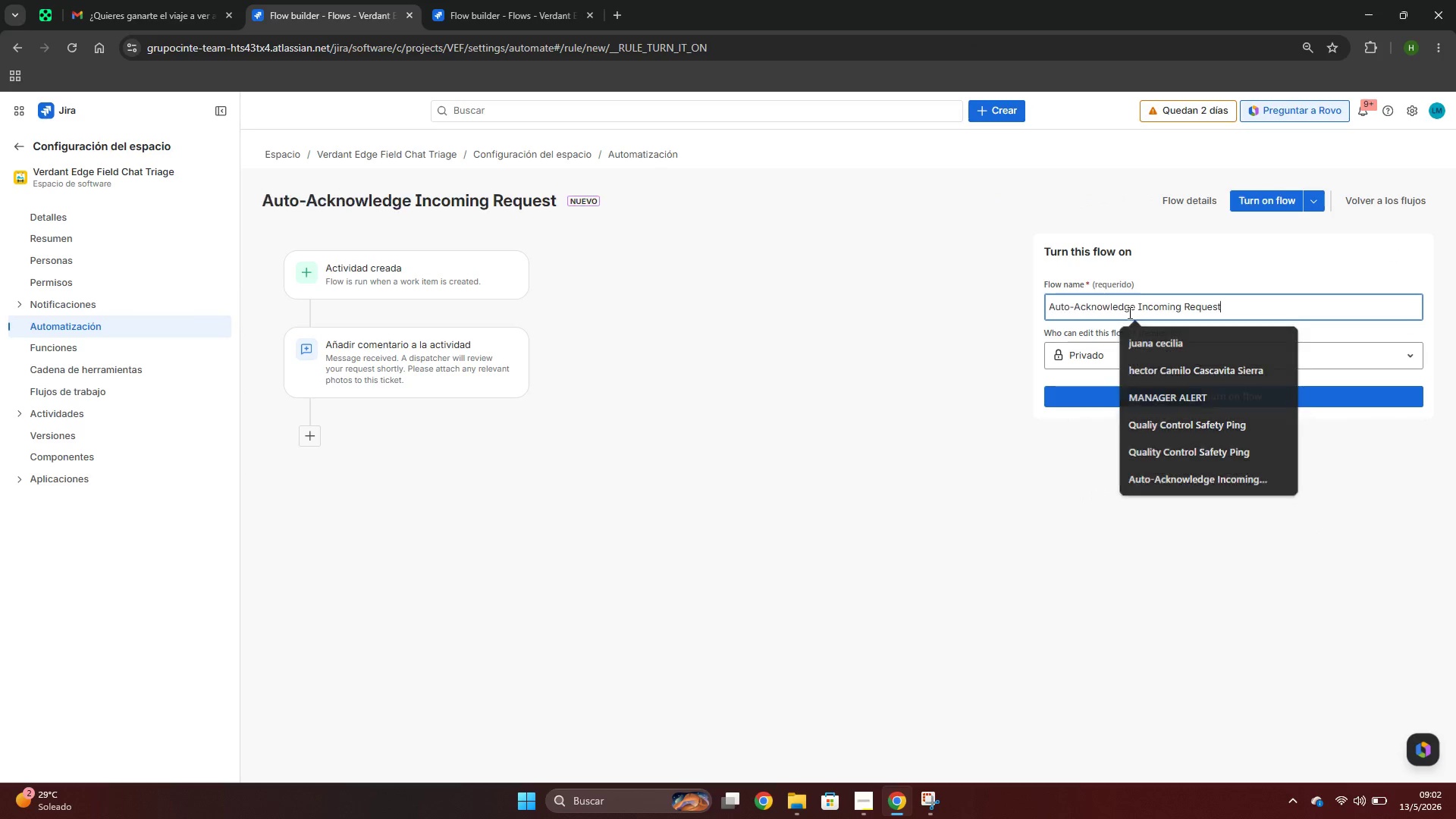 
key(Control+V)
 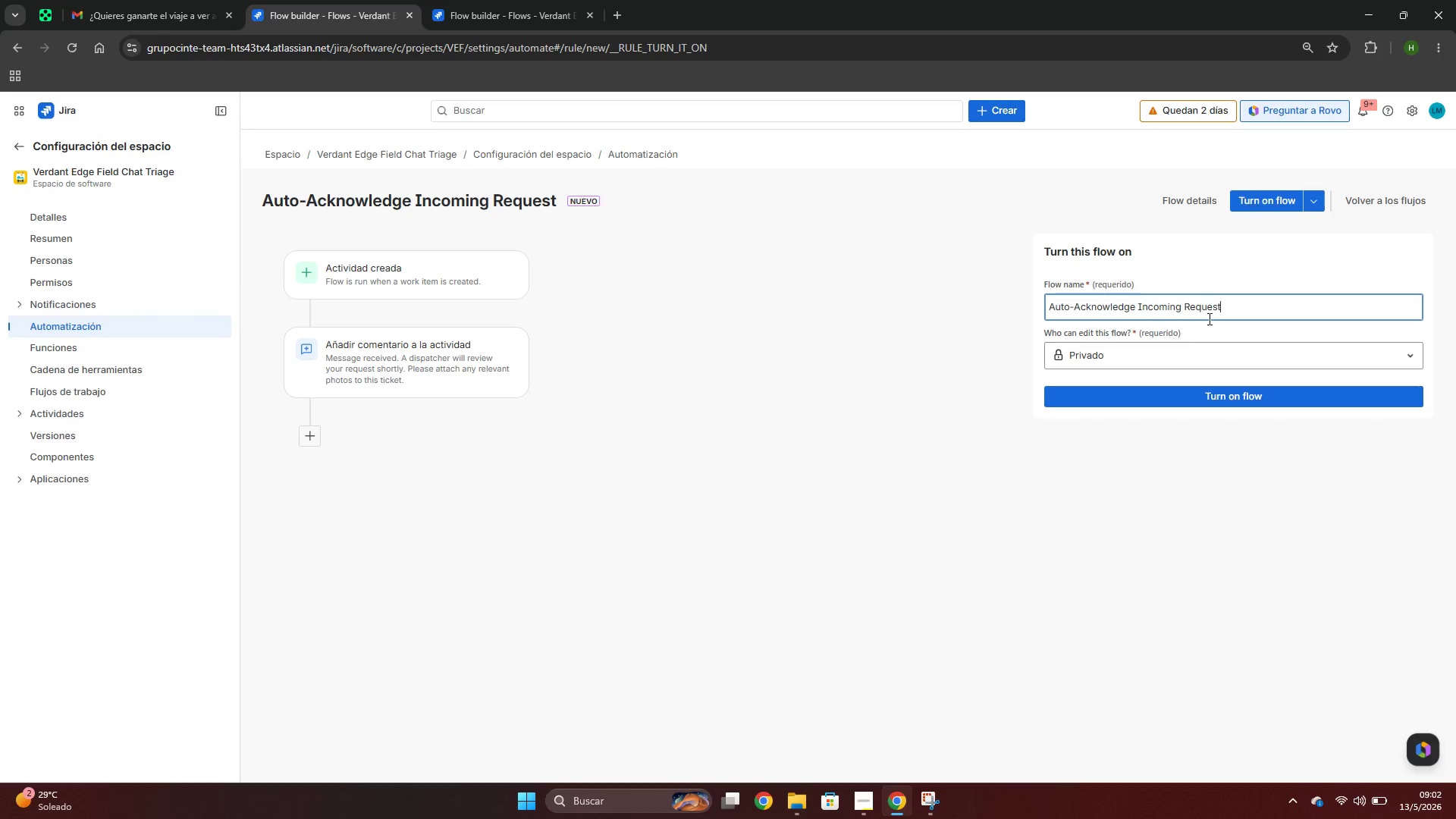 
key(Space)
 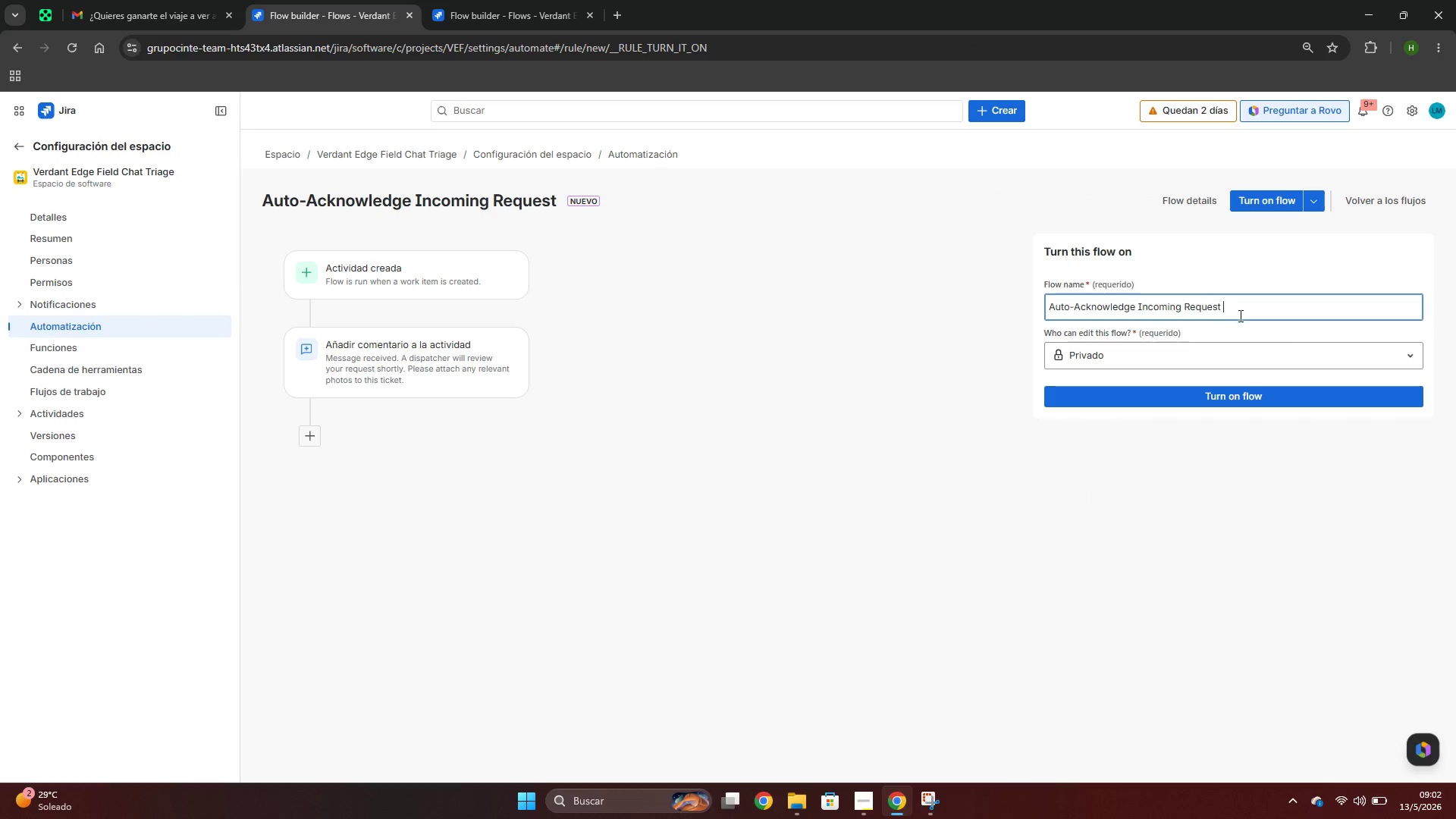 
key(2)
 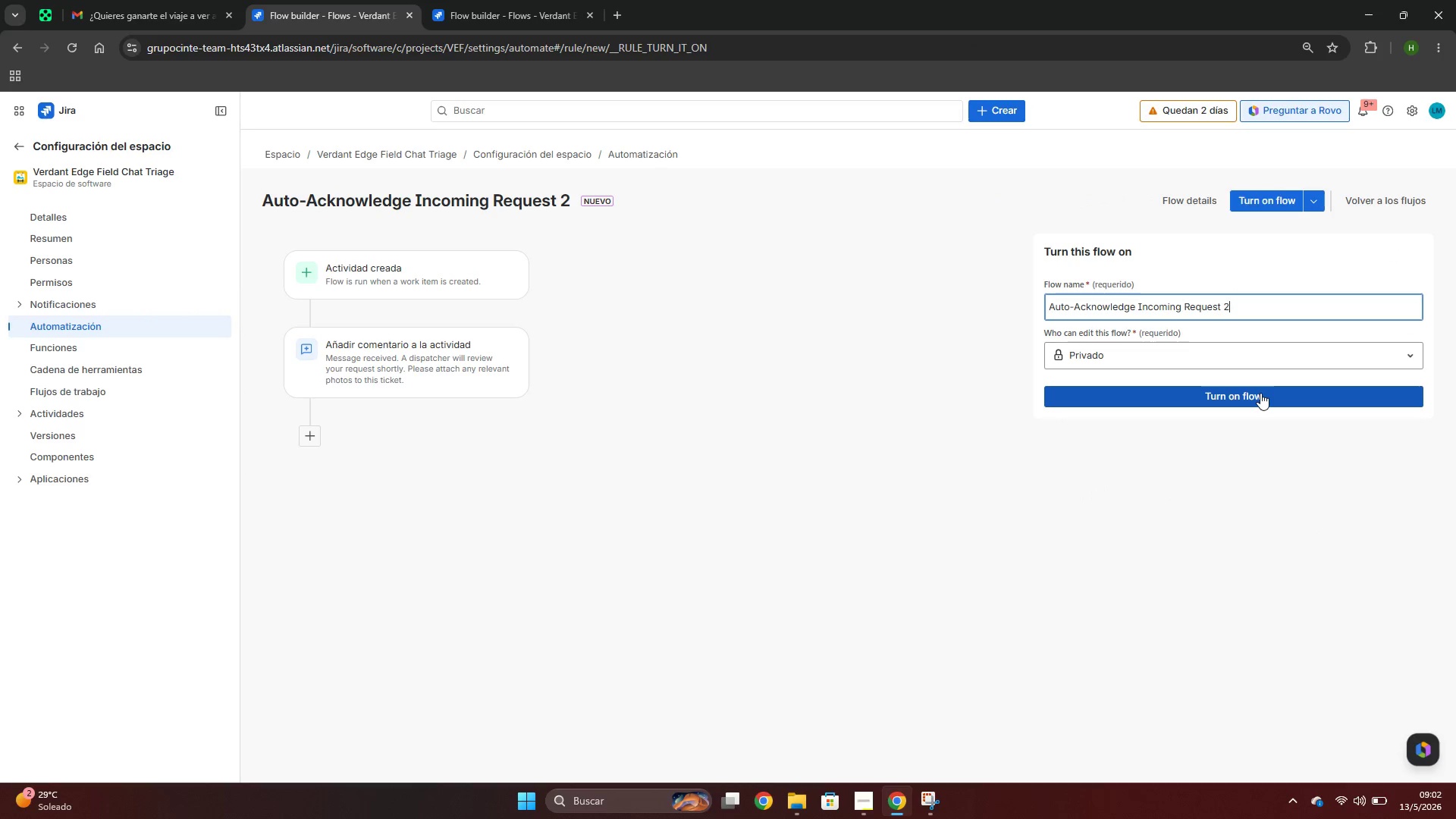 
left_click([1260, 393])
 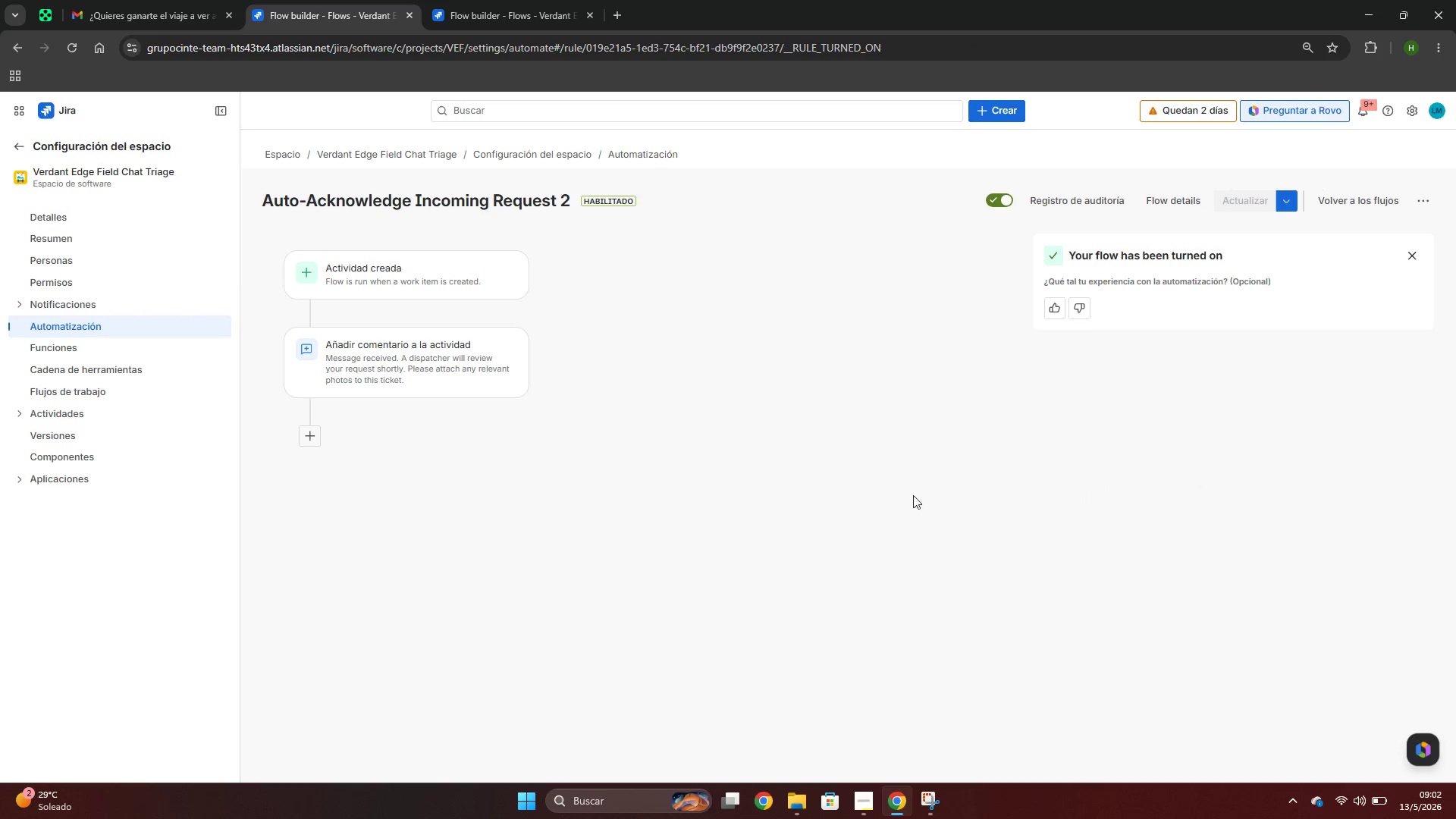 
left_click([531, 0])
 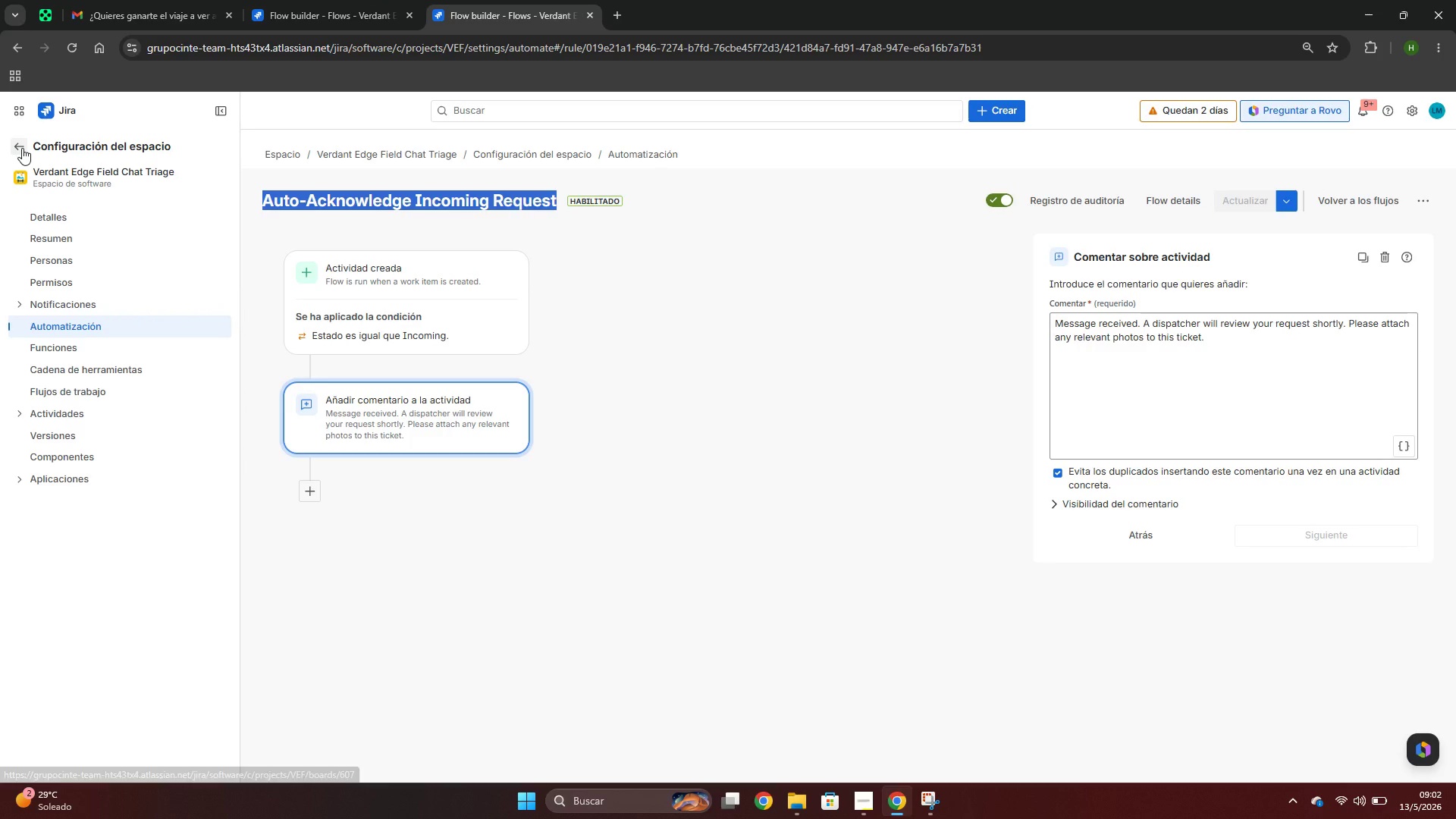 
left_click([22, 148])
 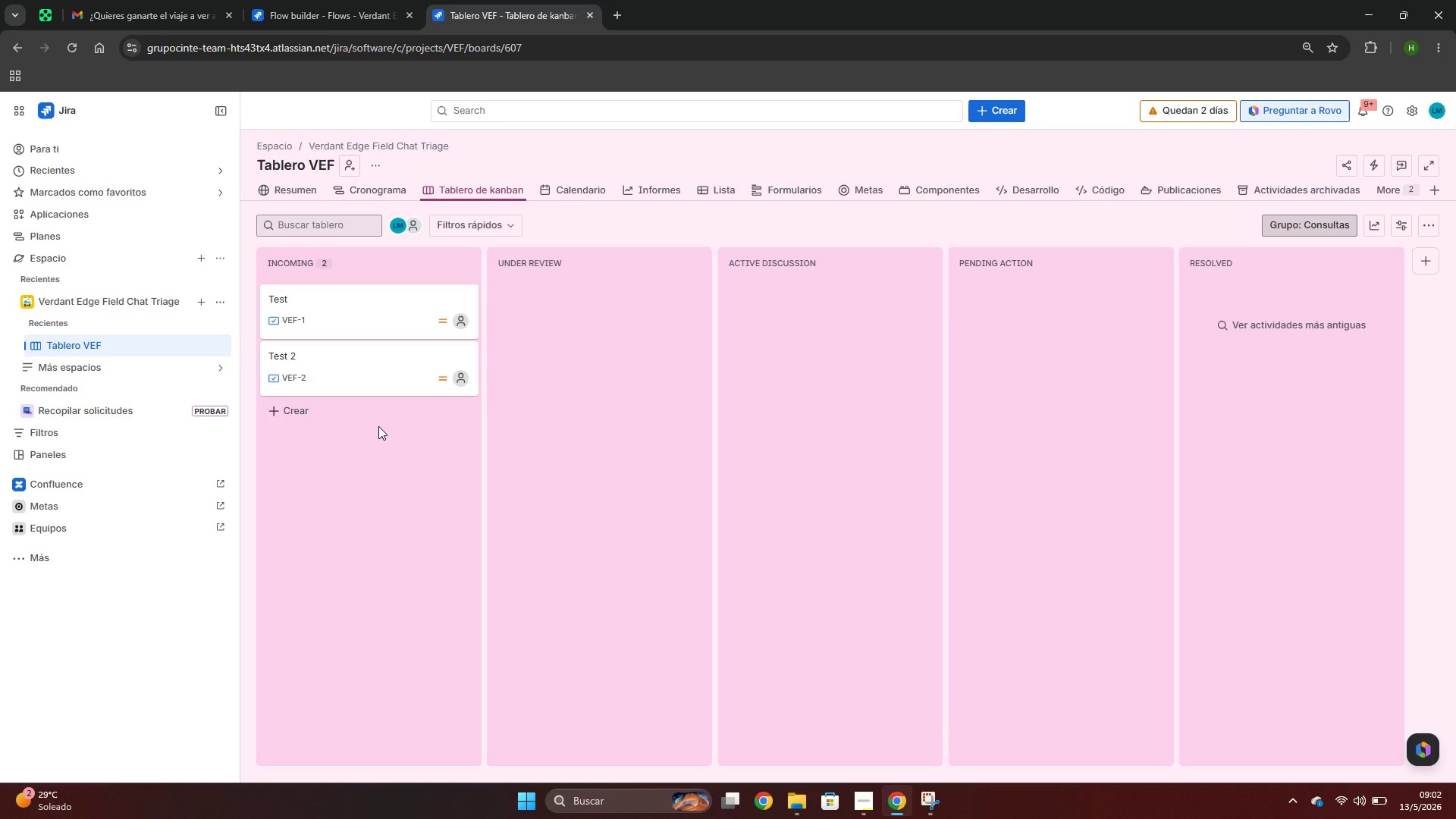 
left_click([296, 409])
 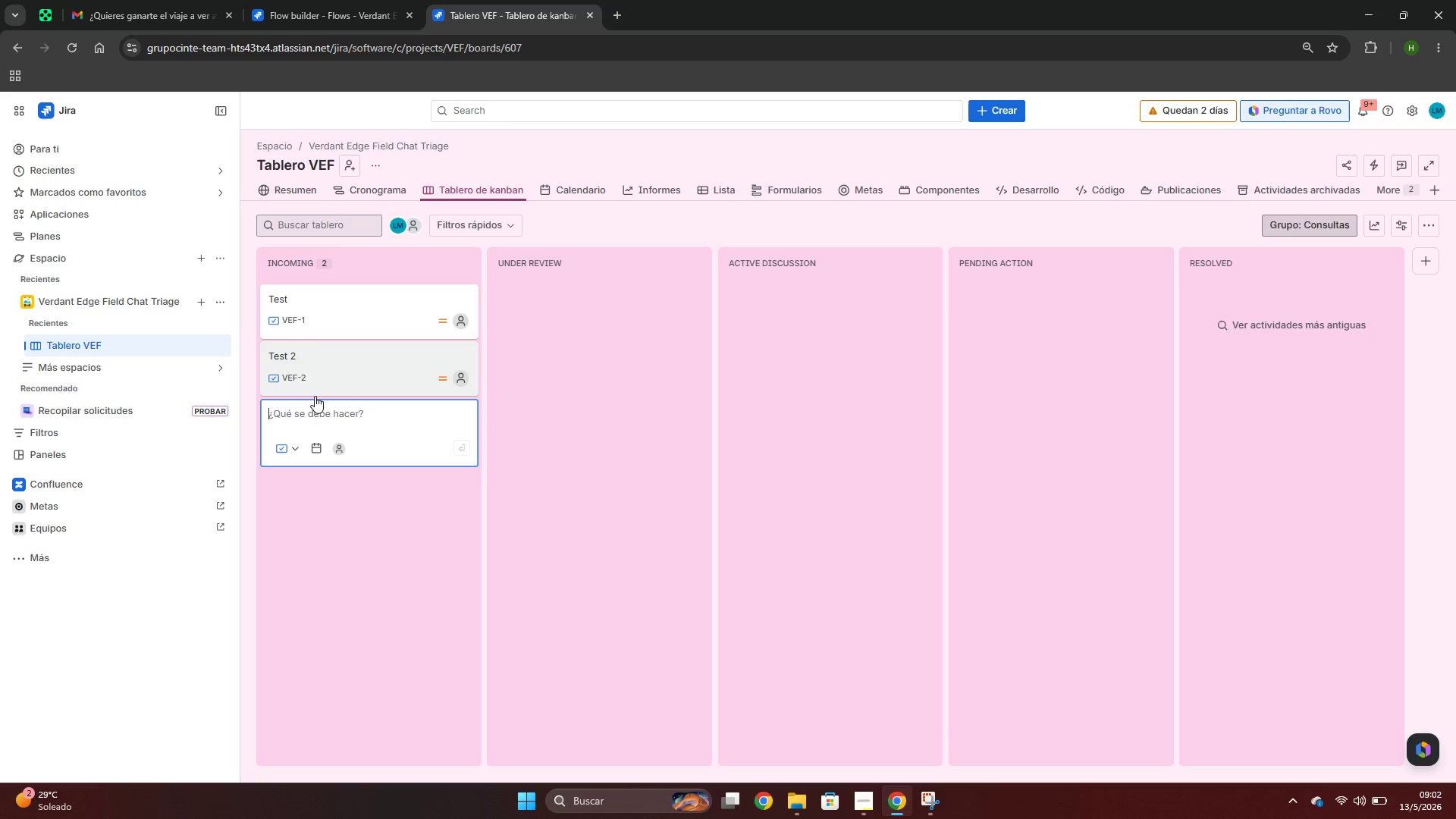 
type(Testr)
key(Backspace)
type( 3)
 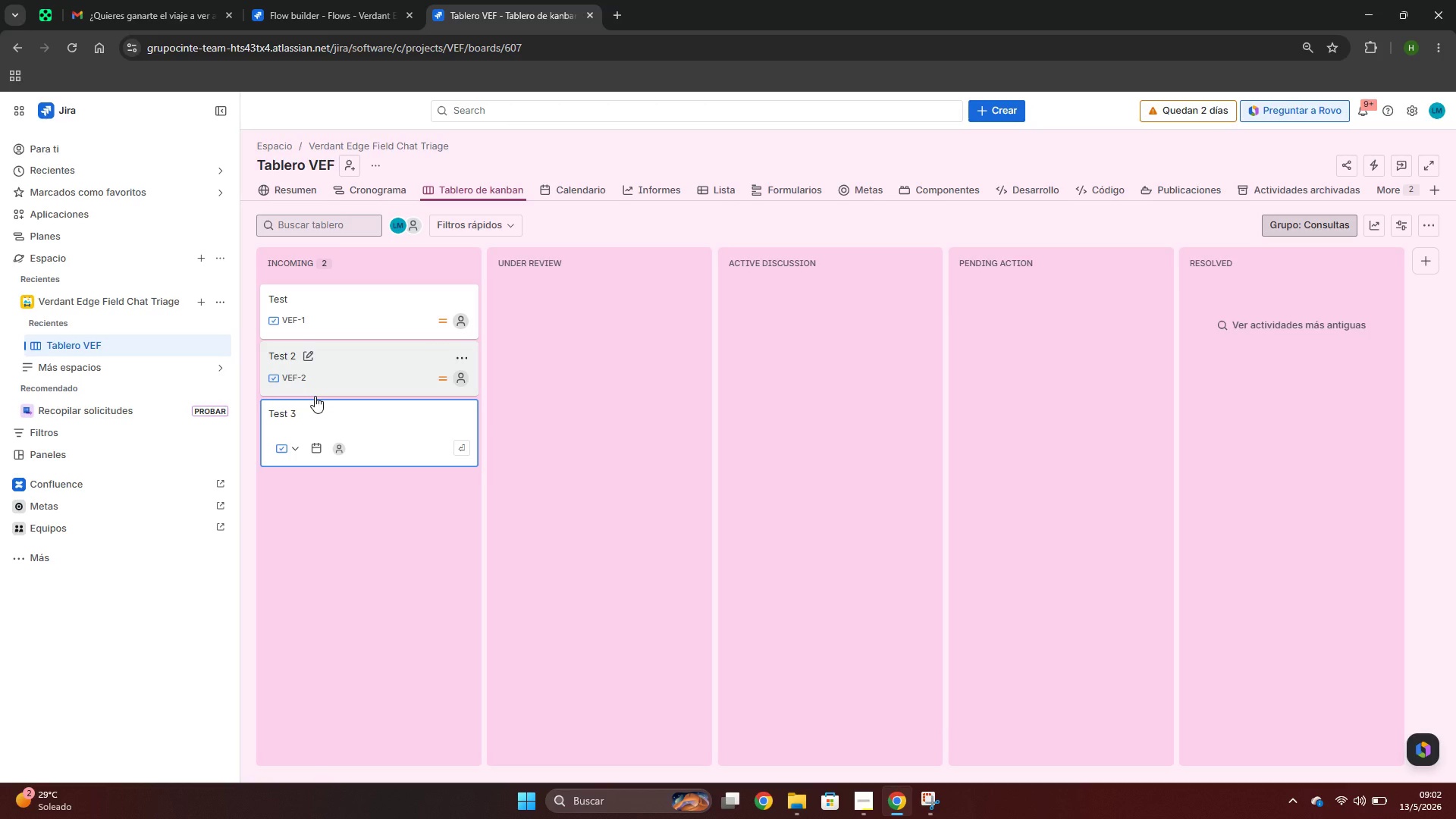 
key(Enter)
 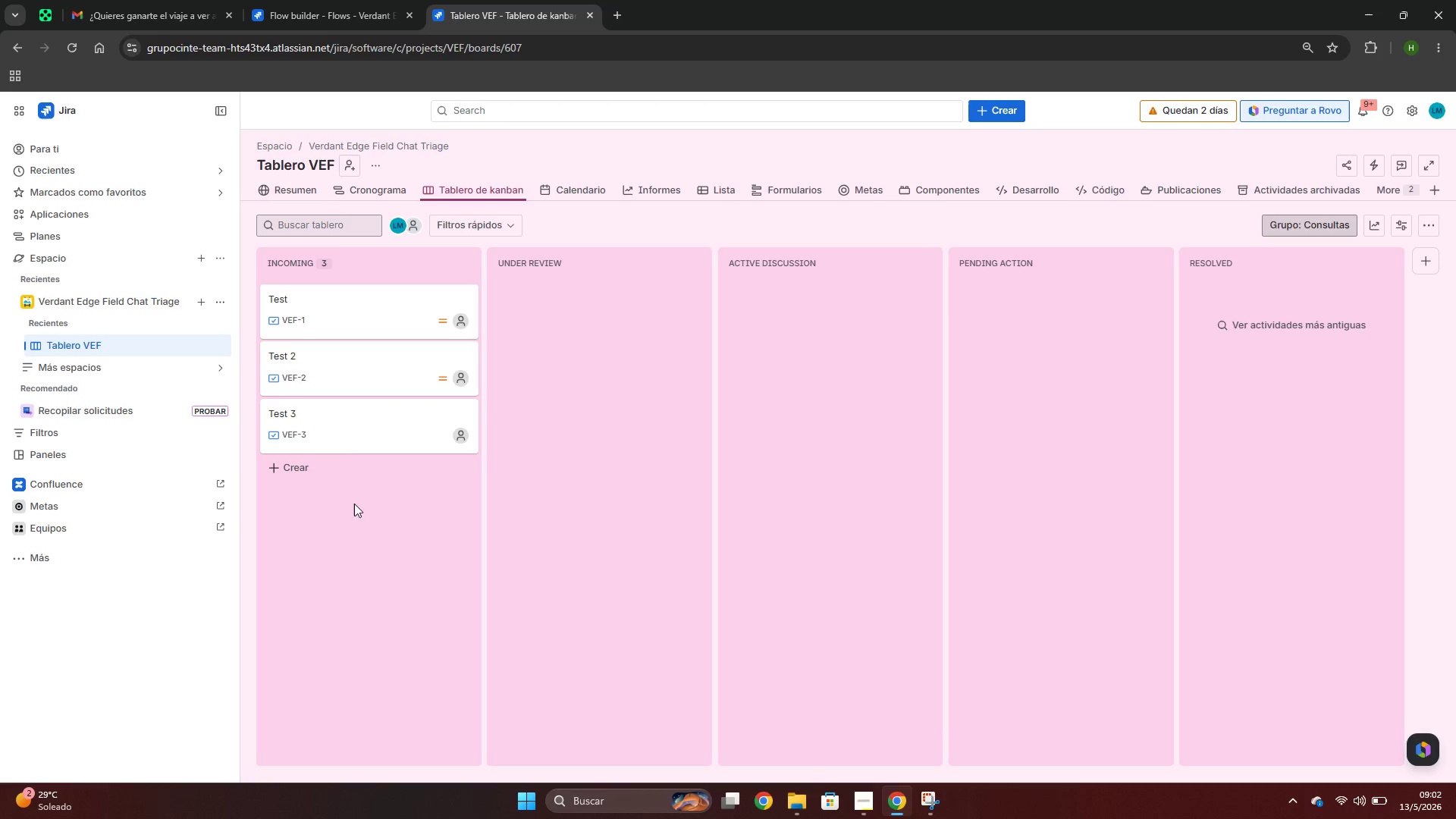 
left_click([353, 431])
 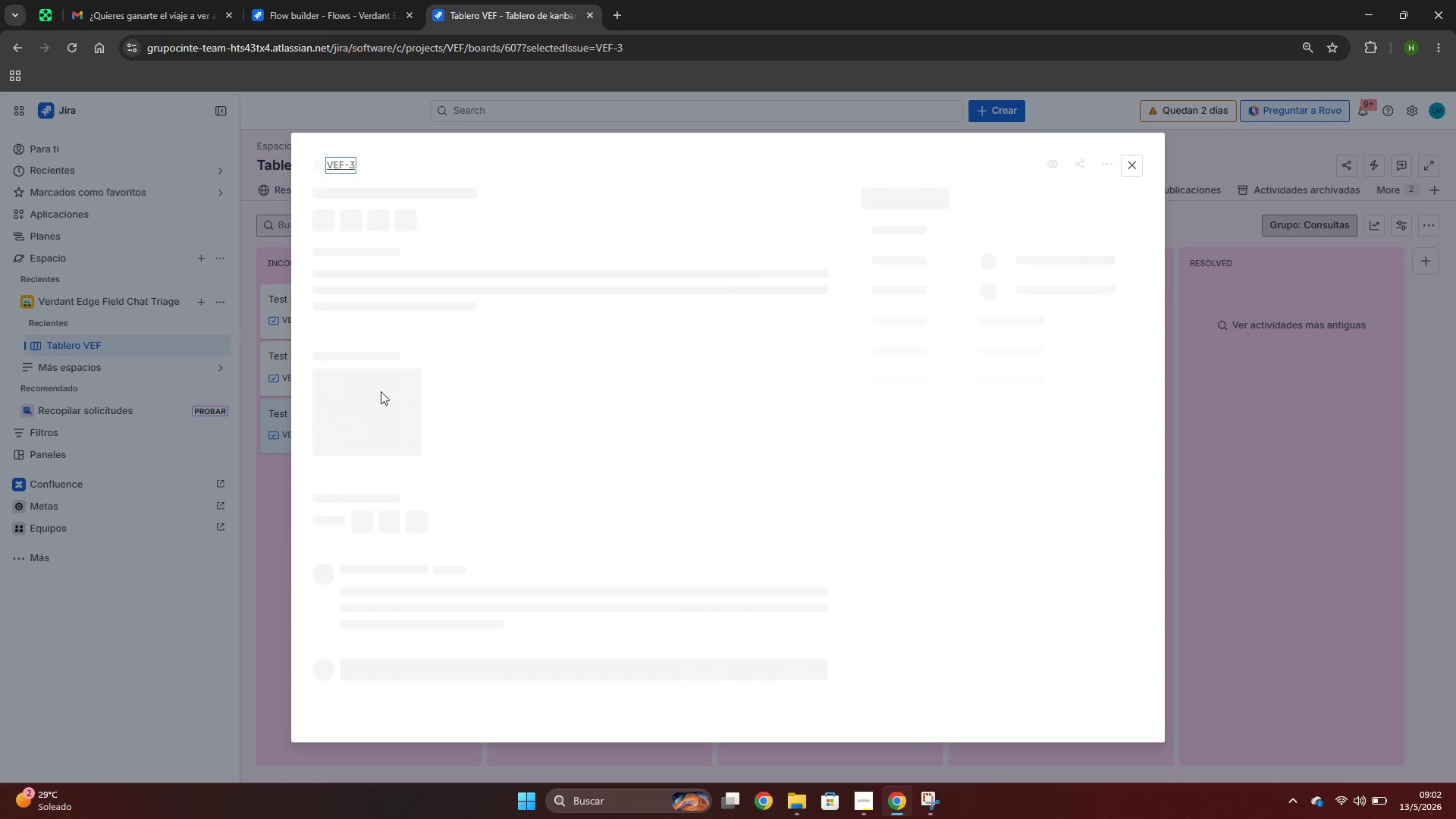 
left_click([74, 45])
 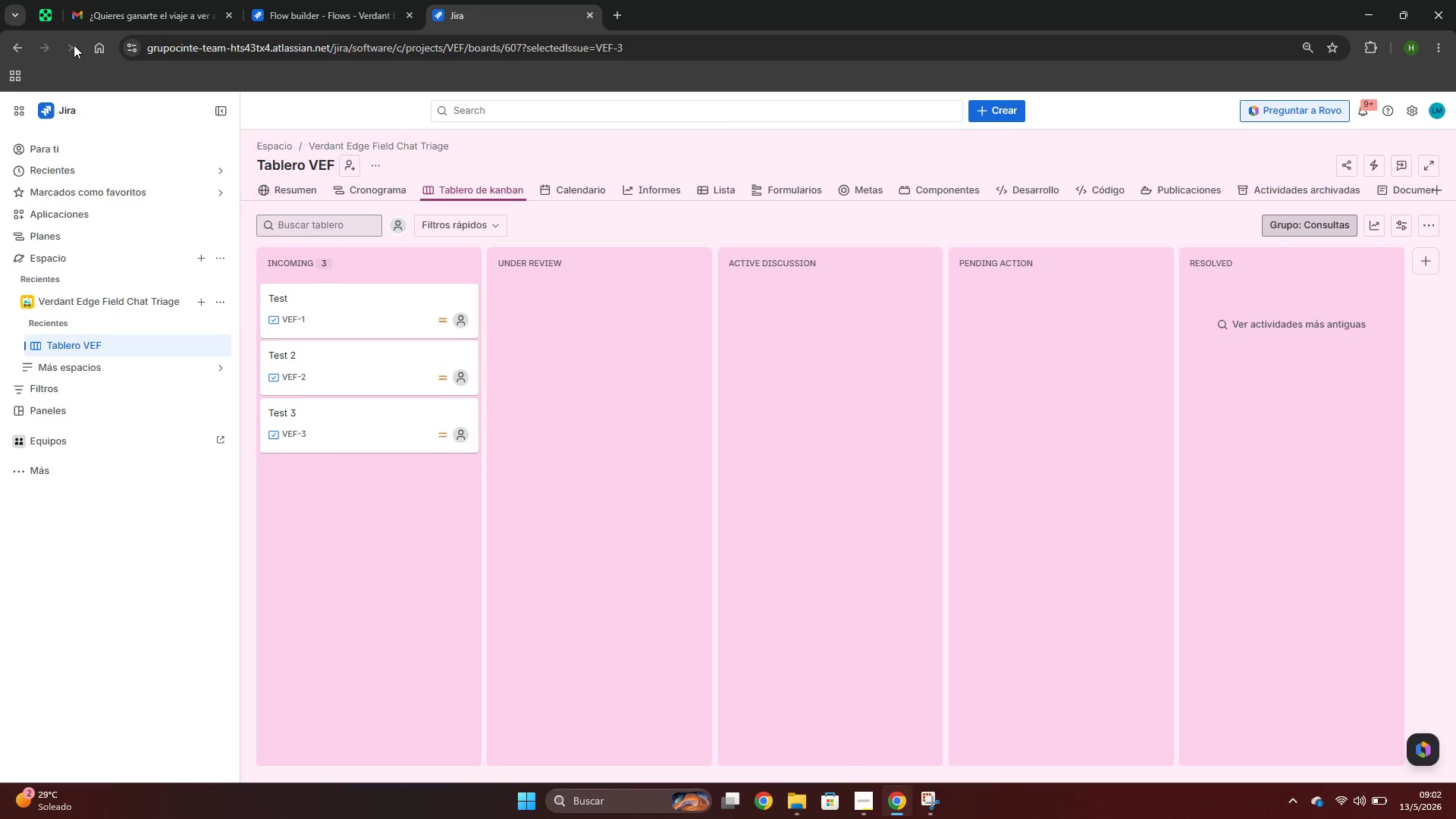 
wait(6.19)
 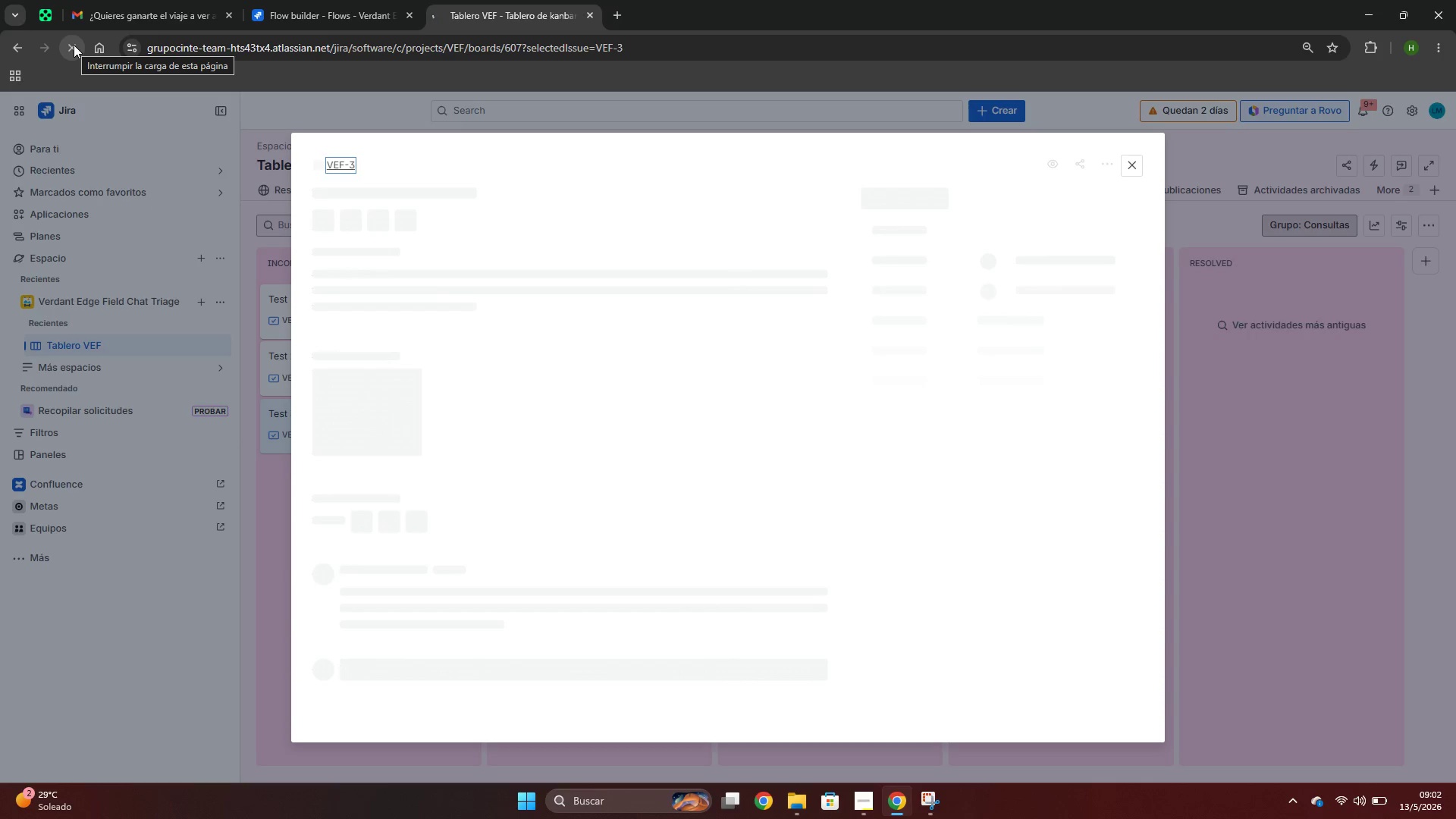 
left_click([361, 406])
 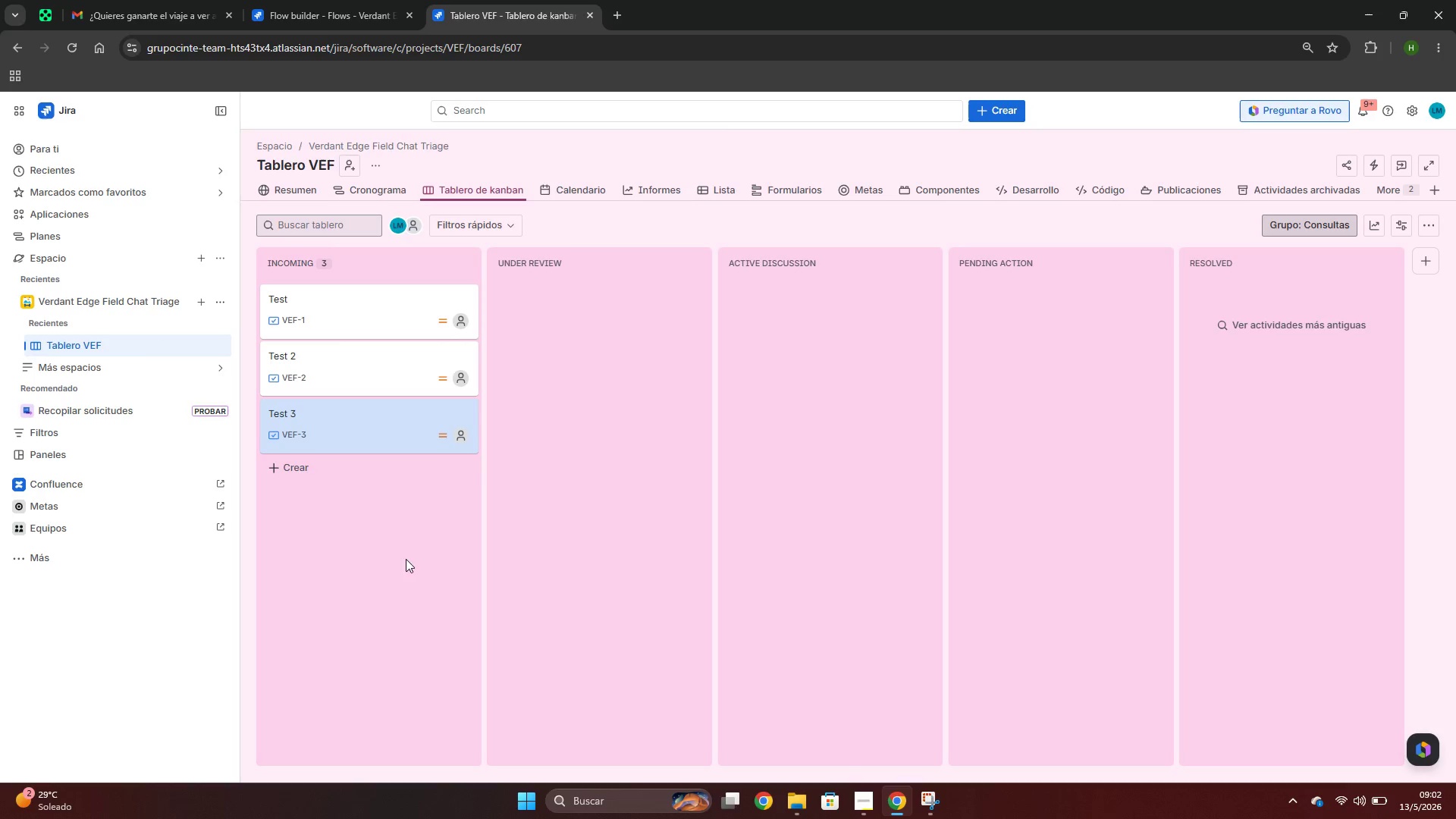 
left_click([365, 428])
 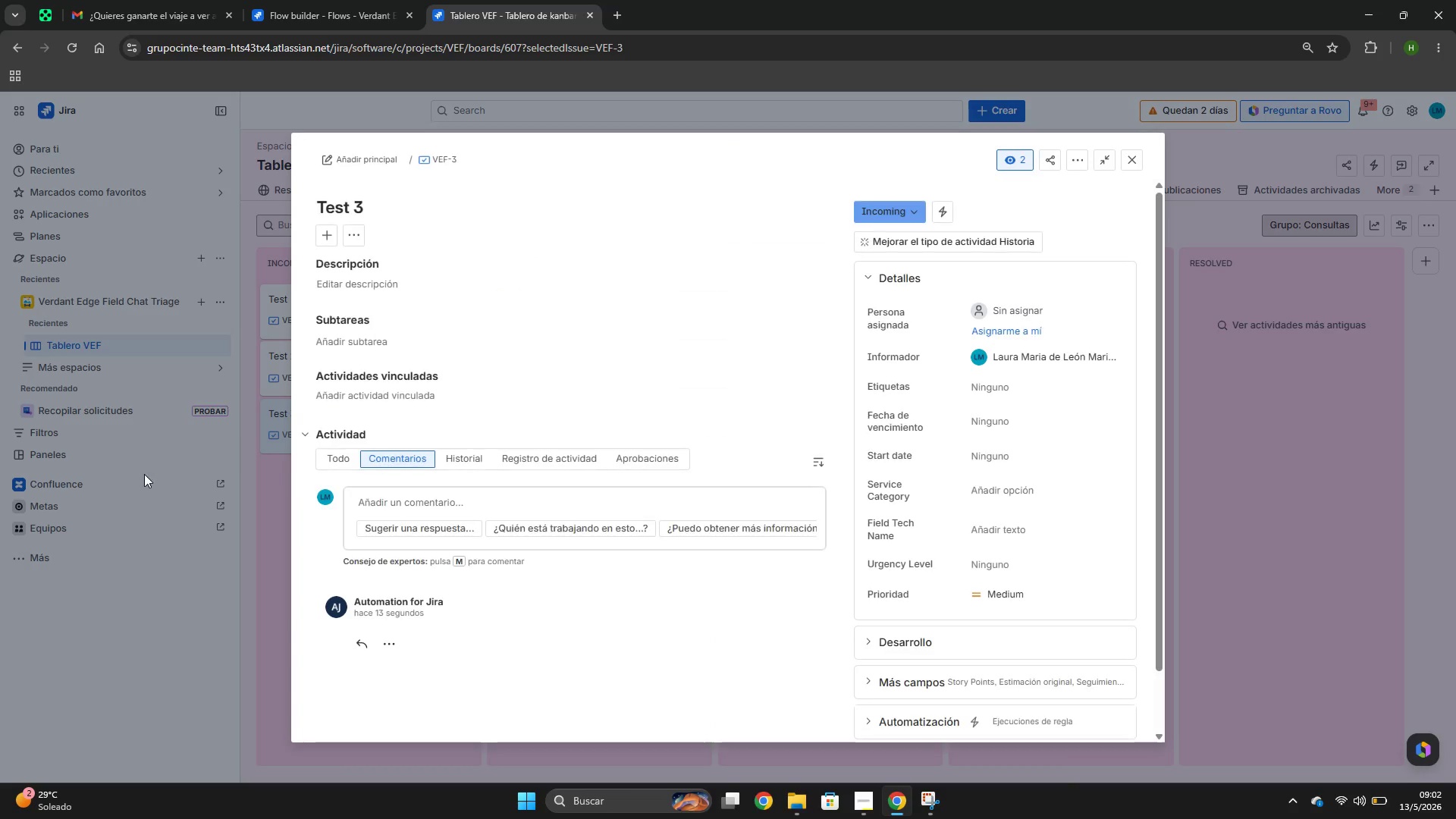 
scroll: coordinate [504, 630], scroll_direction: down, amount: 8.0
 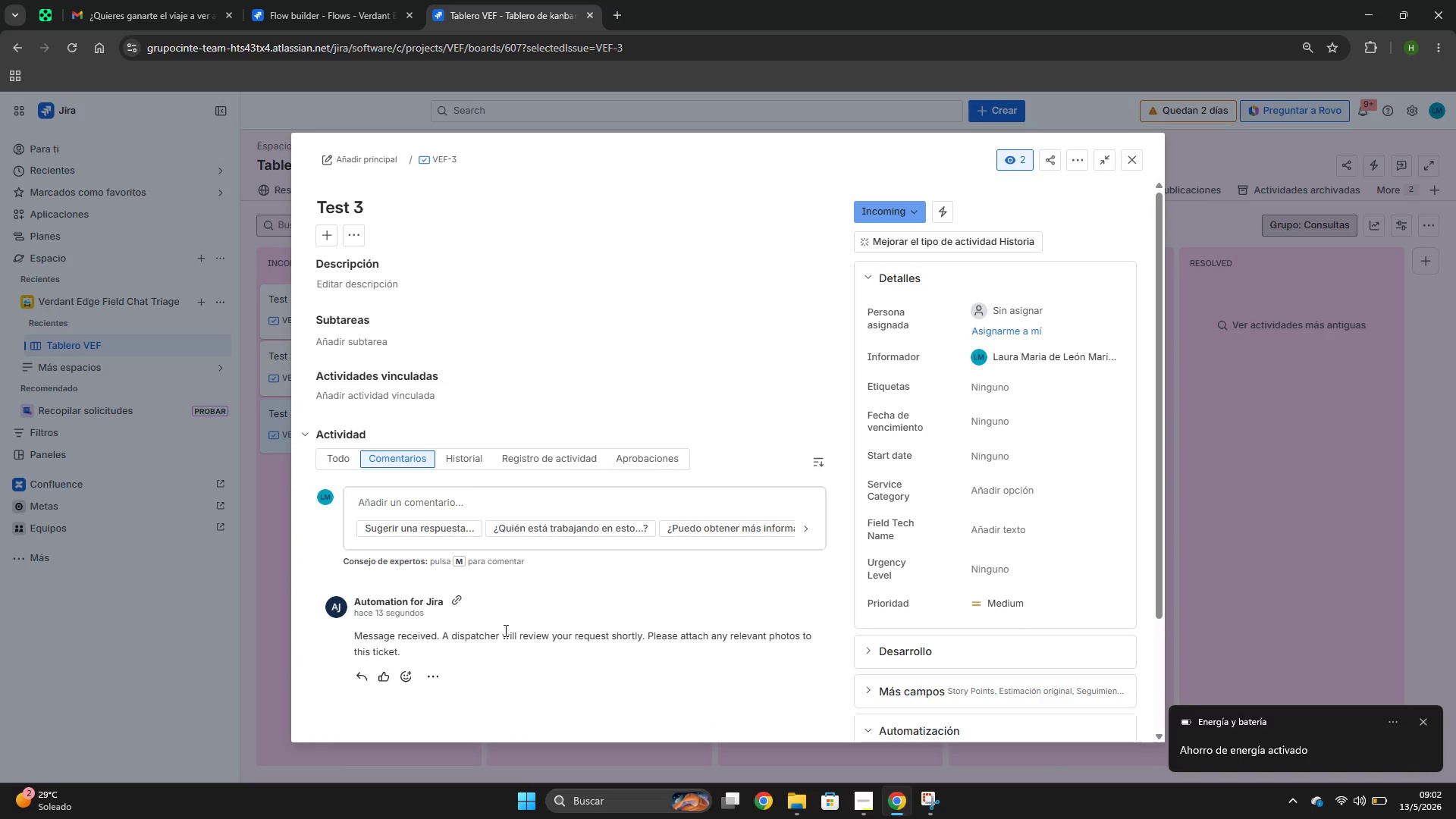 
wait(10.3)
 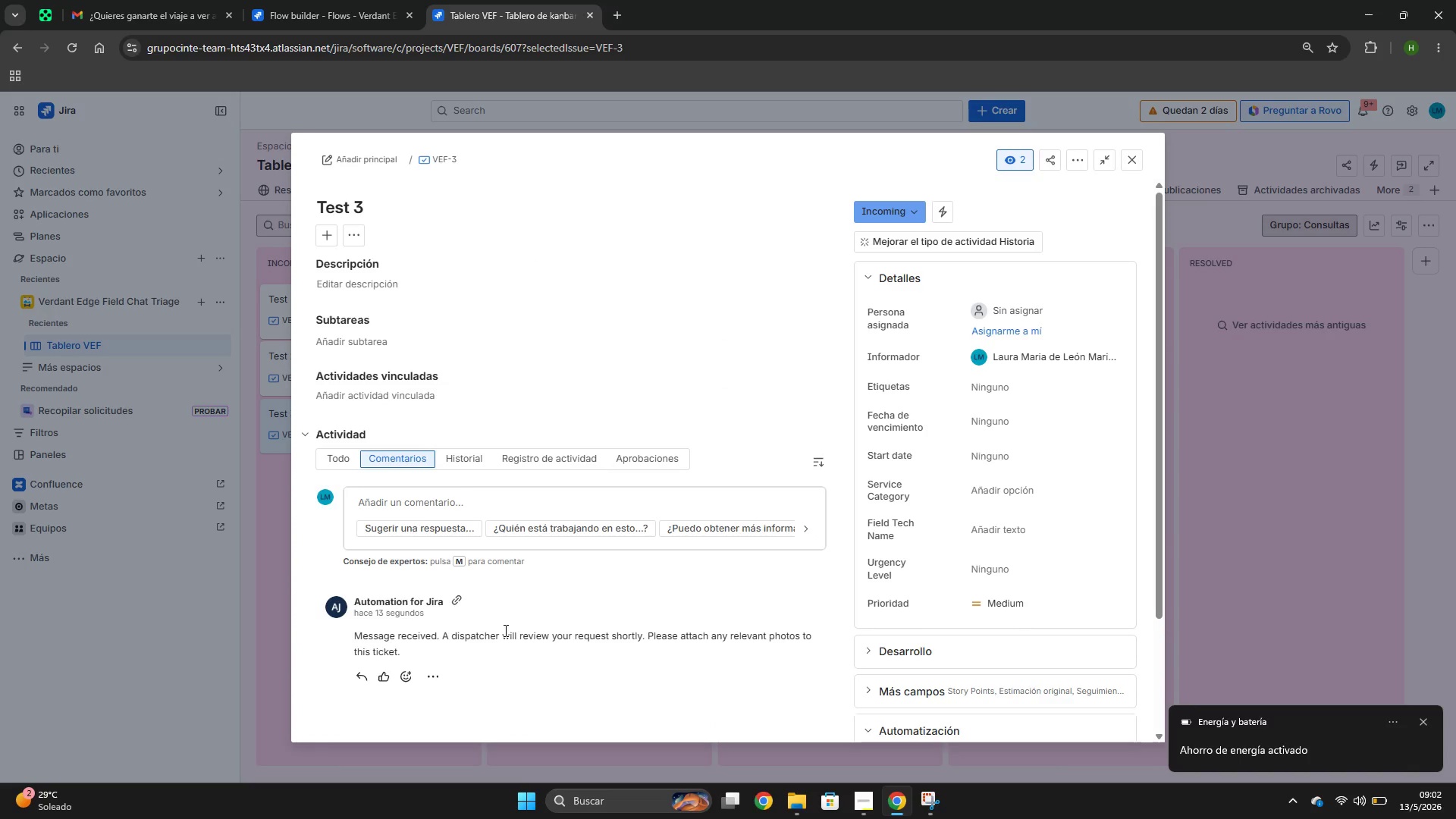 
left_click_drag(start_coordinate=[1261, 429], to_coordinate=[1258, 418])
 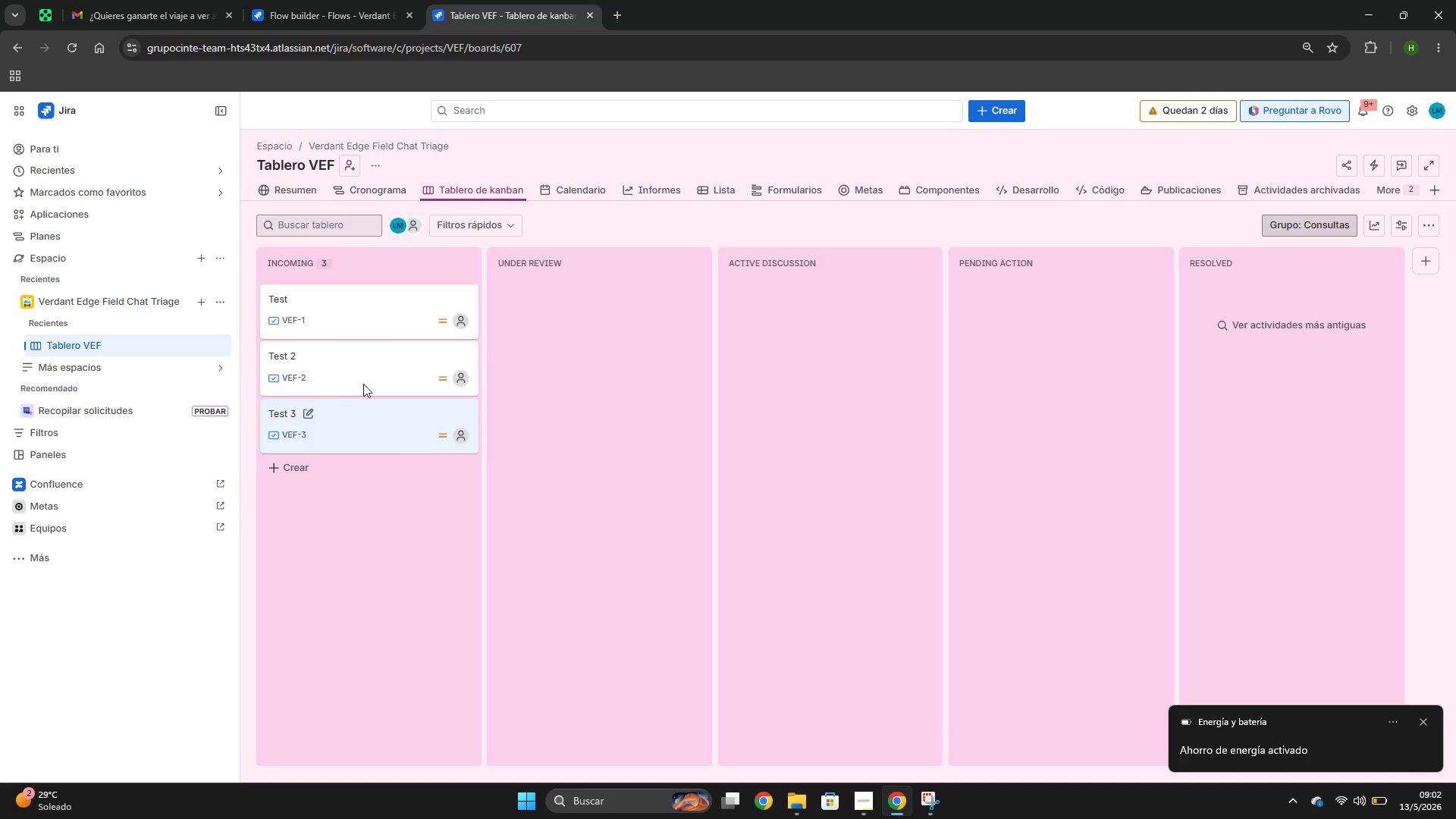 
left_click([345, 377])
 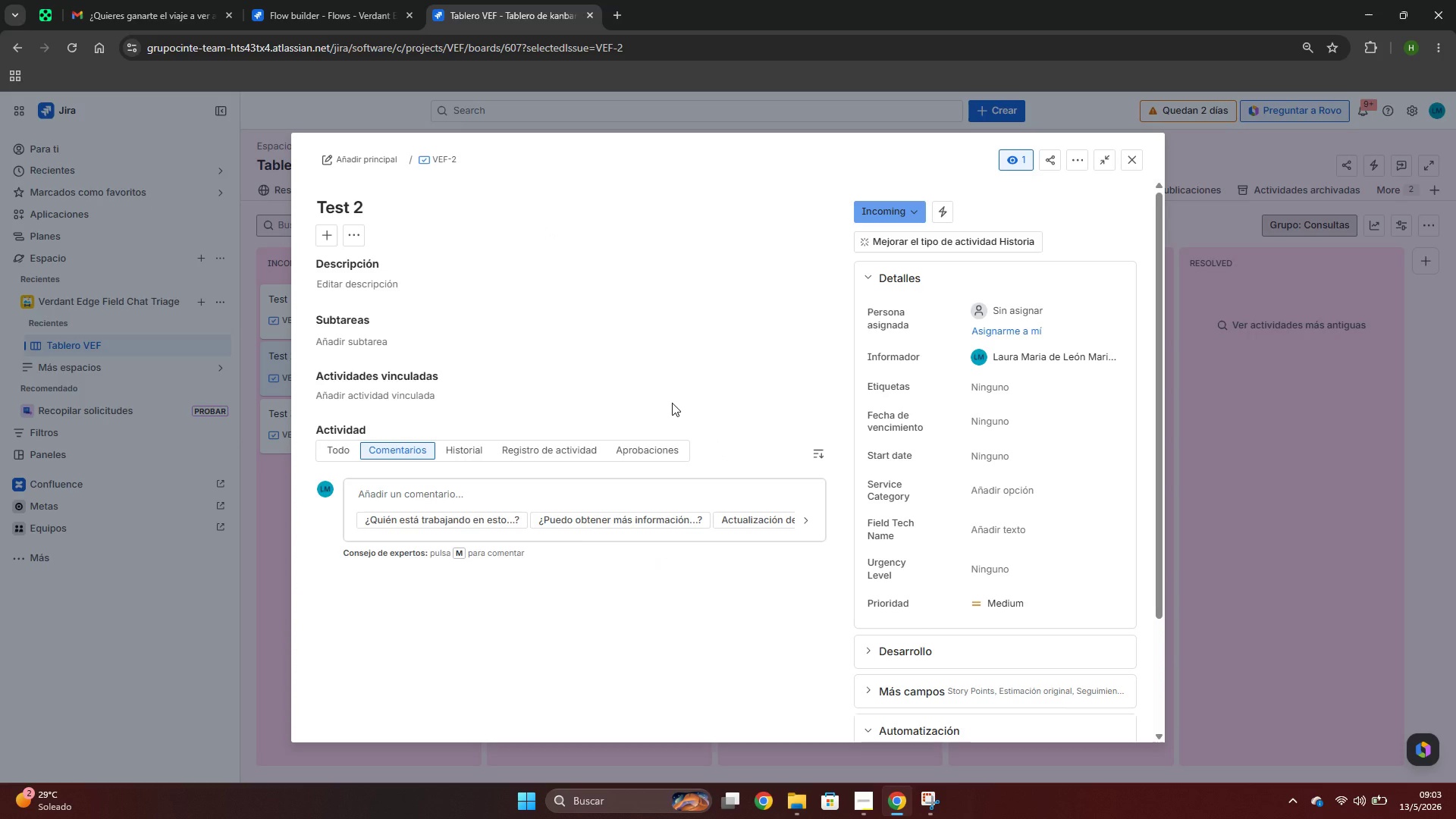 
wait(40.47)
 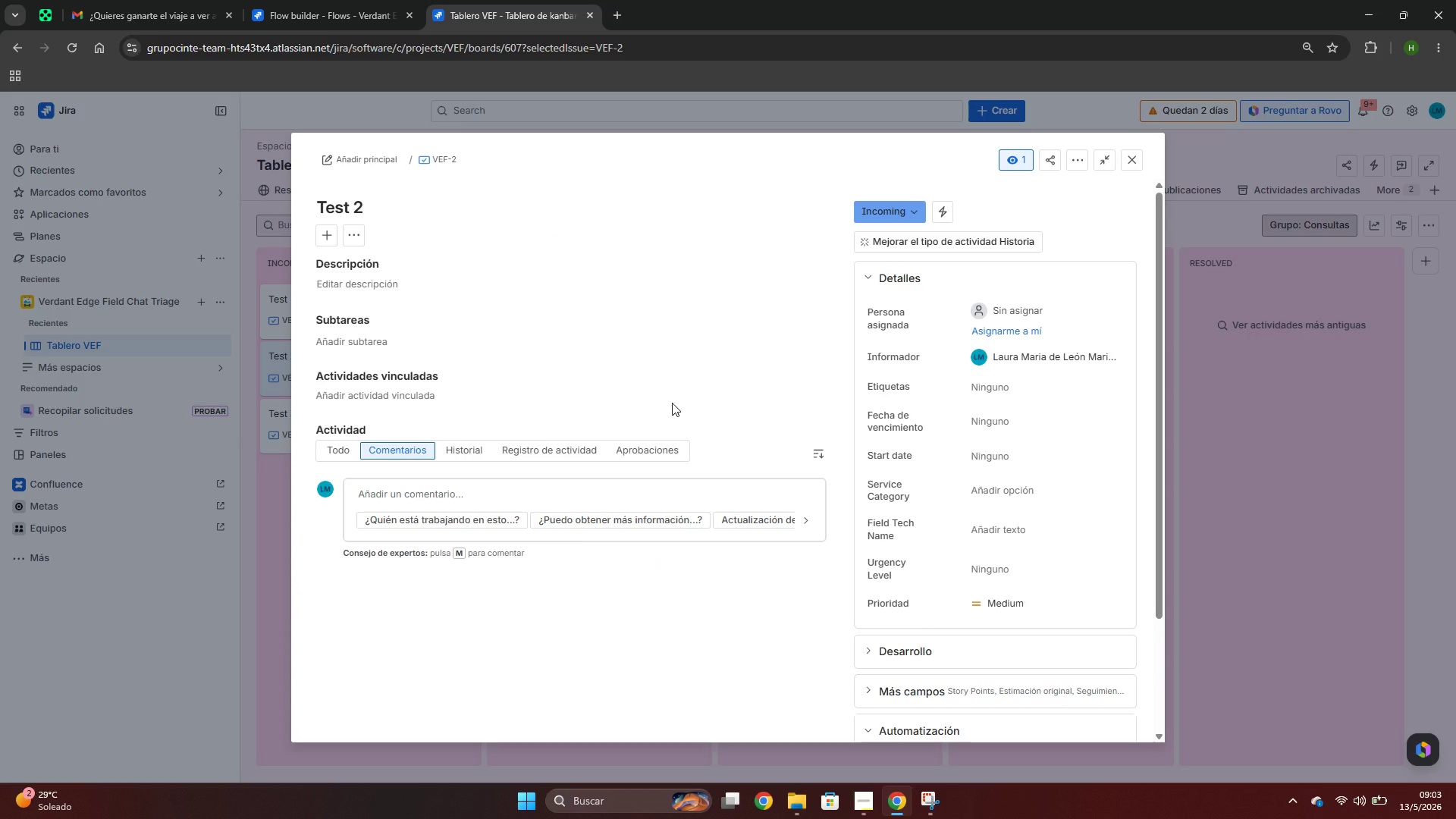 
left_click([1127, 161])
 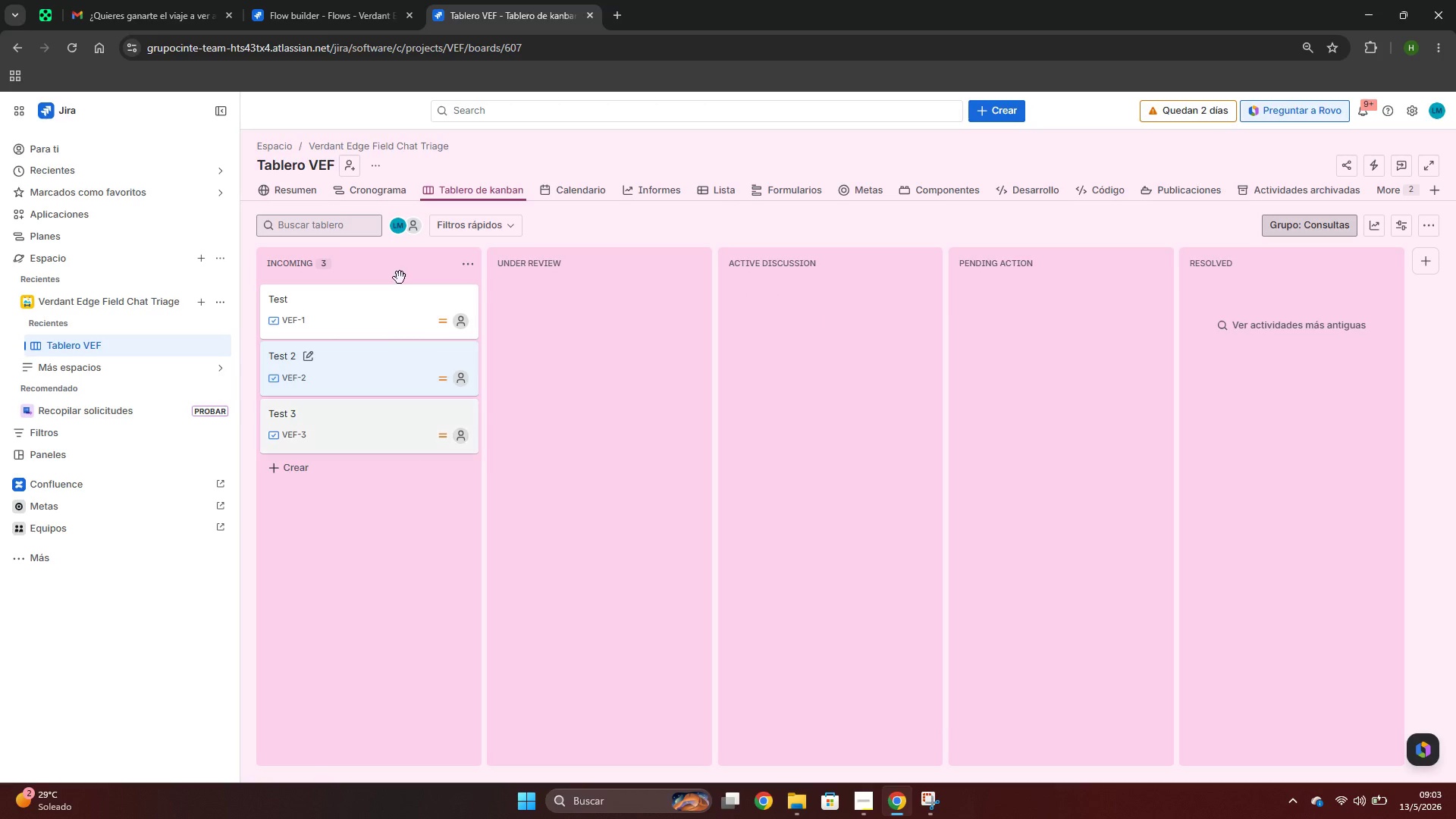 
left_click([352, 0])
 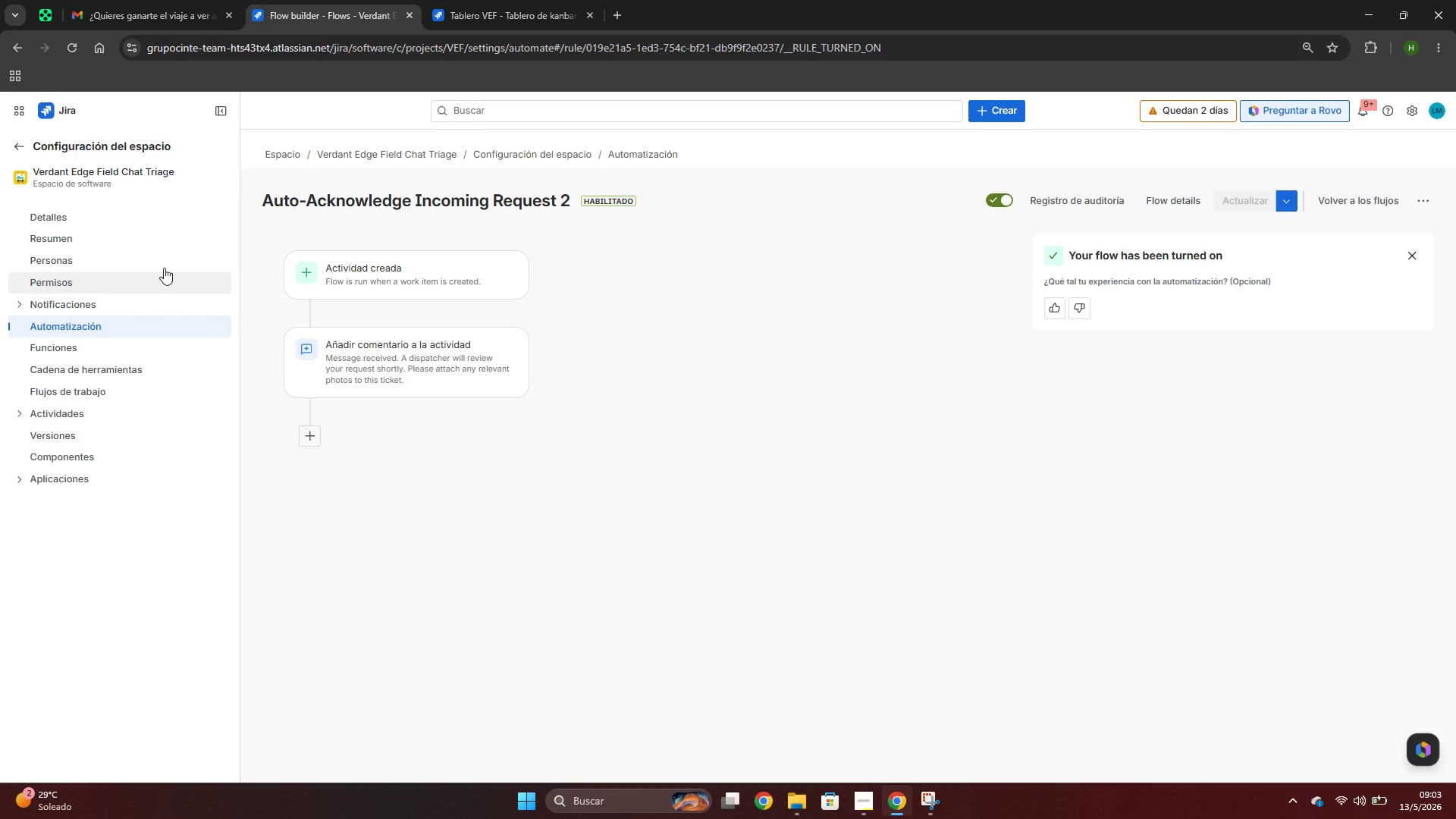 
left_click([97, 328])
 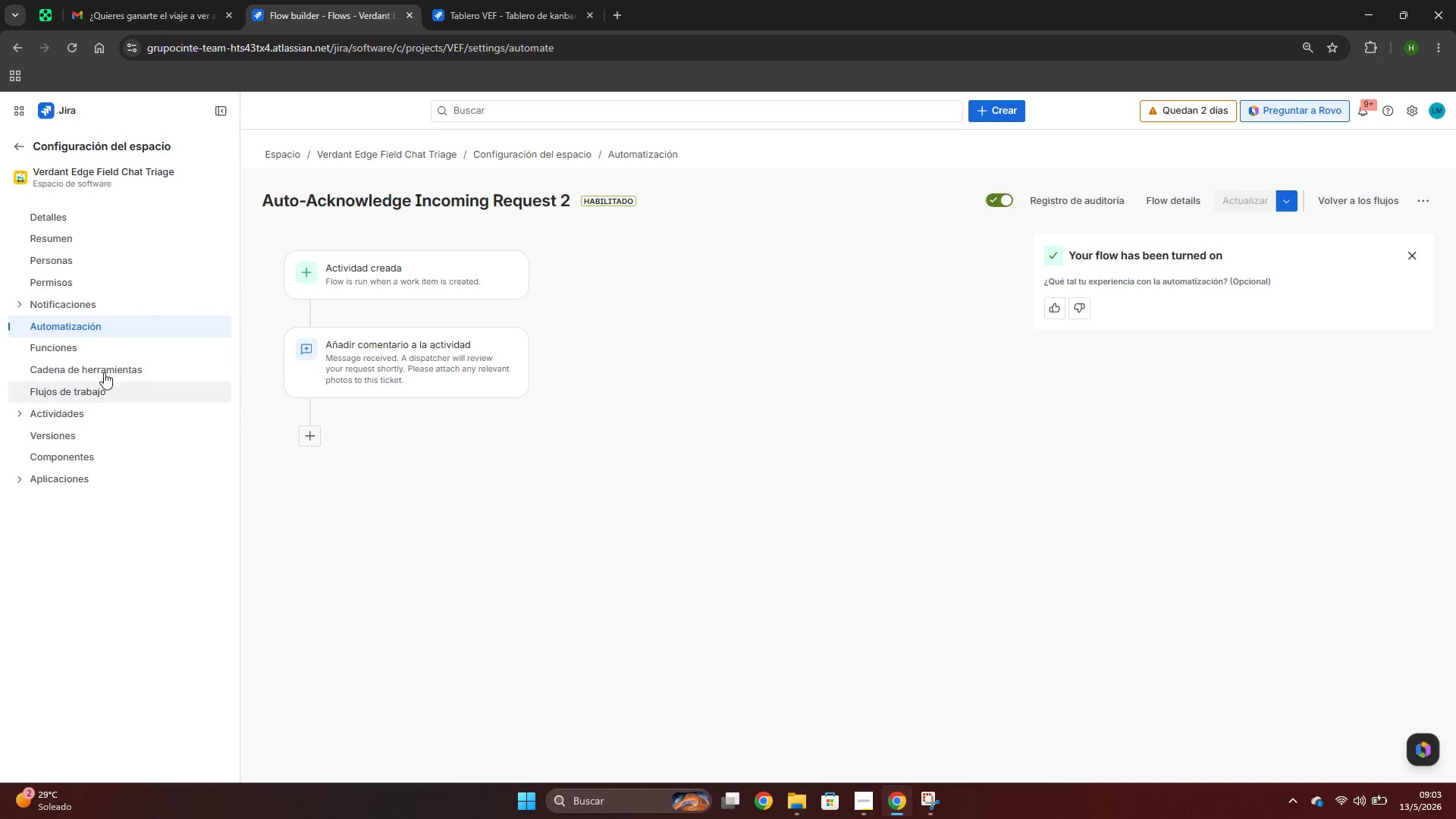 
wait(5.41)
 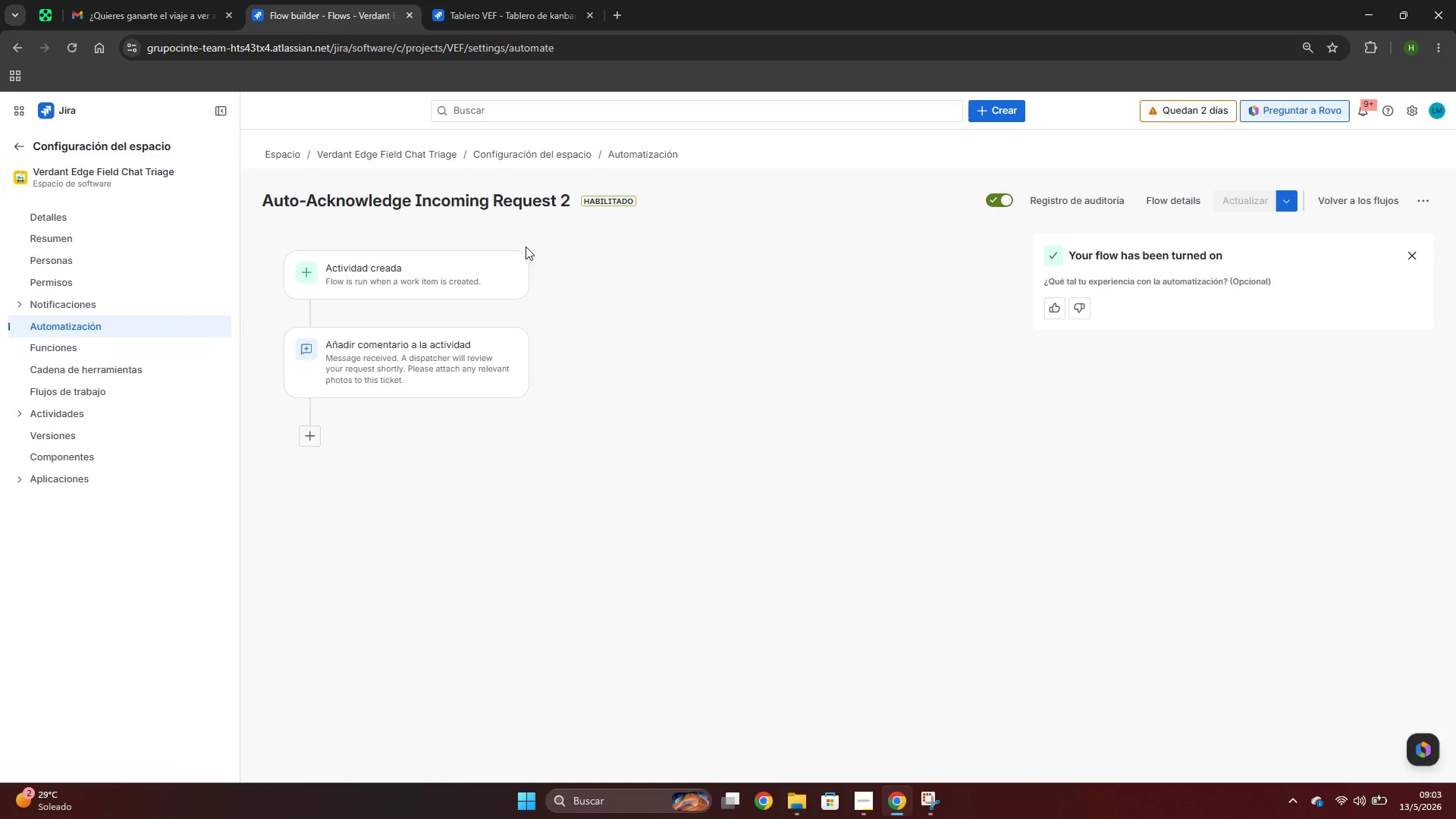 
left_click([62, 303])
 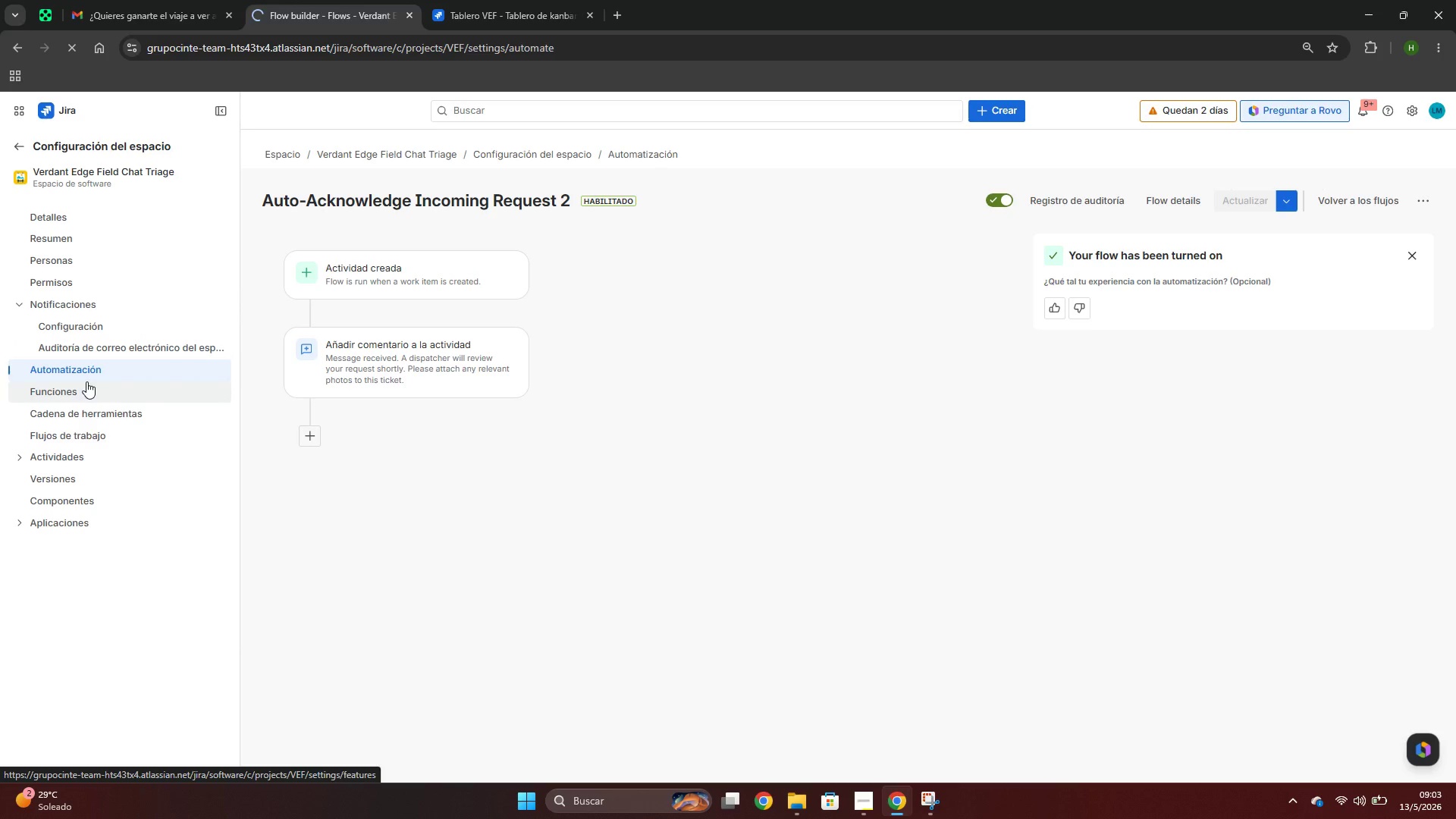 
left_click([86, 368])
 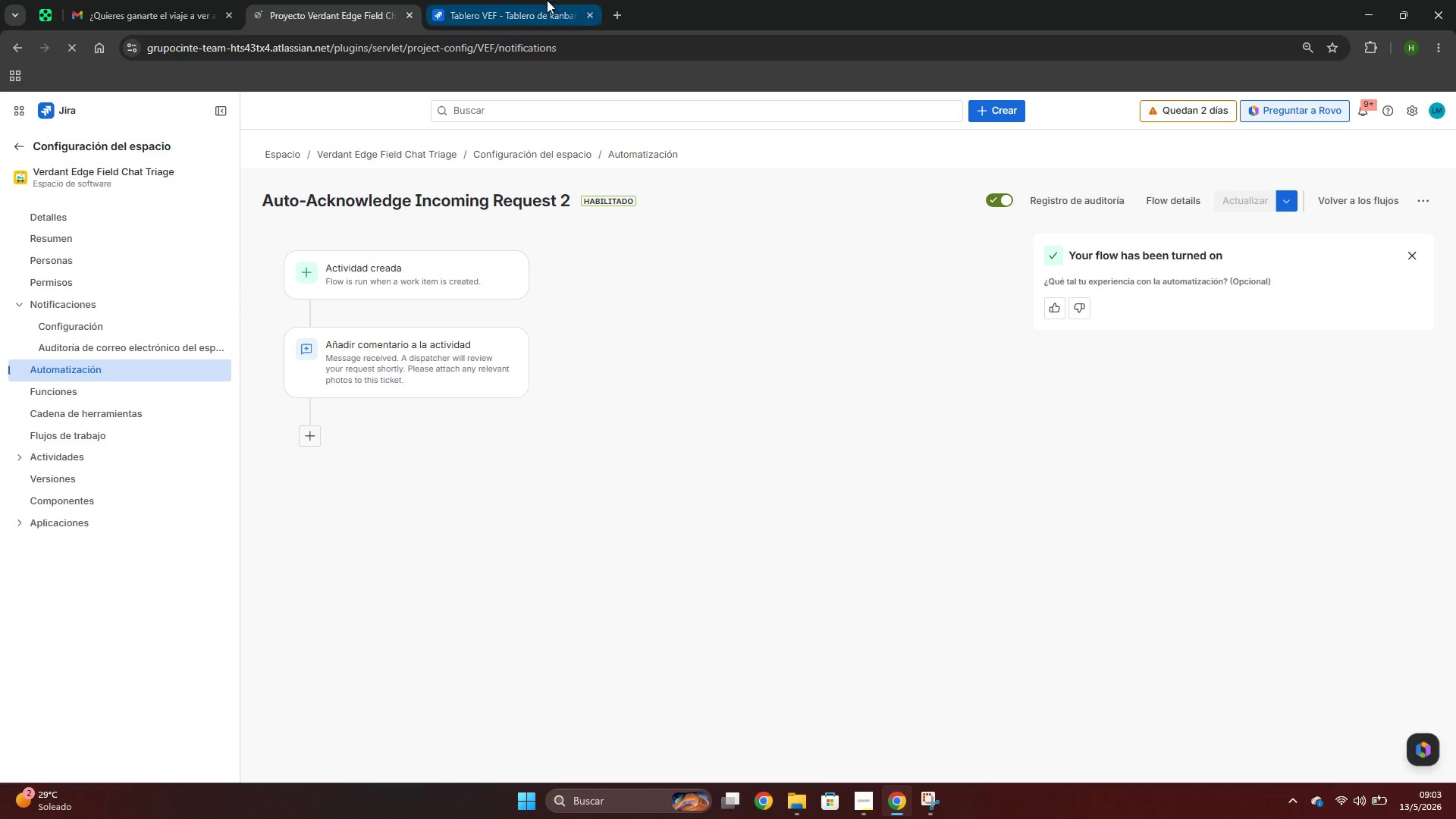 
double_click([332, 0])
 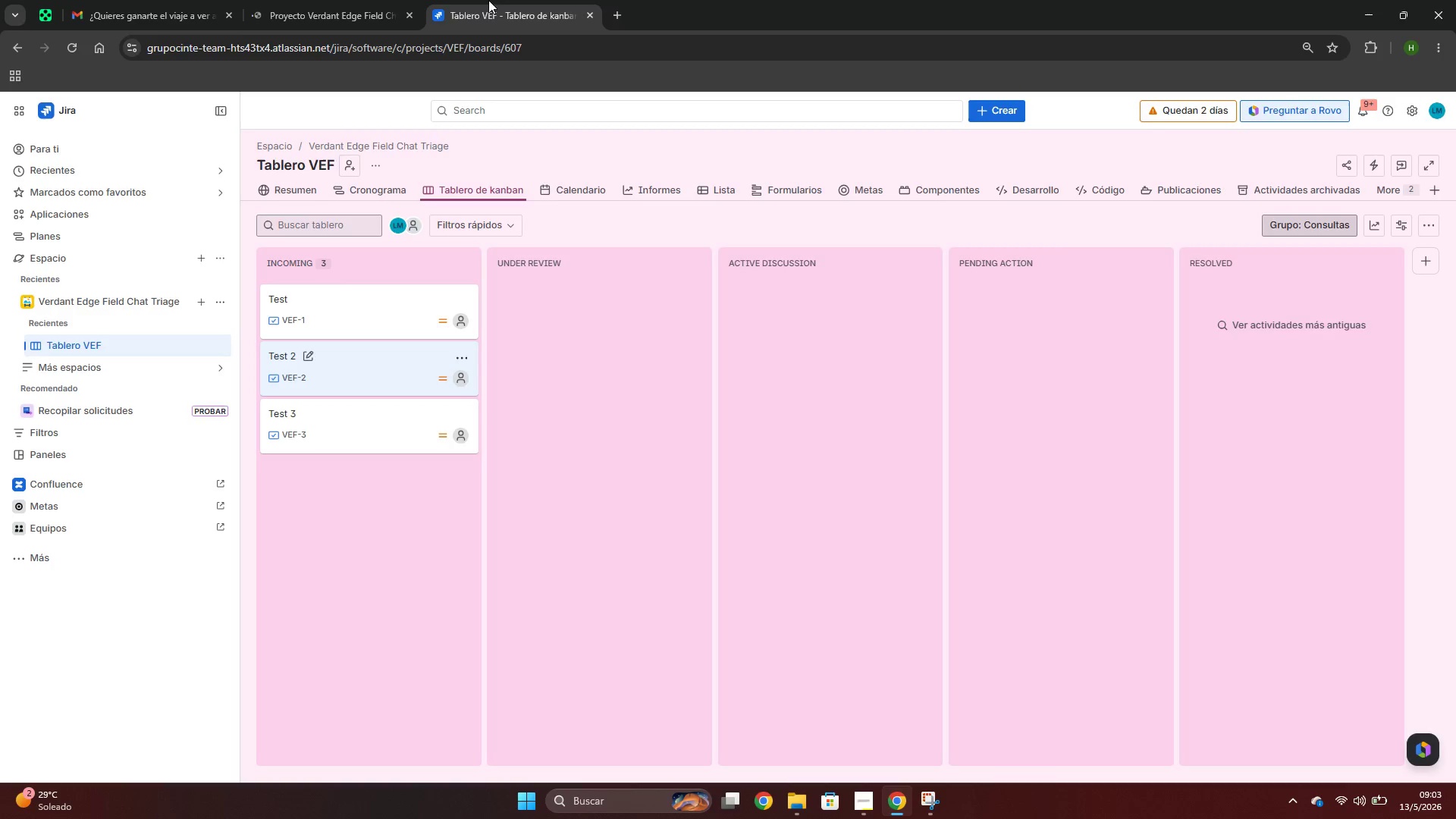 
double_click([384, 0])
 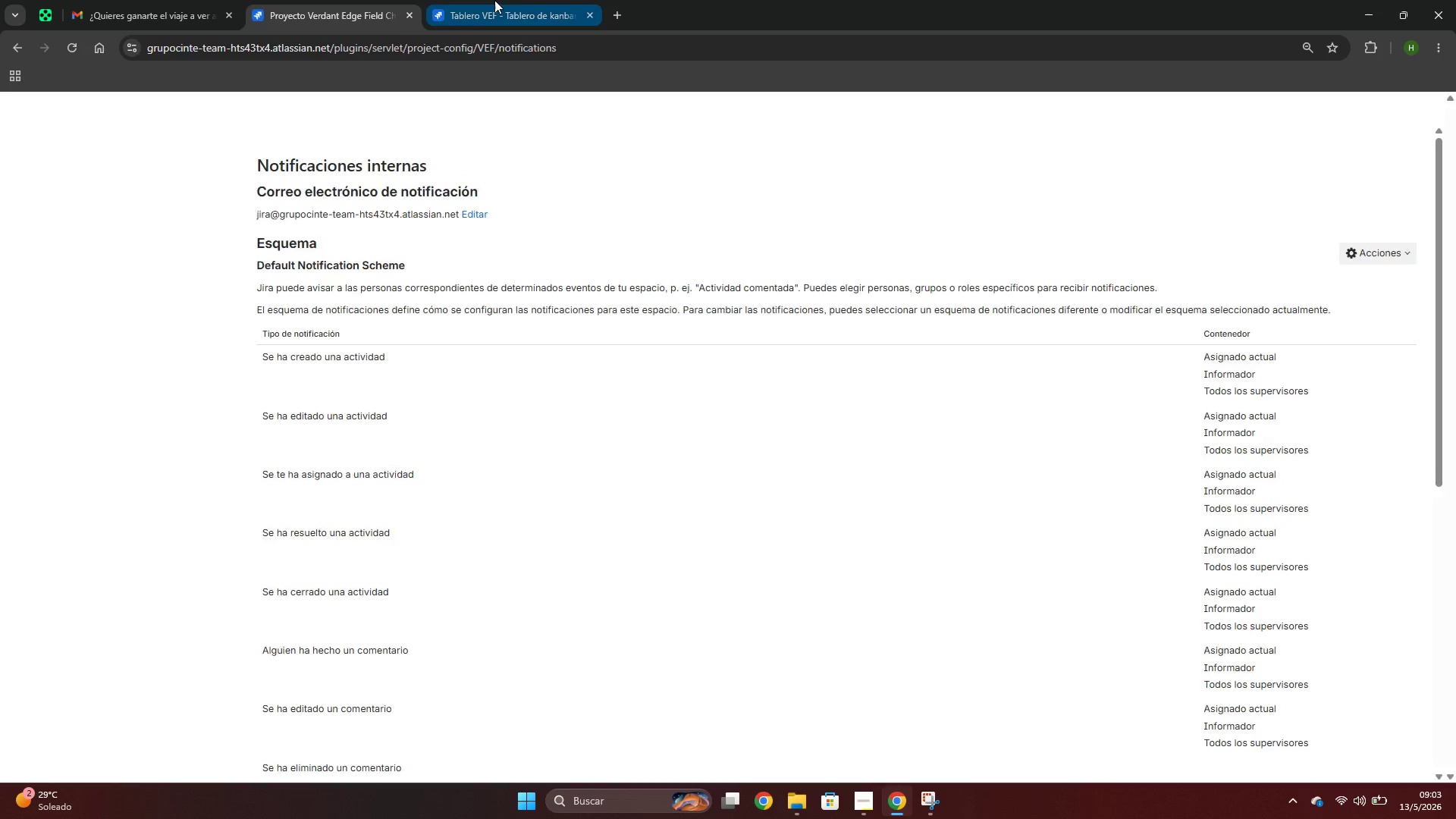 
left_click([363, 0])
 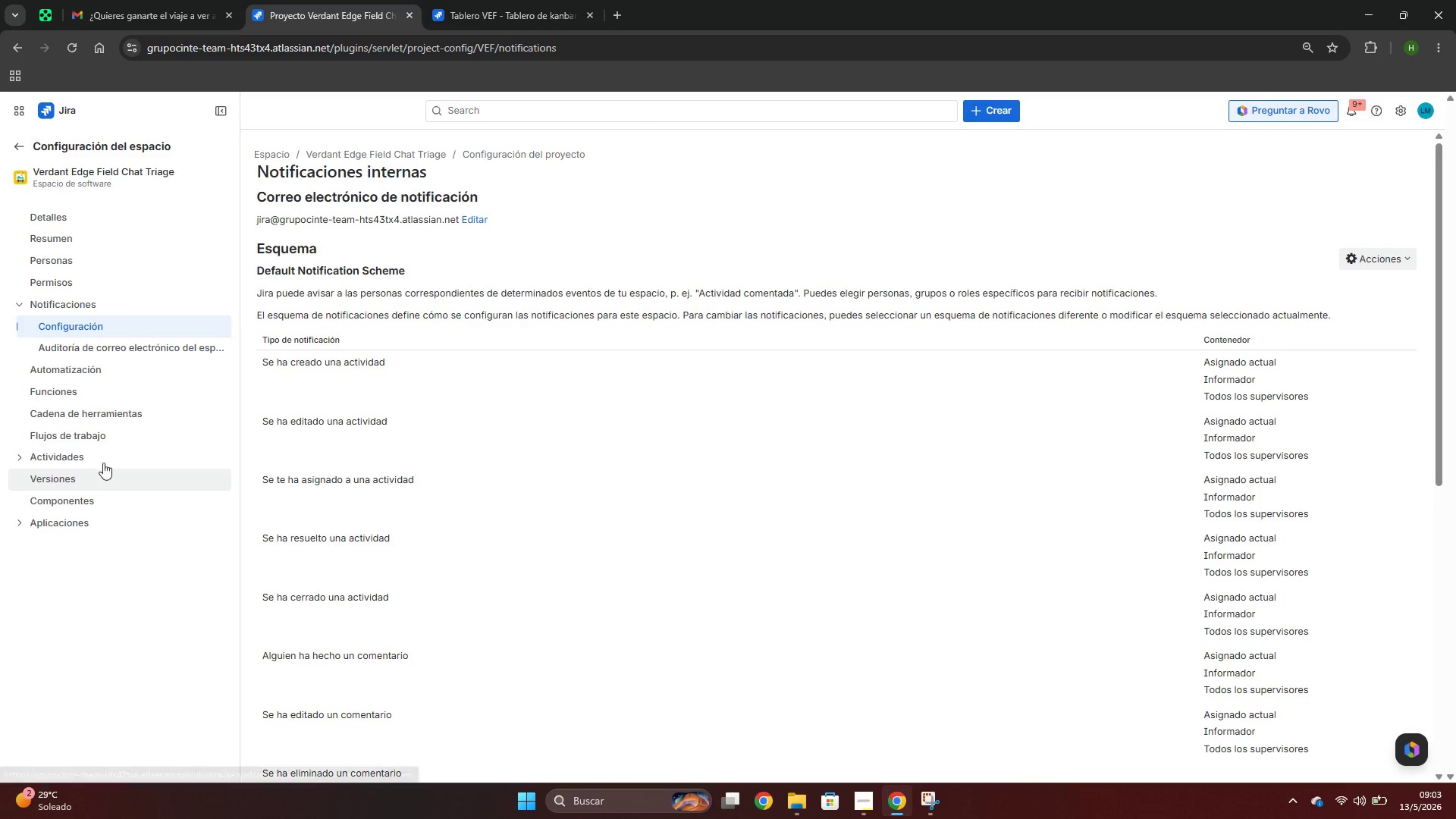 
left_click([47, 375])
 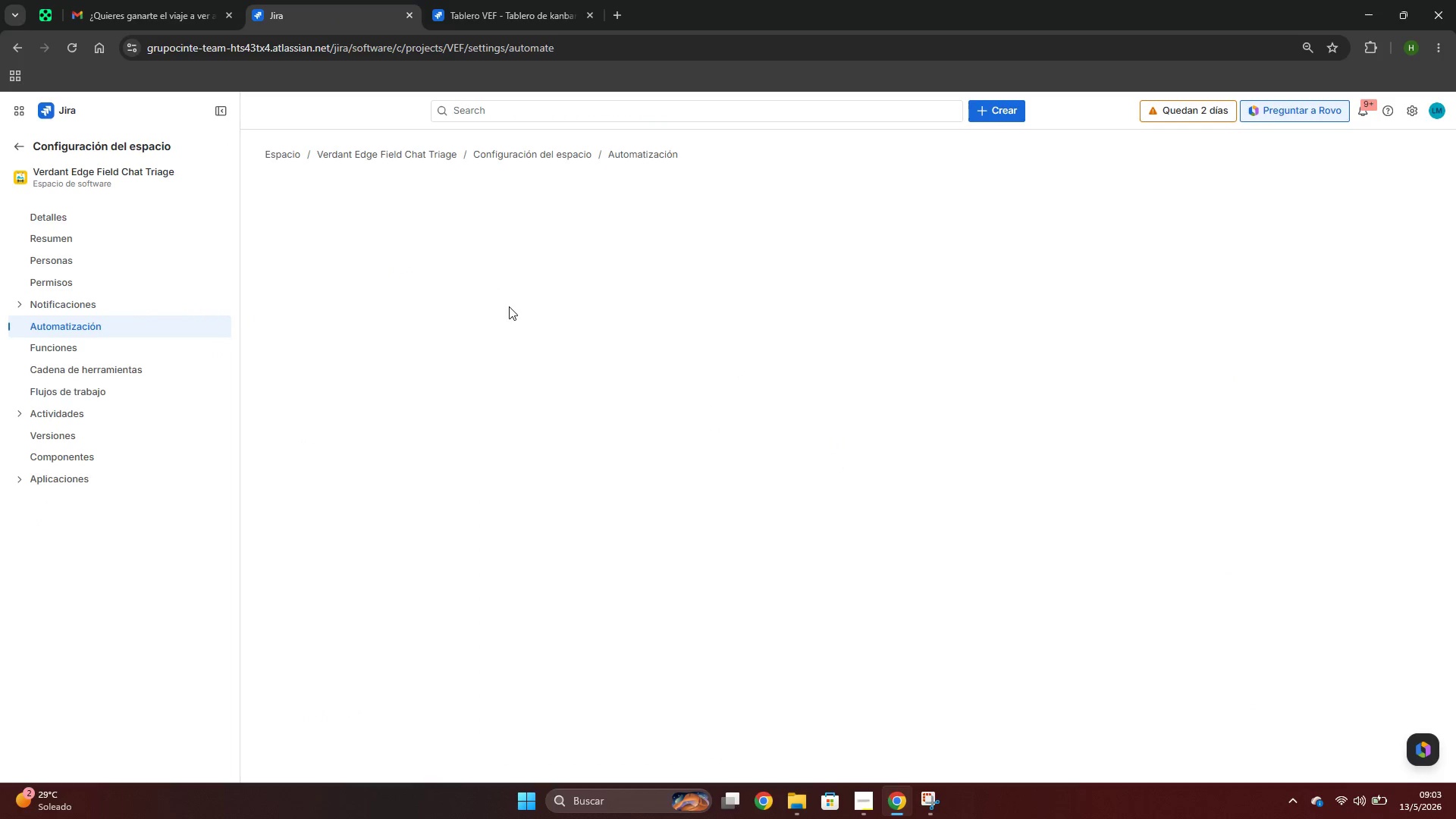 
mouse_move([527, 25])
 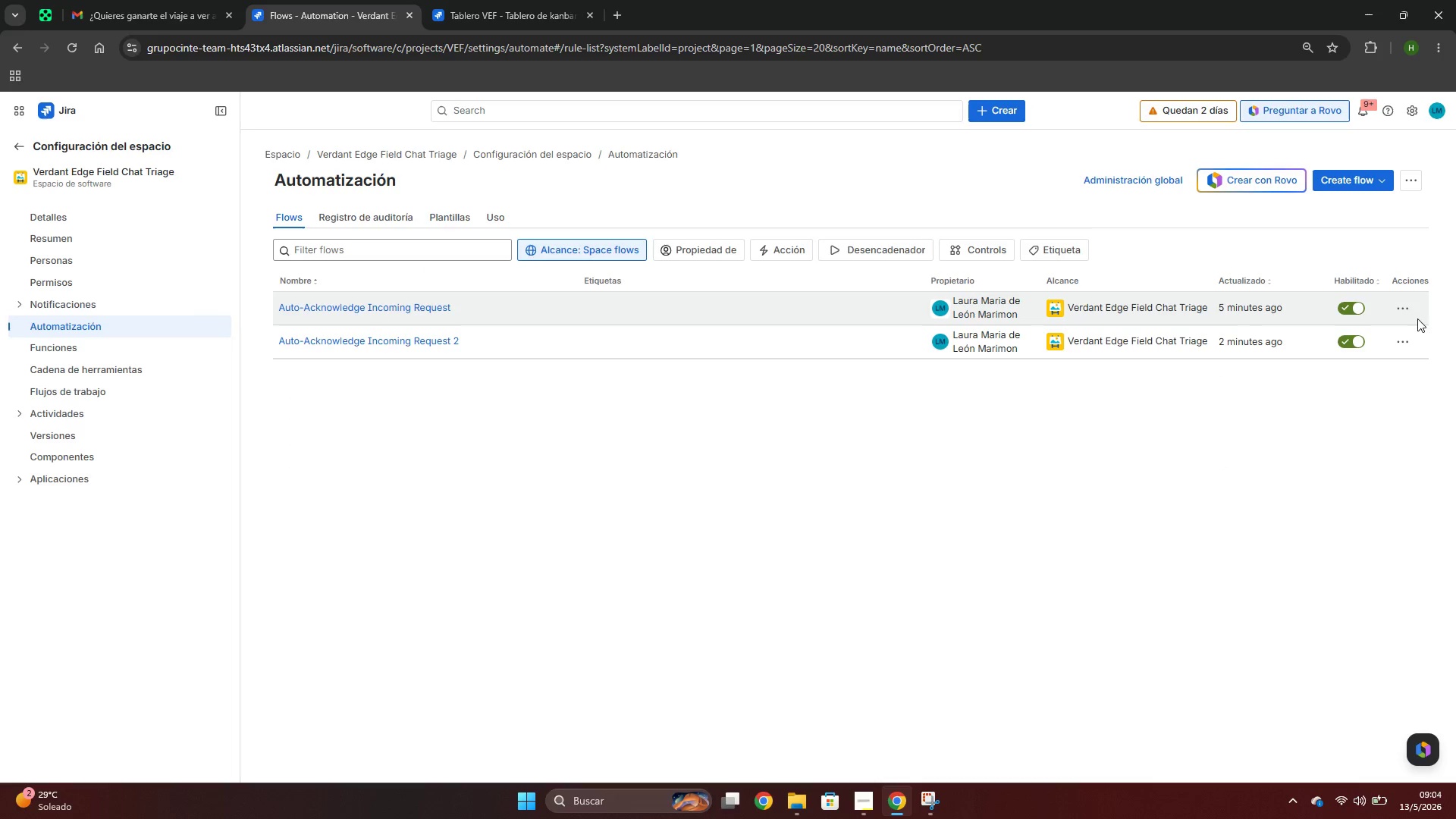 
left_click([1408, 307])
 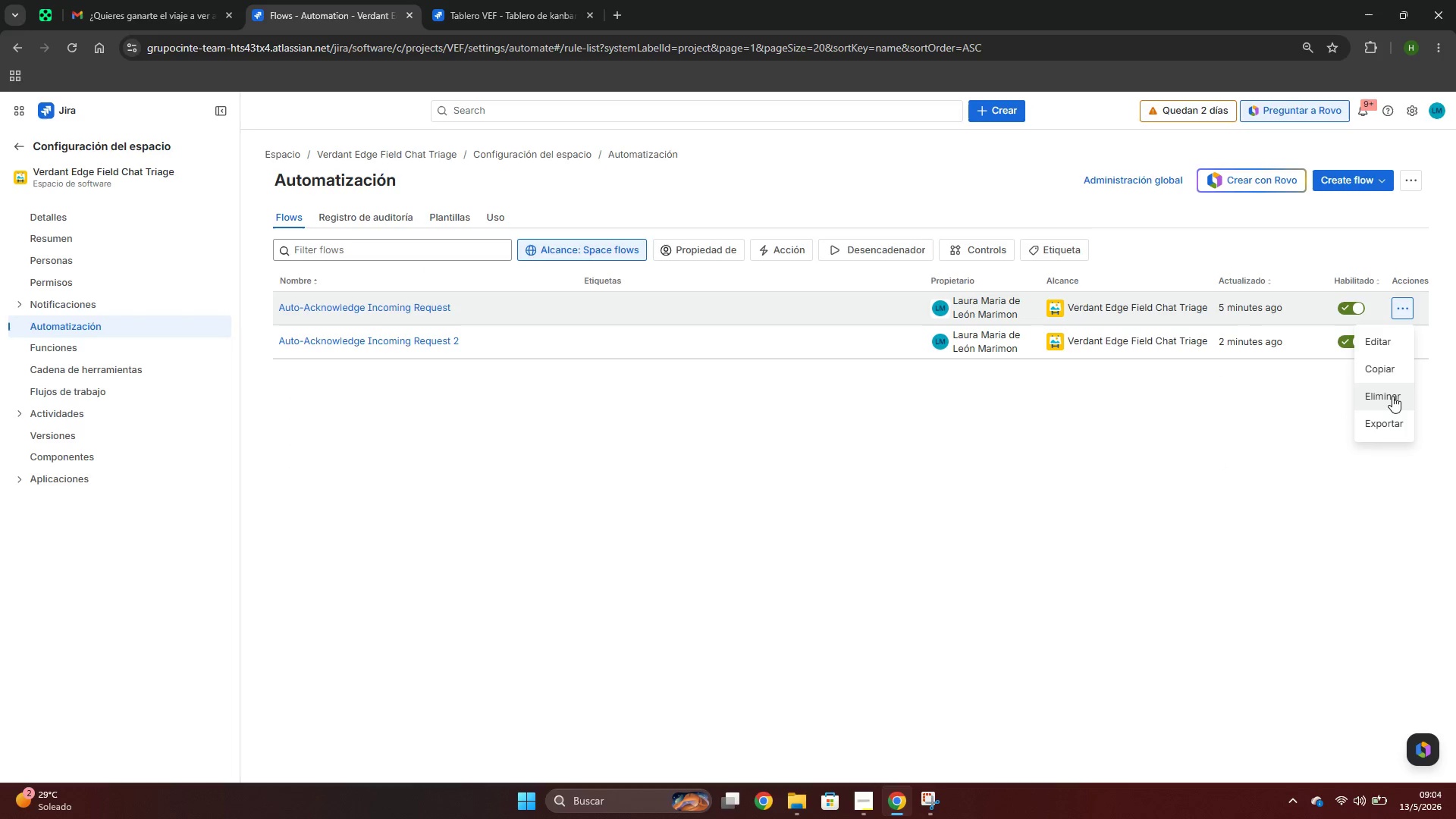 
left_click([1392, 396])
 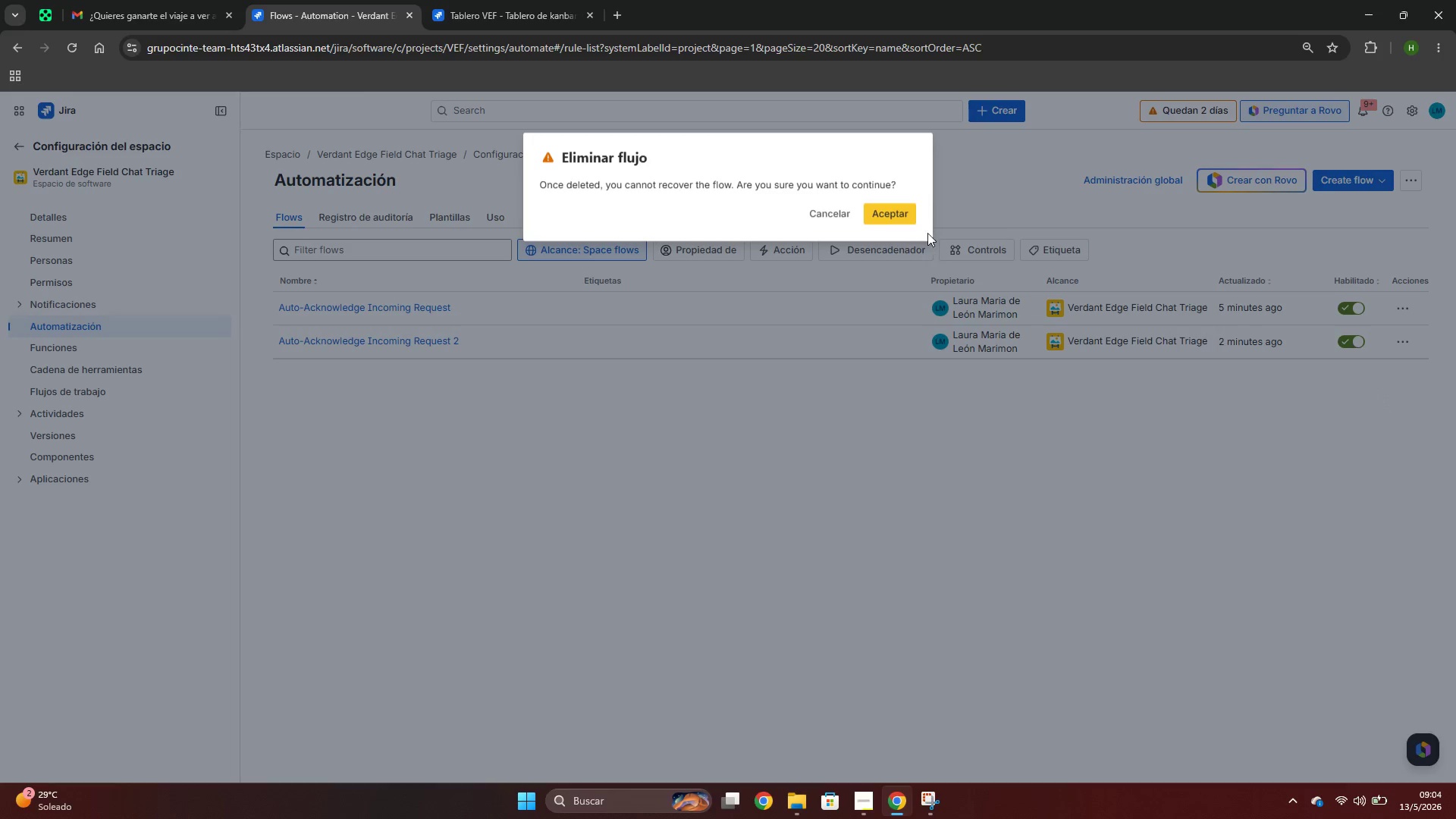 
left_click([899, 218])
 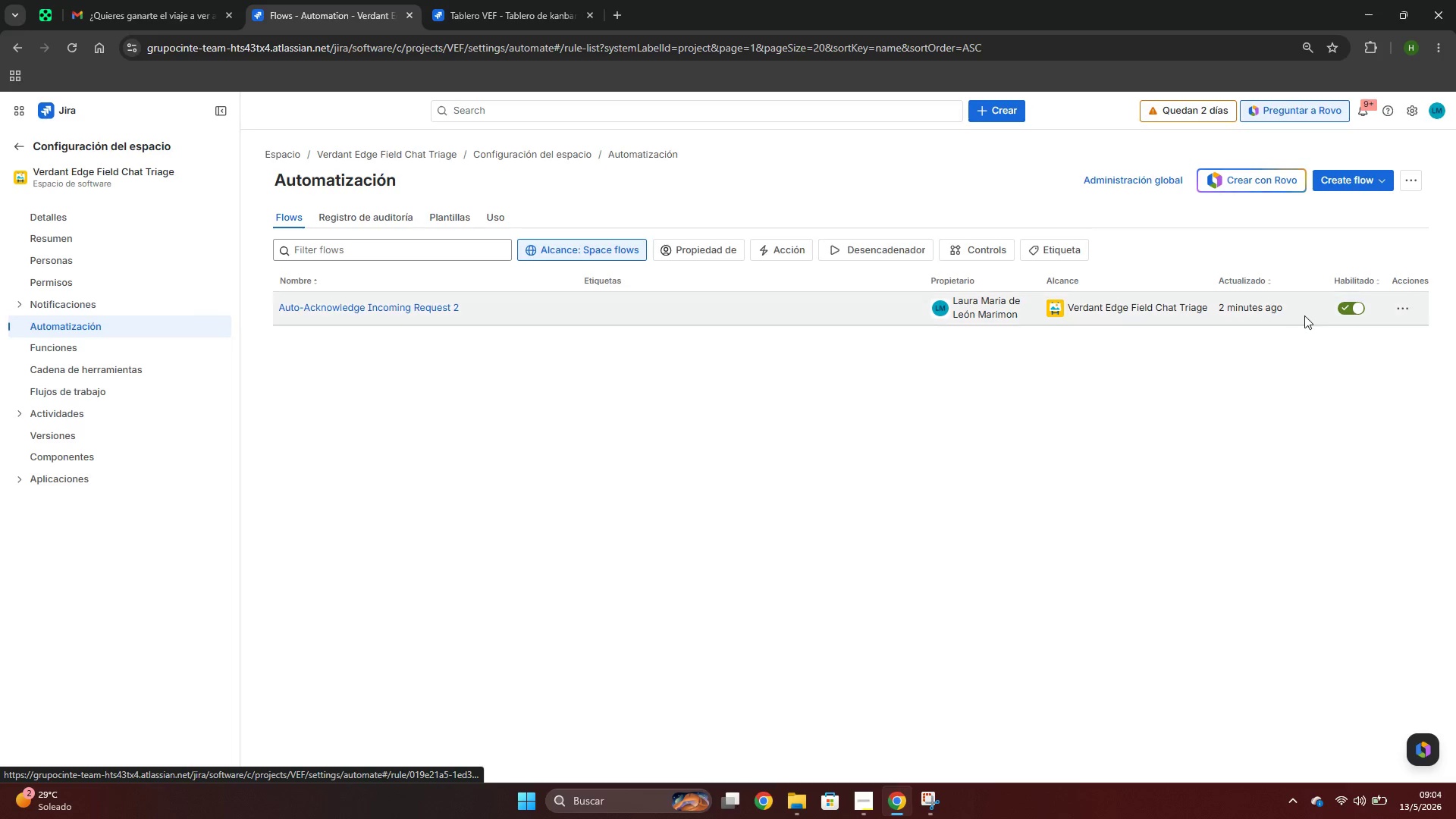 
left_click([1412, 311])
 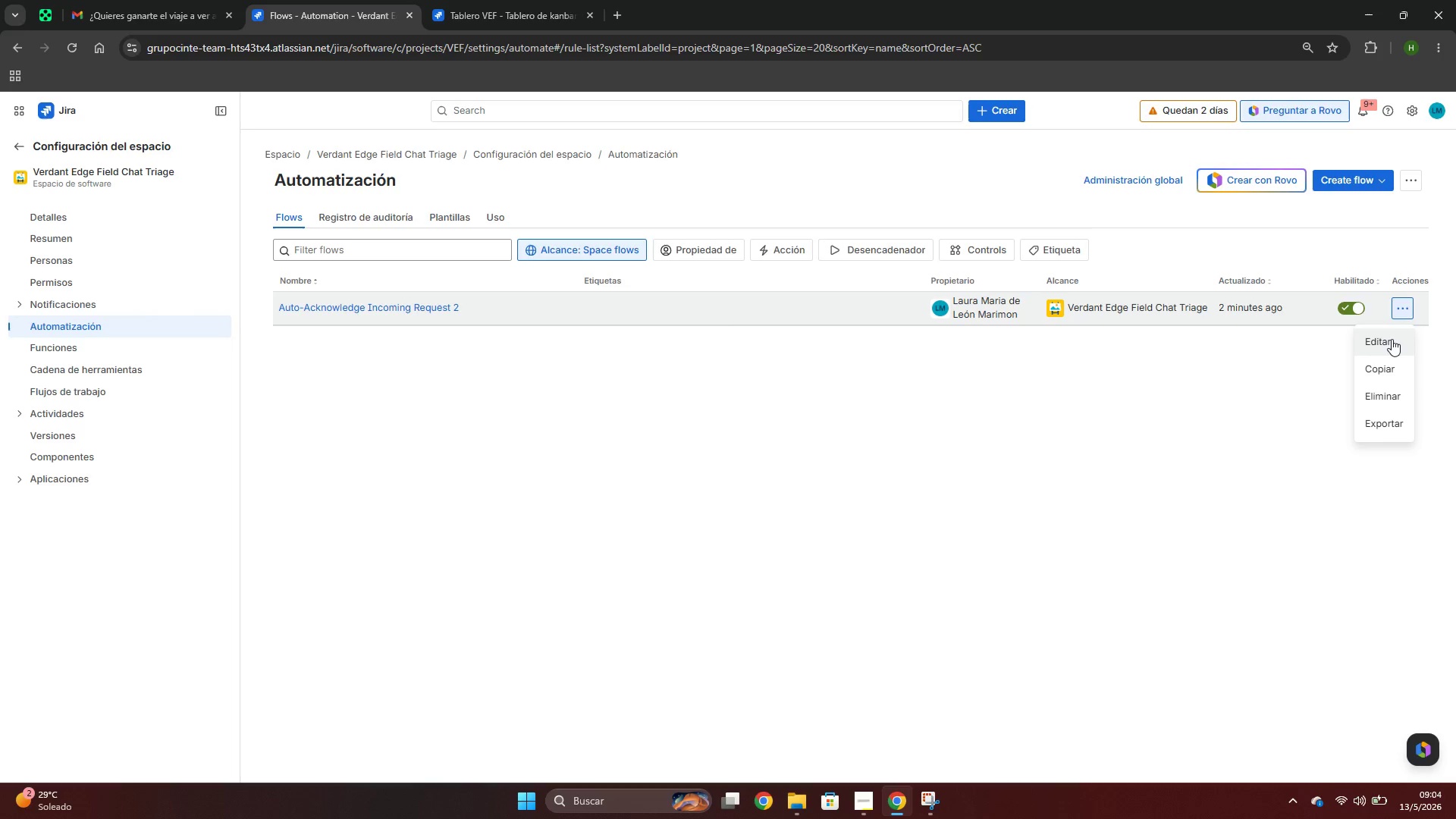 
left_click([1392, 337])
 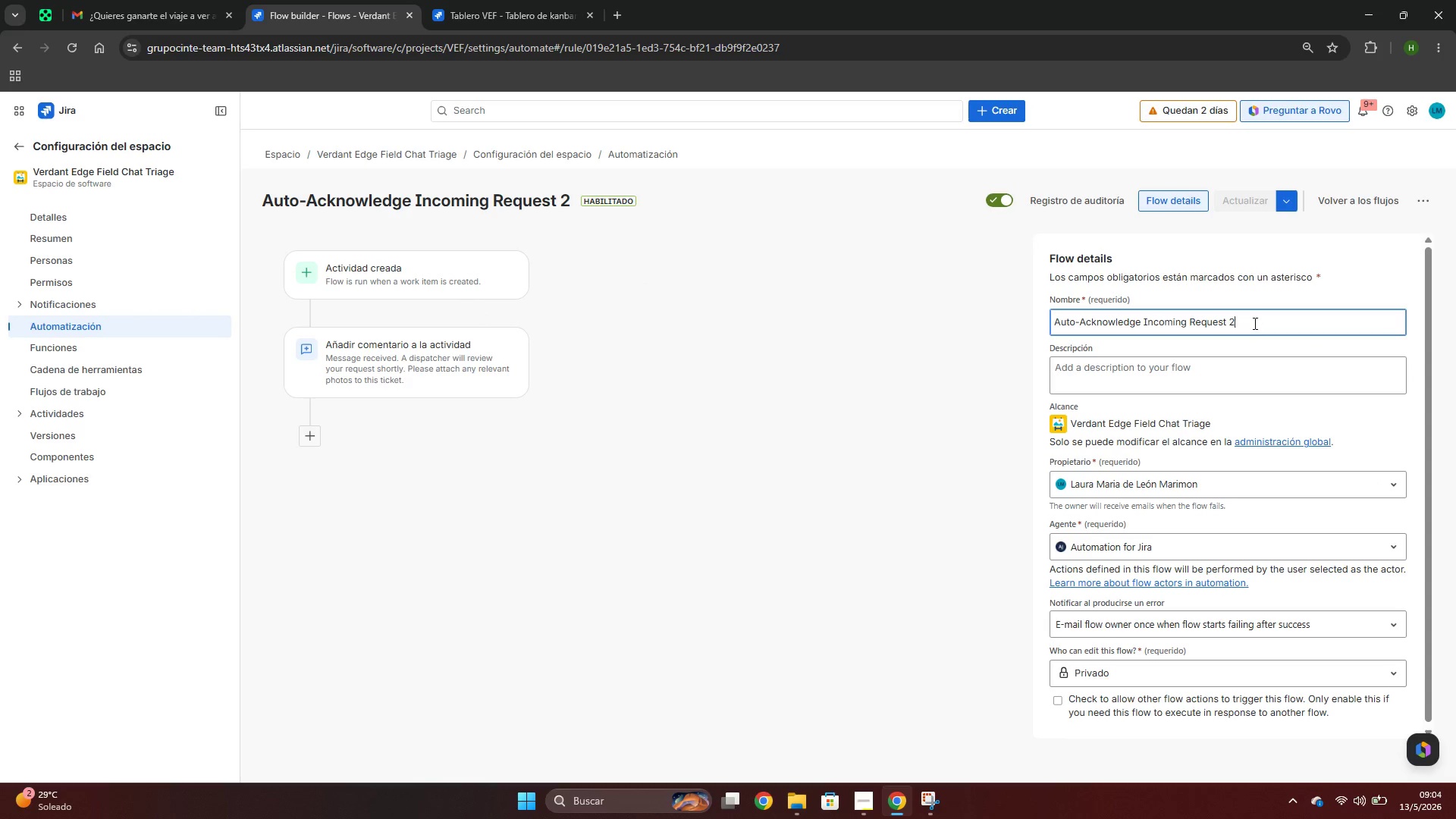 
key(Backspace)
 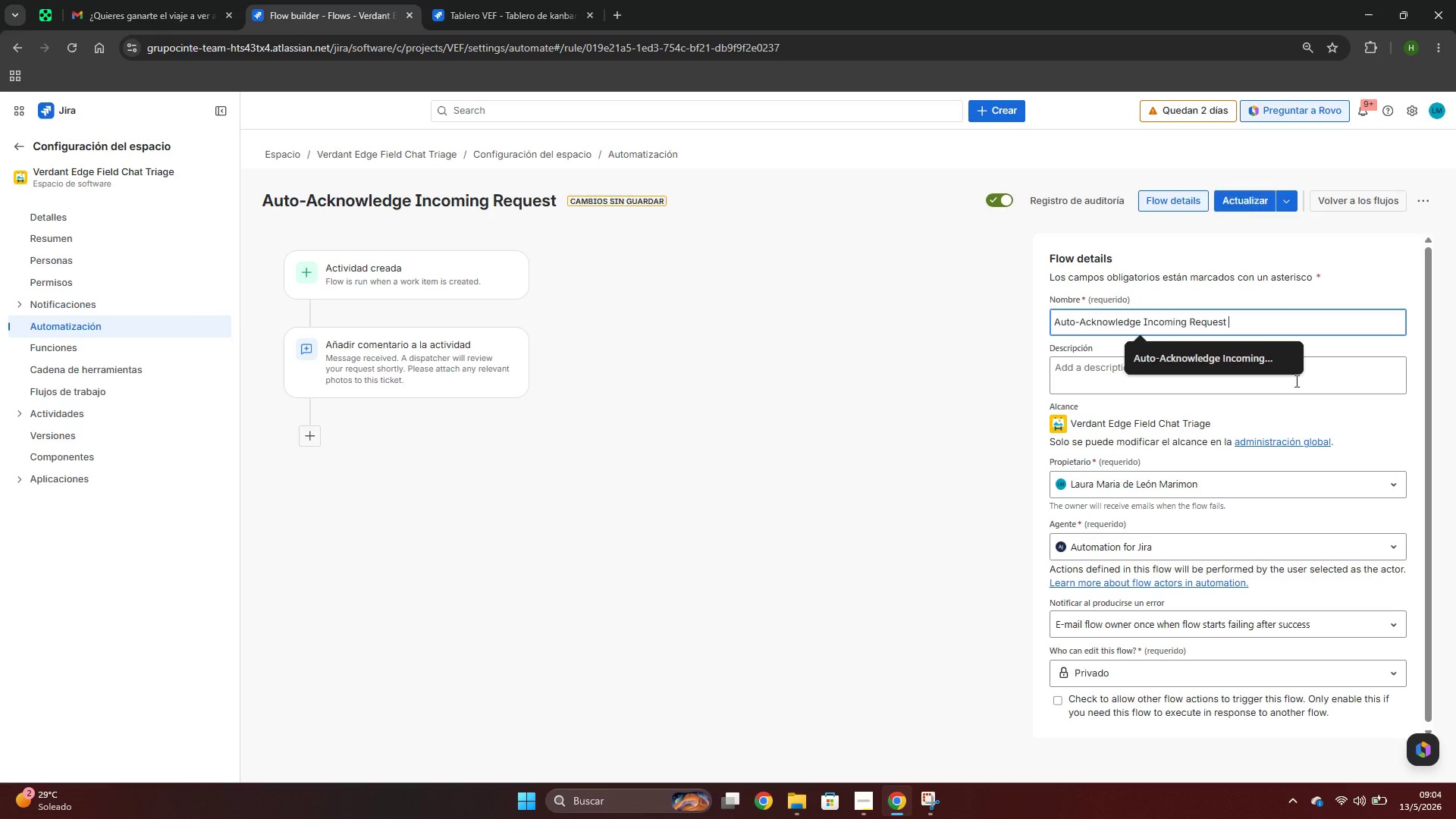 
scroll: coordinate [1246, 593], scroll_direction: down, amount: 9.0
 